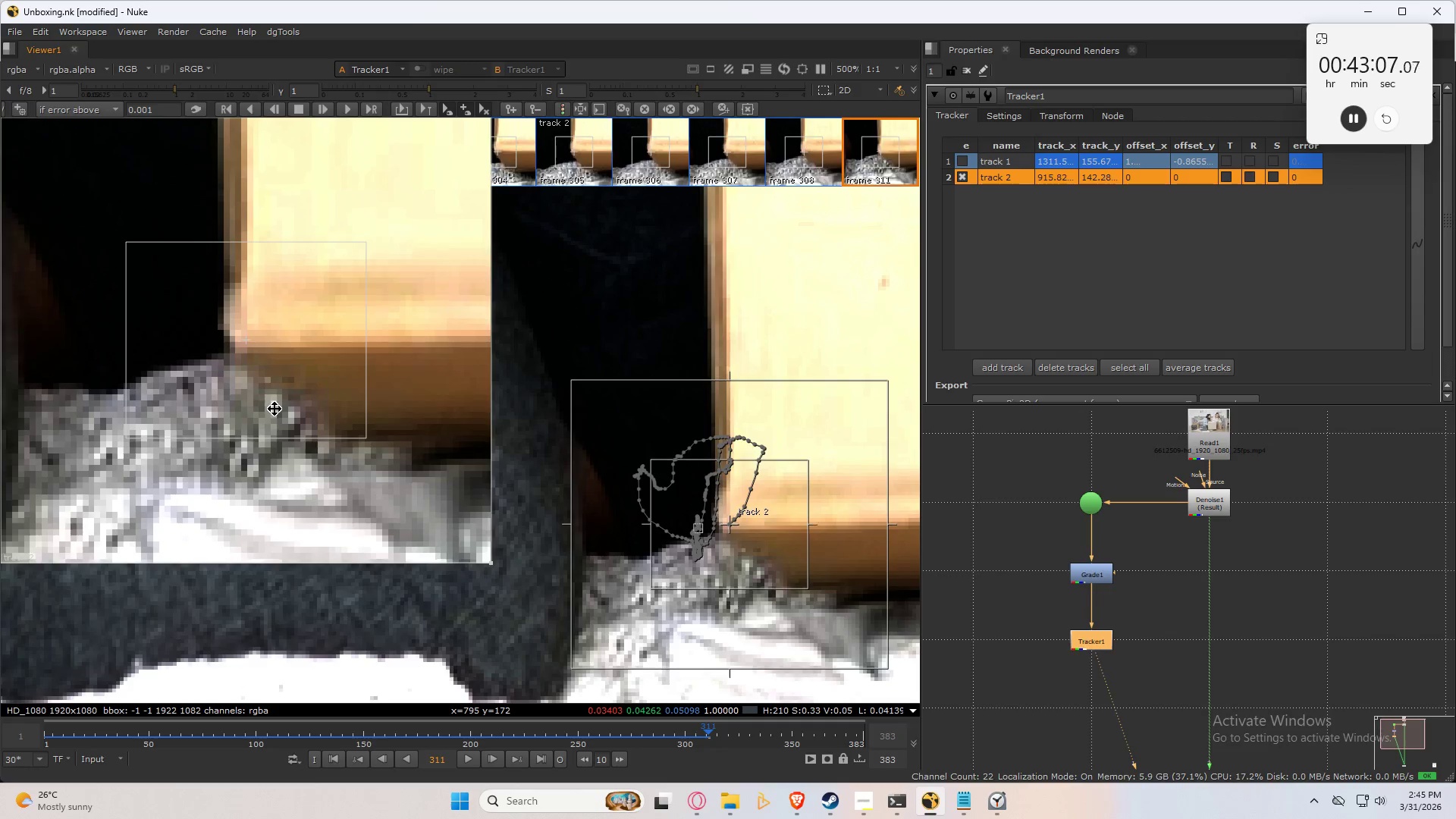 
key(Control+Numpad2)
 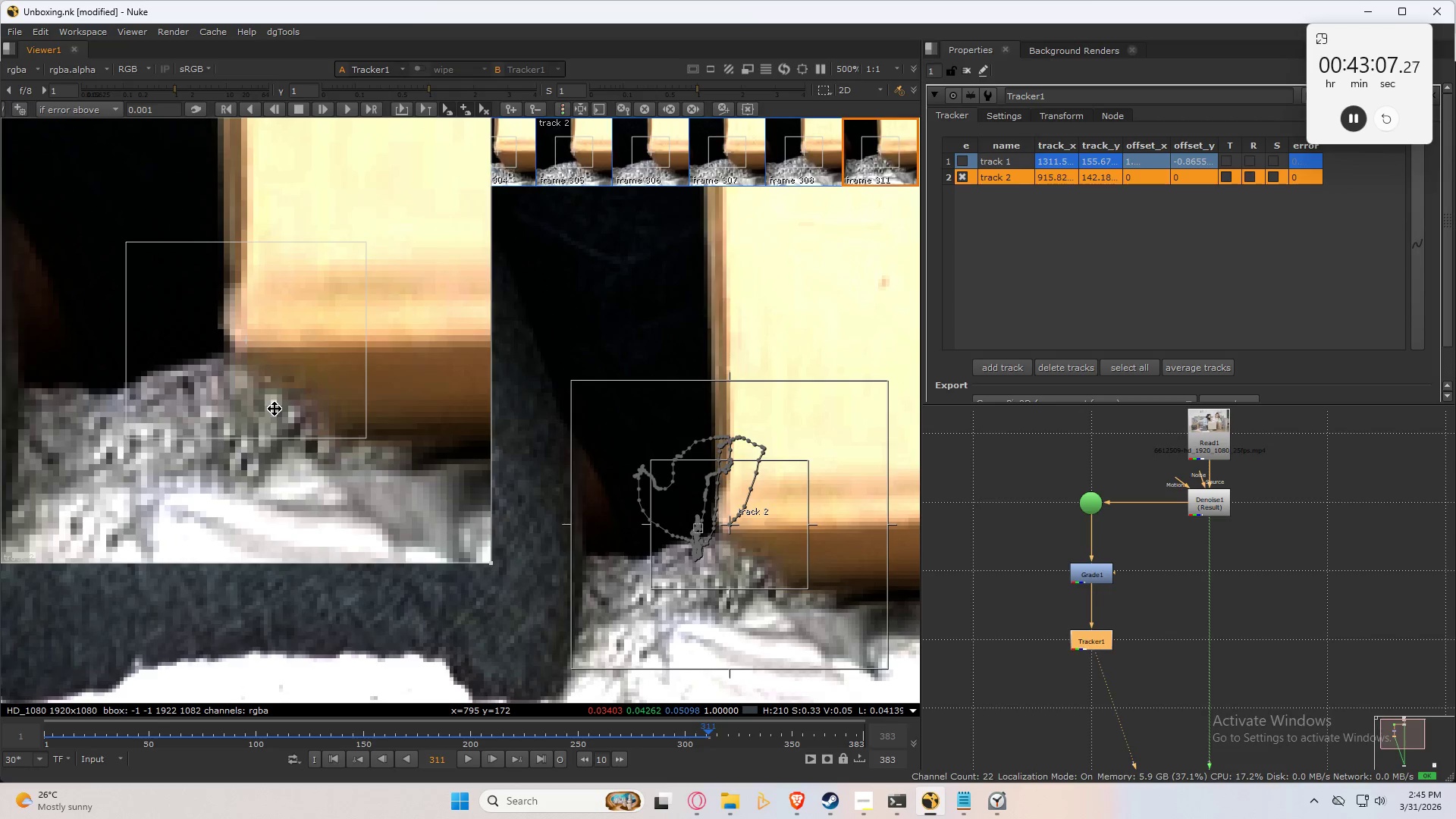 
key(Control+Numpad2)
 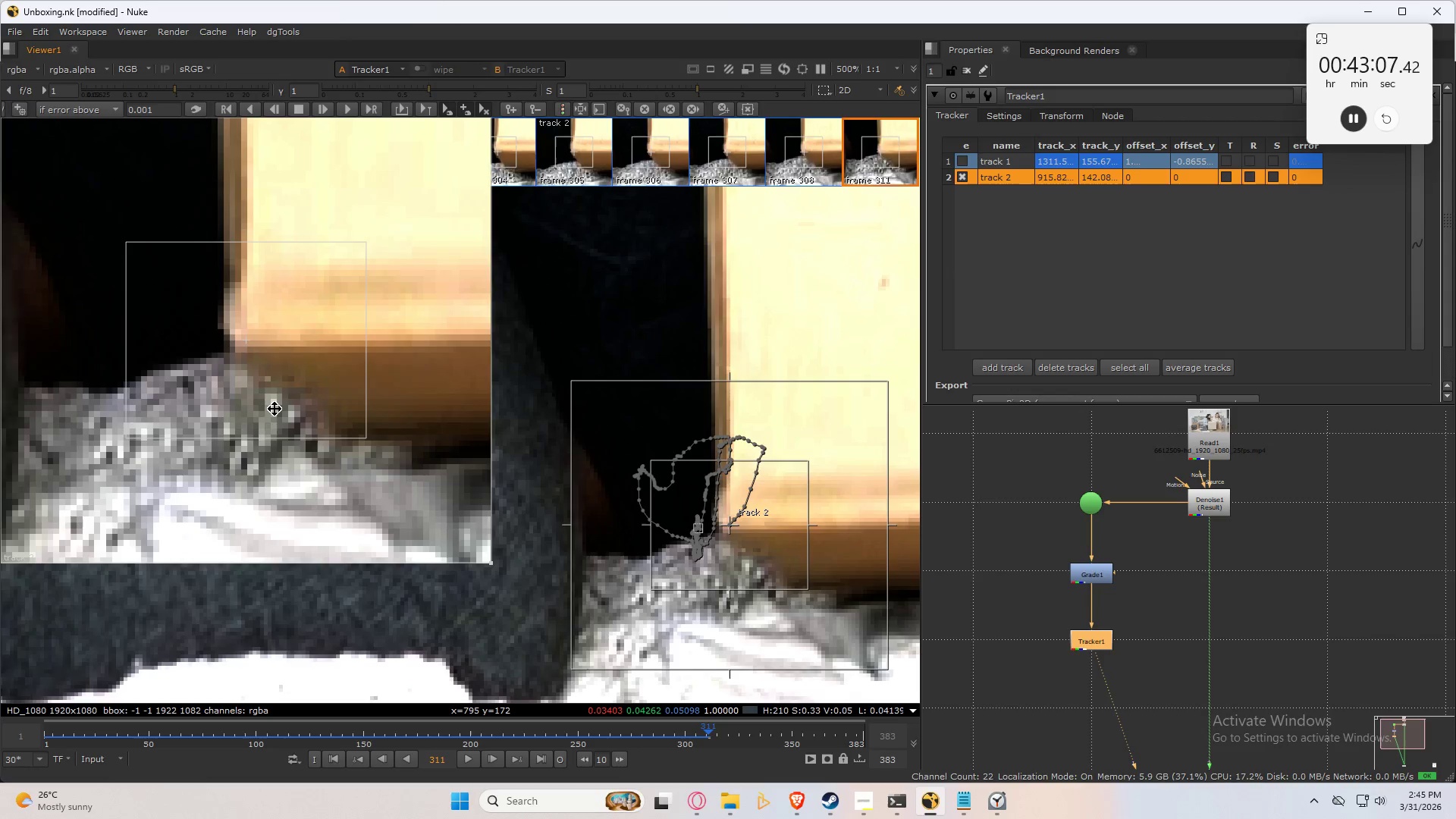 
key(Control+Numpad2)
 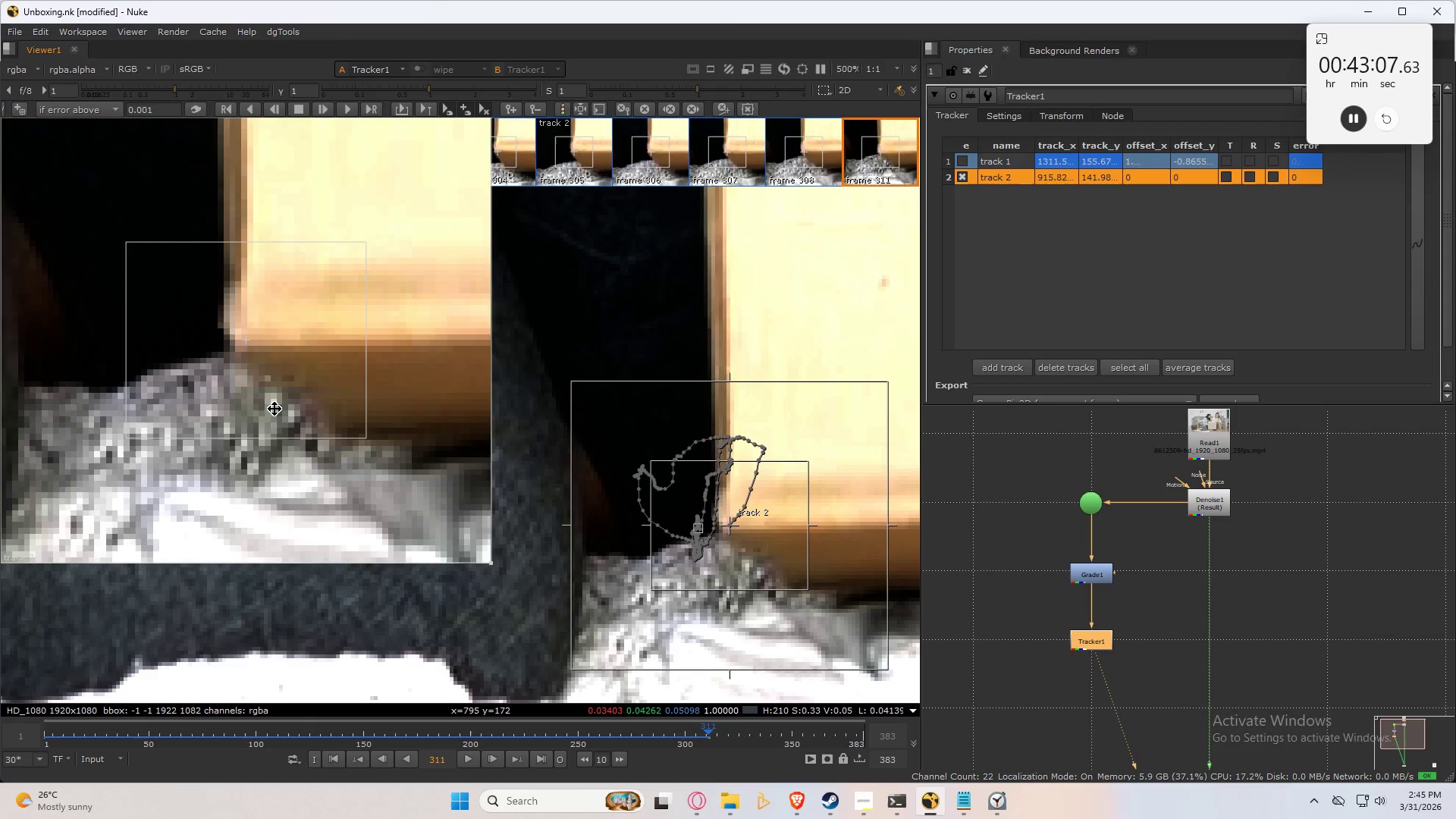 
key(Control+Numpad2)
 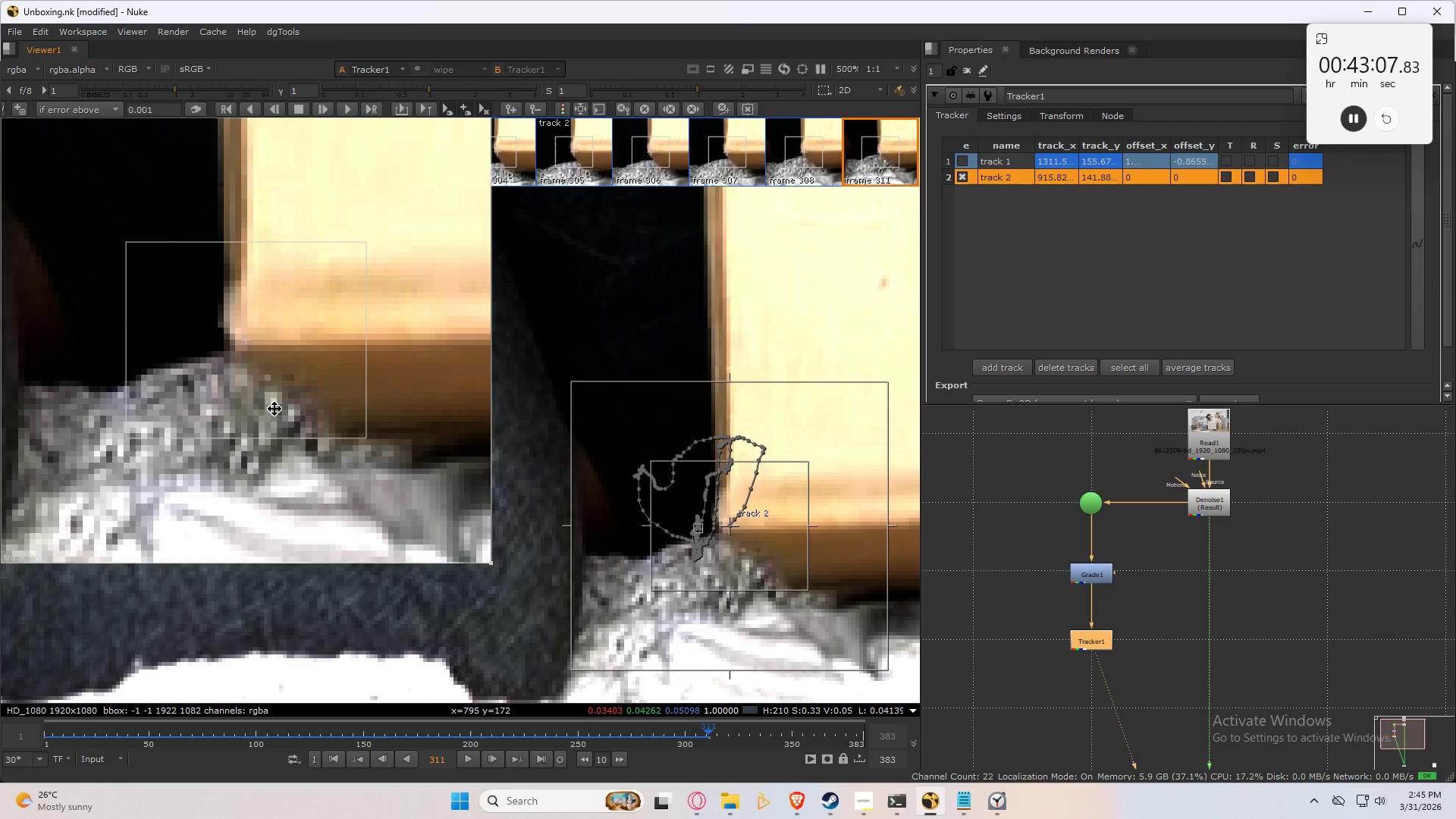 
key(Control+Numpad2)
 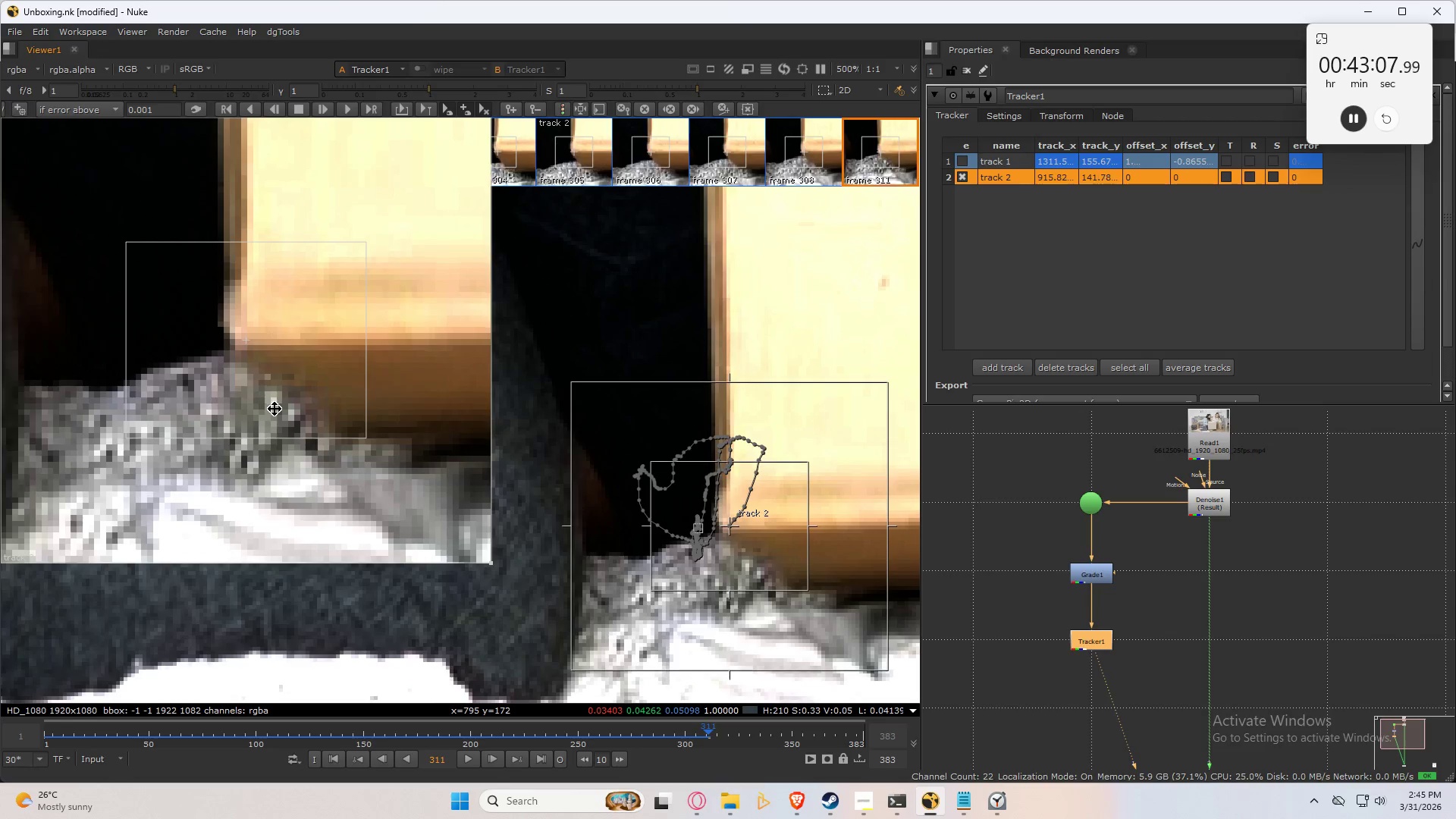 
key(Control+Numpad2)
 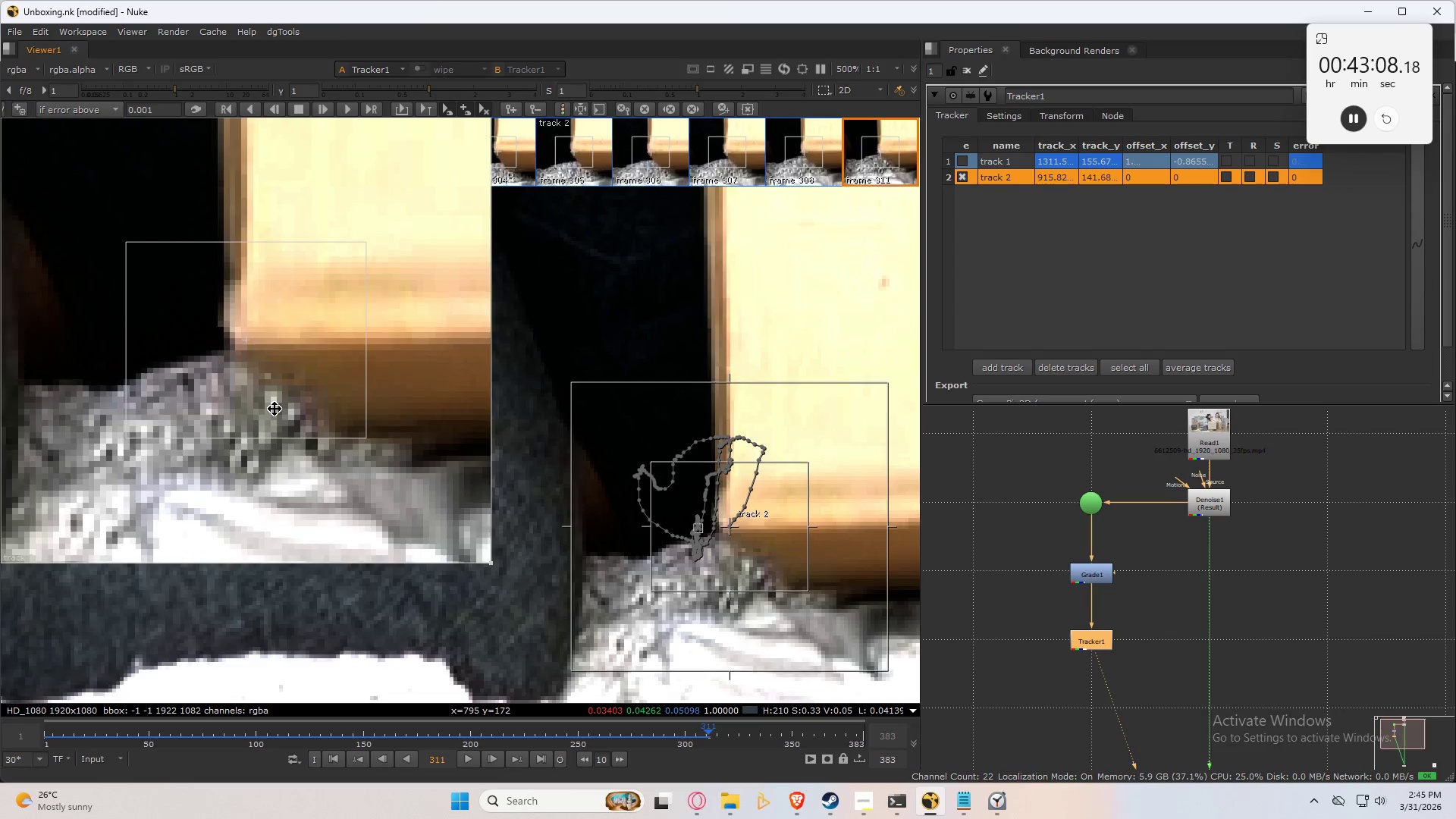 
key(Control+Numpad2)
 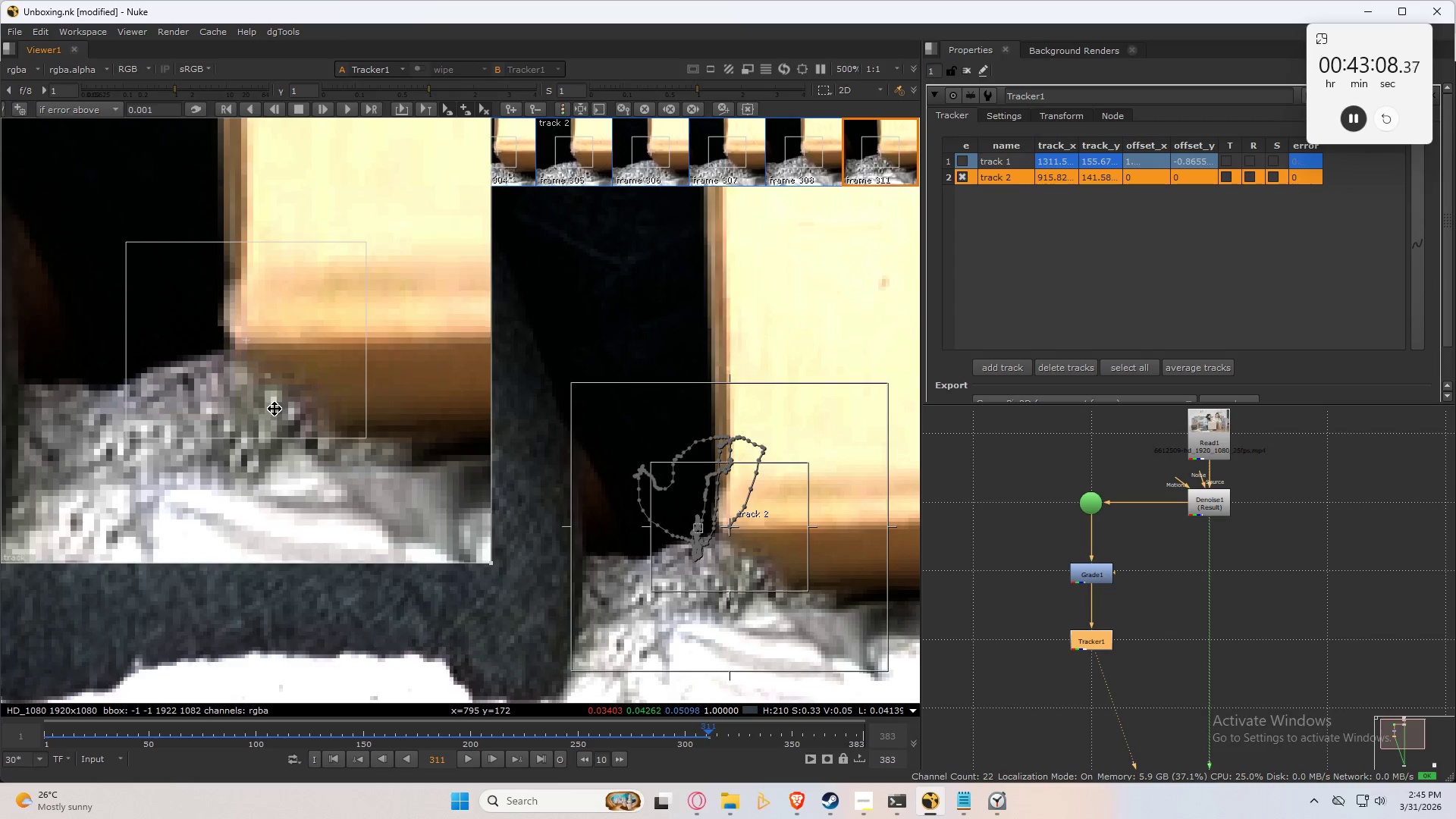 
key(Control+Numpad2)
 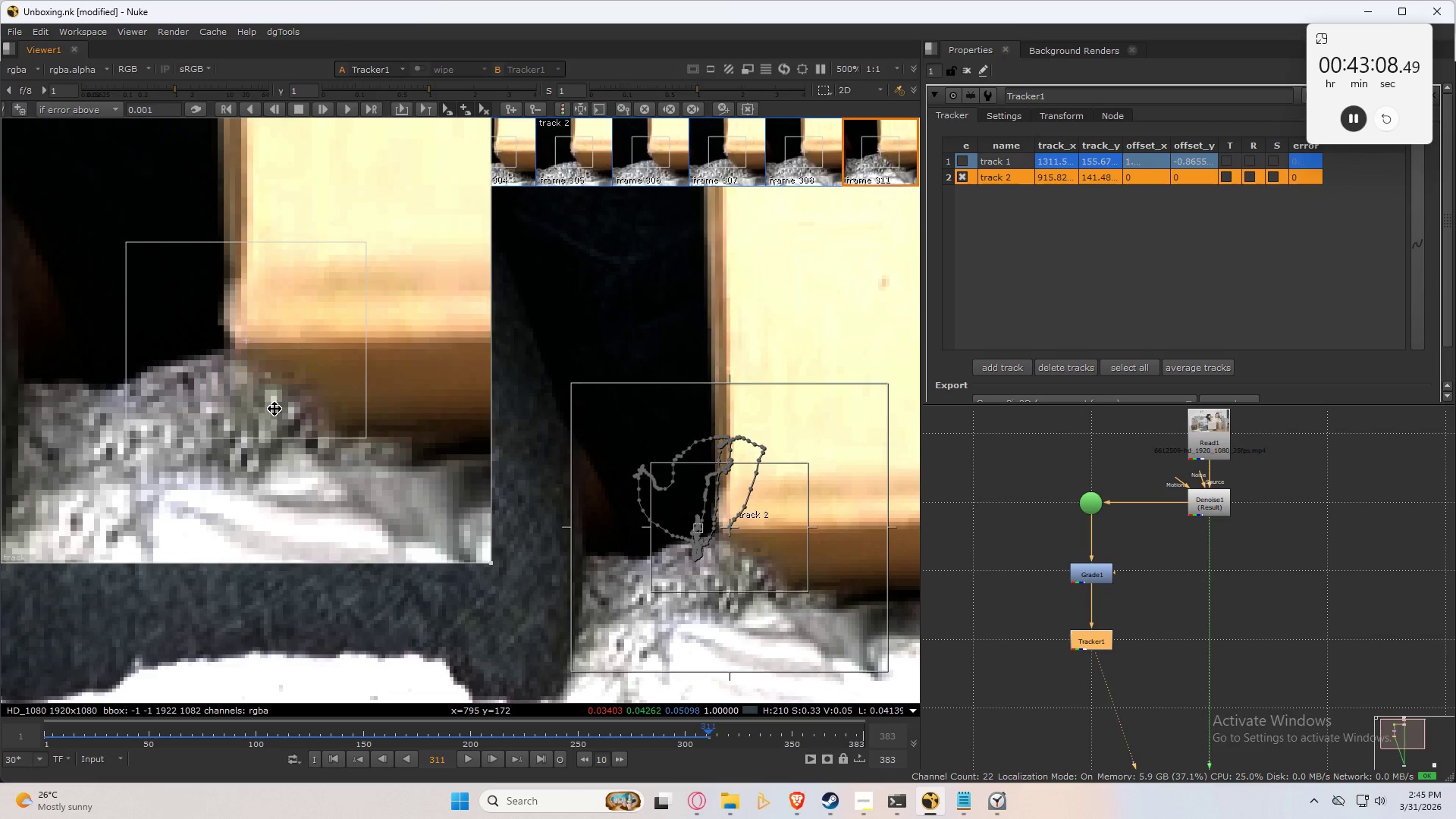 
key(Control+Numpad2)
 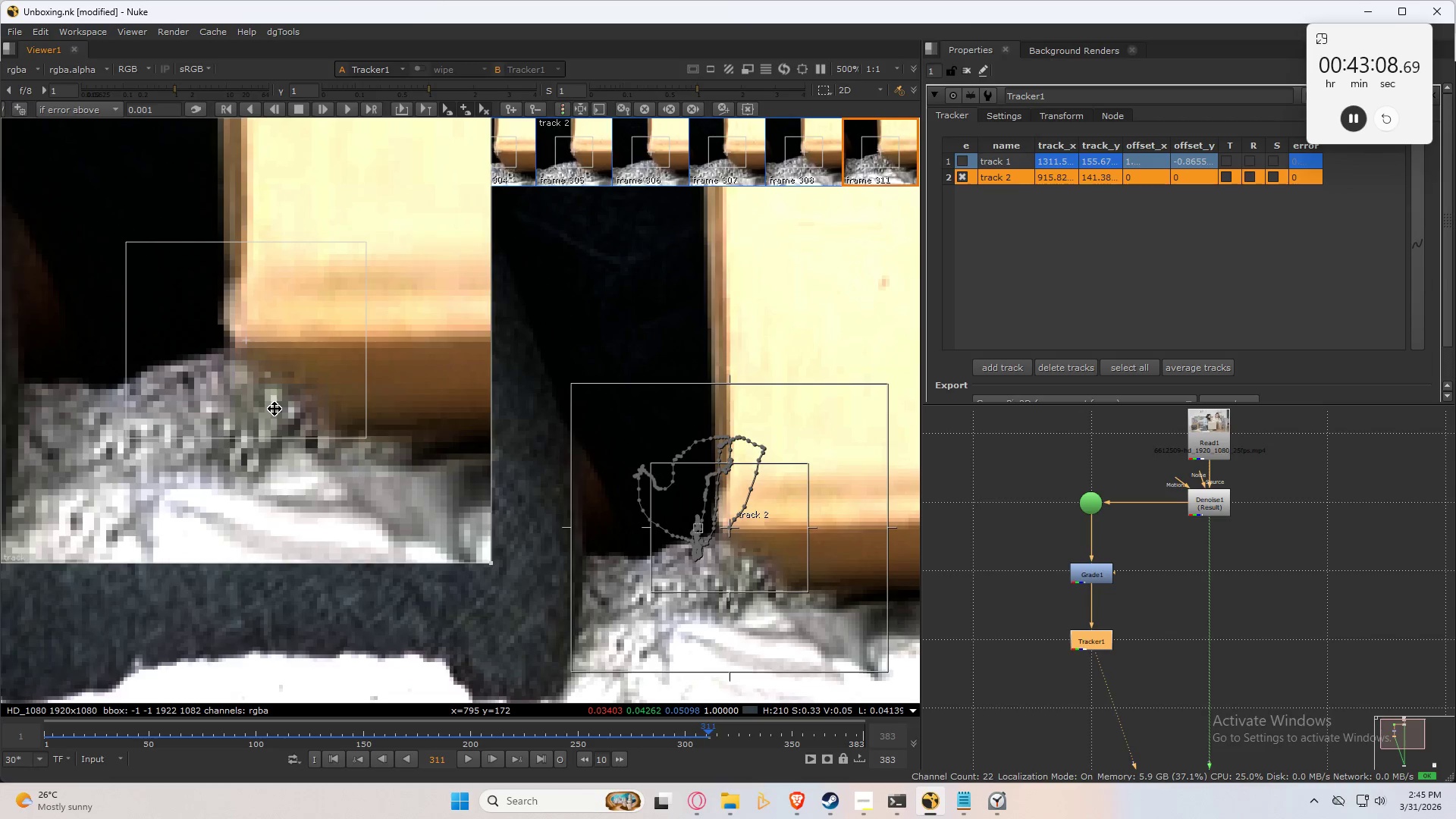 
key(Control+Numpad2)
 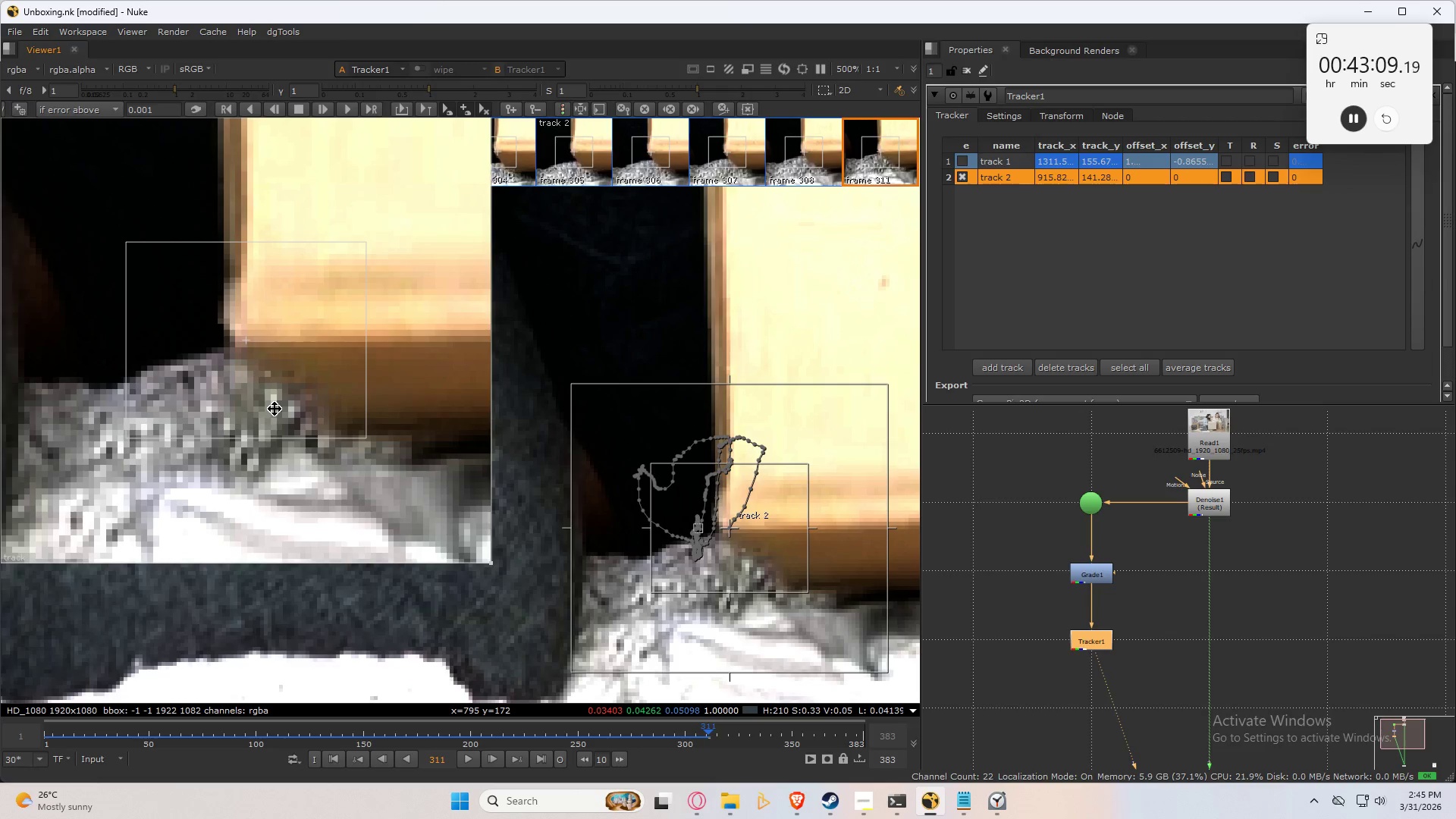 
key(ArrowLeft)
 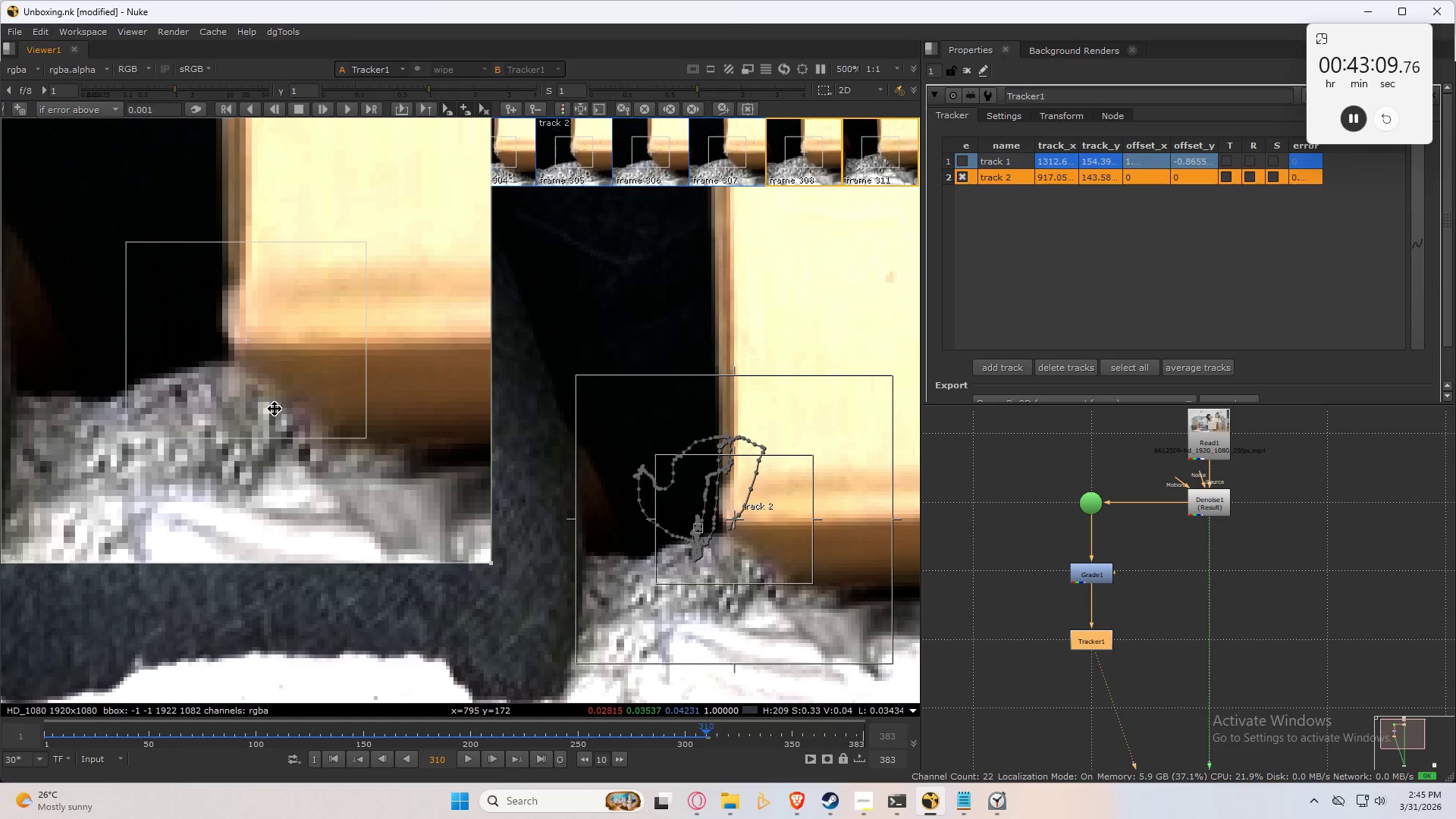 
key(ArrowRight)
 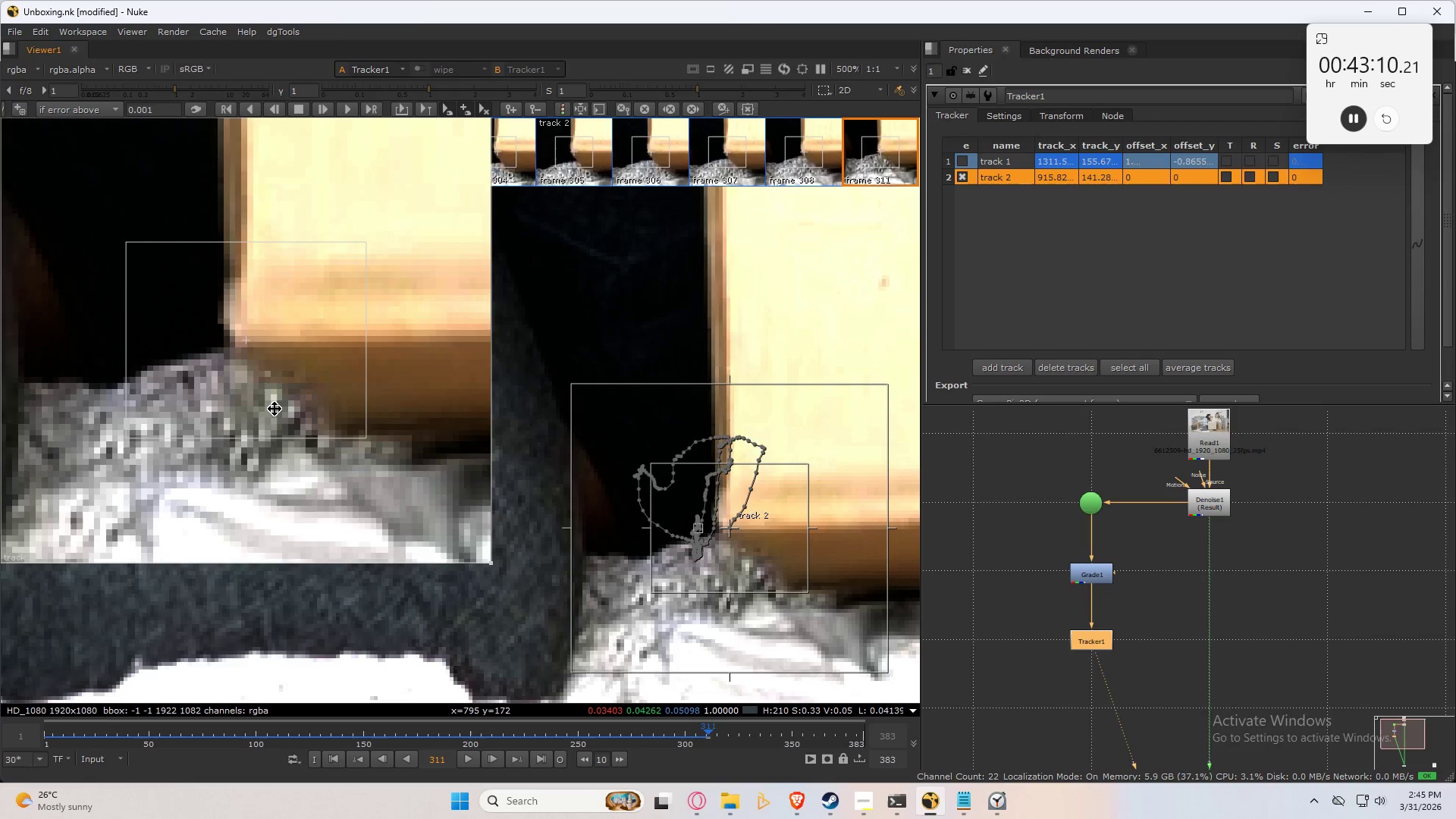 
key(ArrowLeft)
 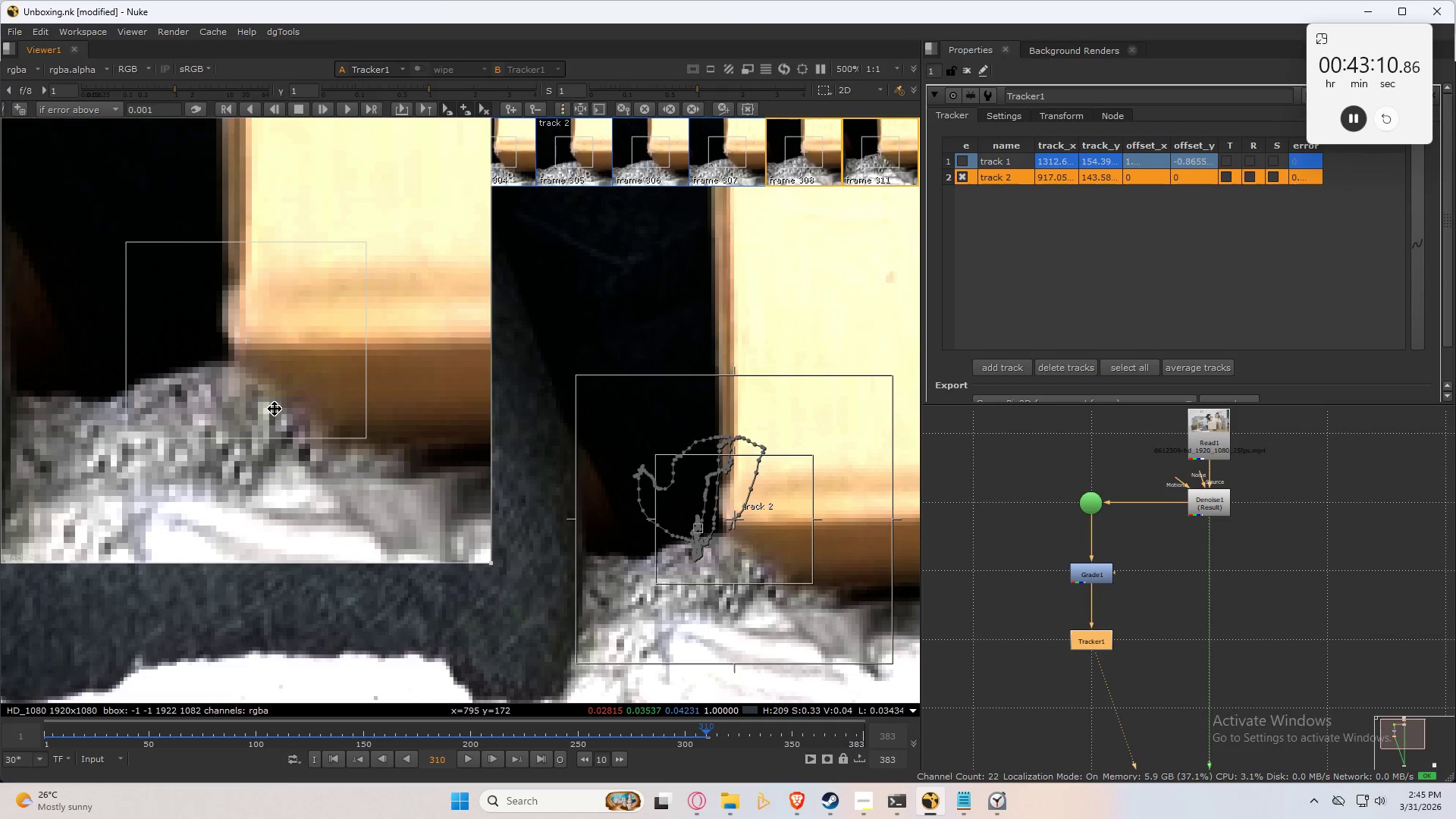 
key(ArrowRight)
 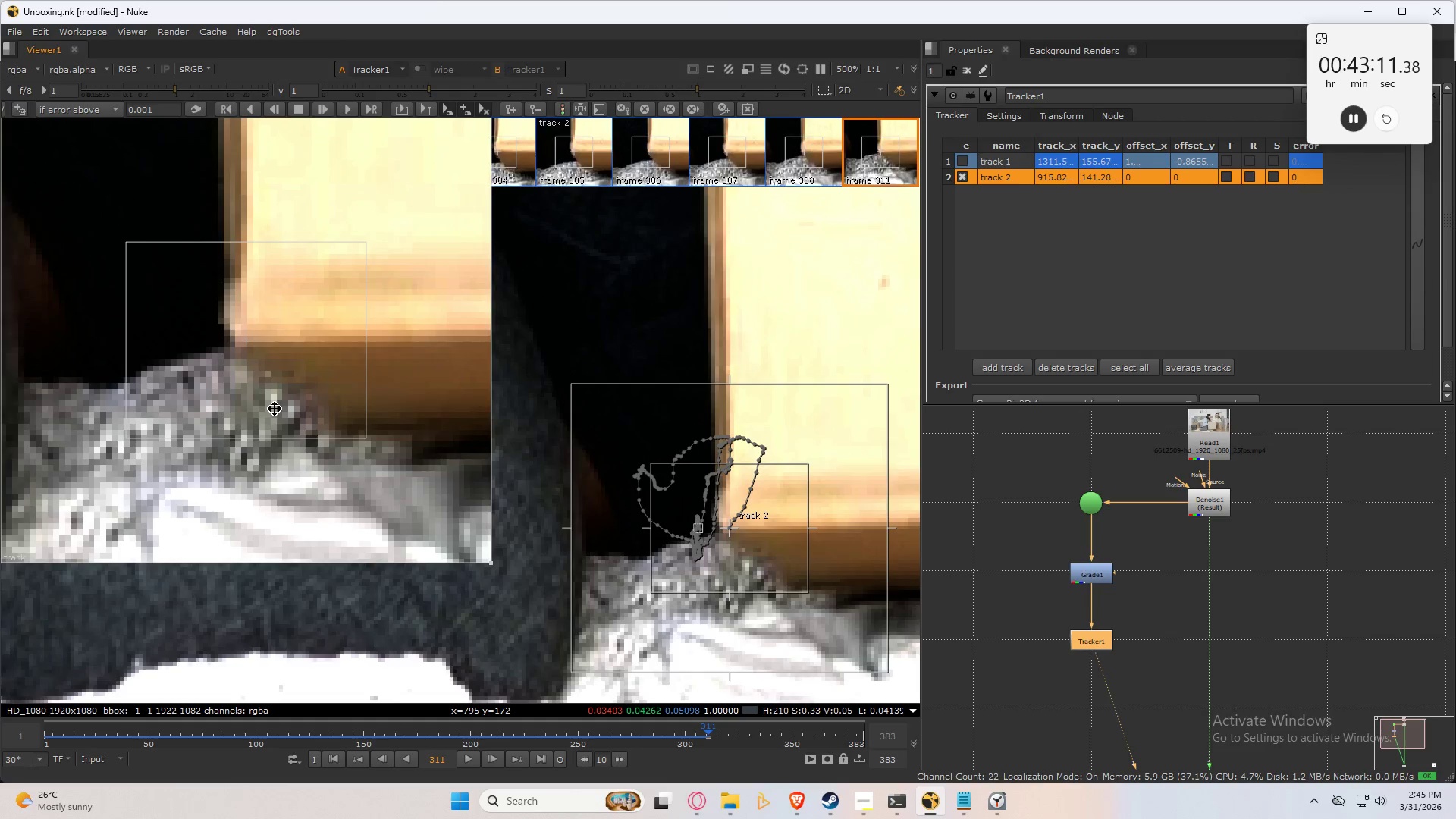 
key(ArrowLeft)
 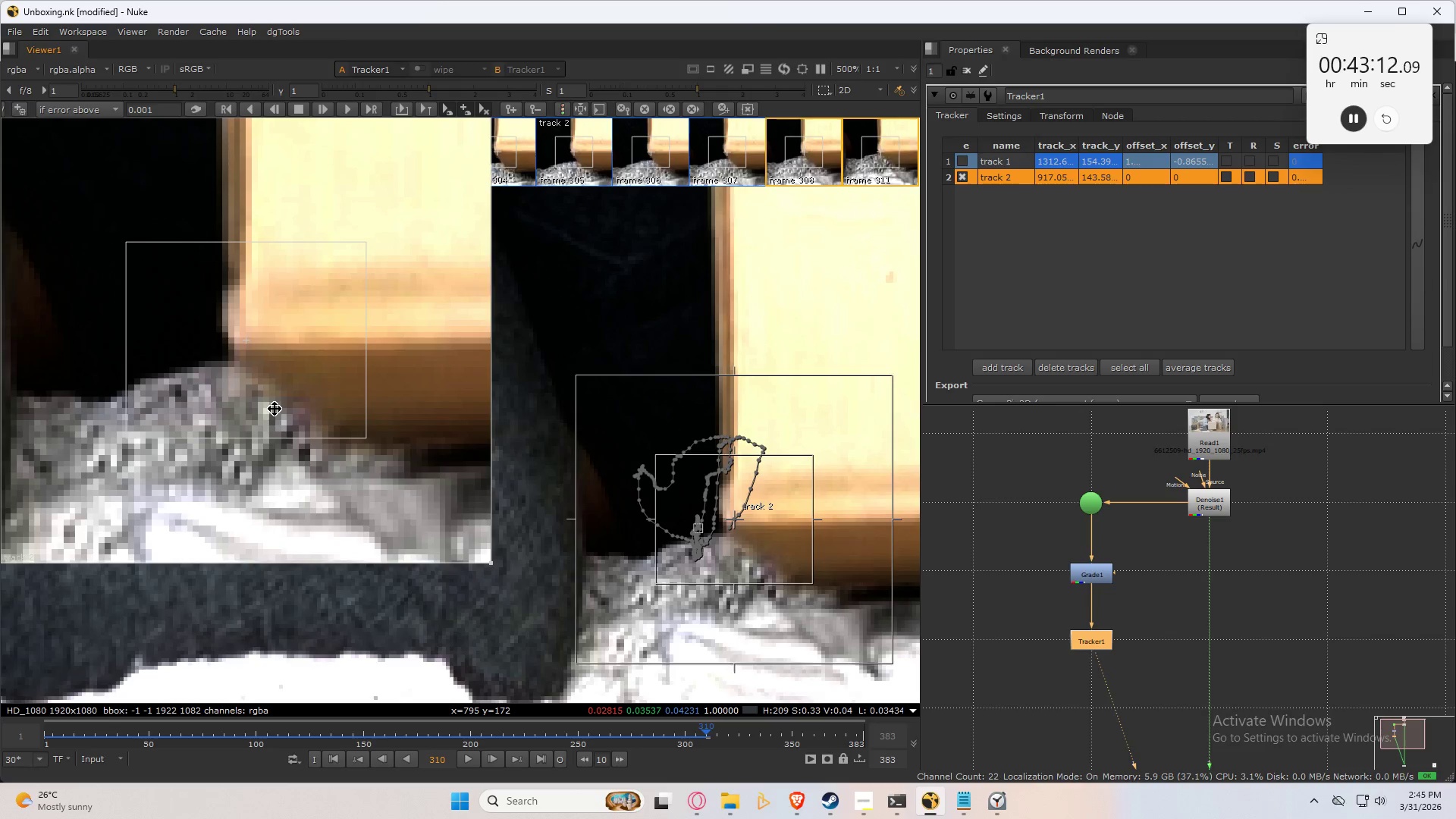 
key(Control+Numpad2)
 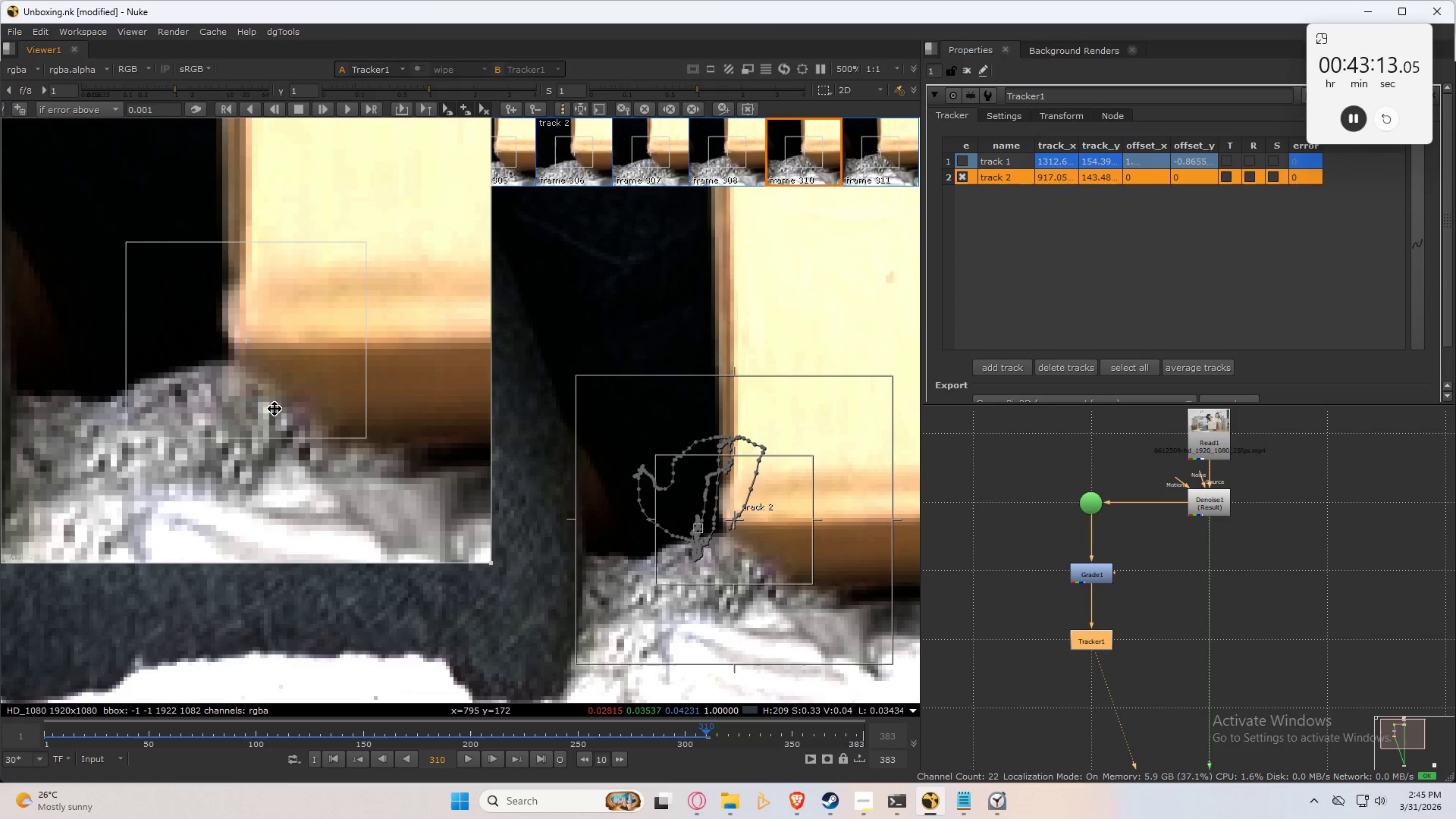 
key(Control+Numpad2)
 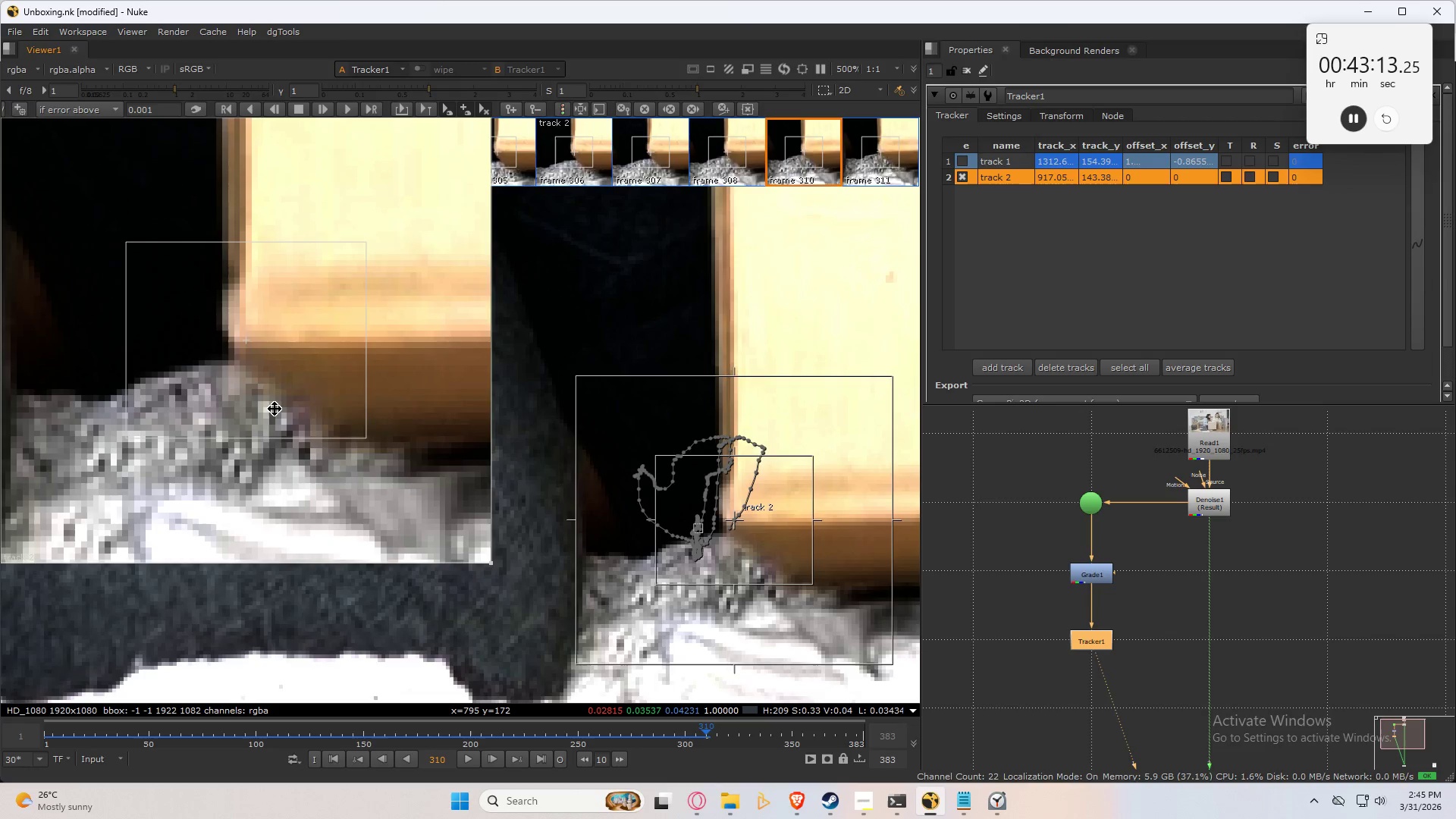 
key(Control+Numpad2)
 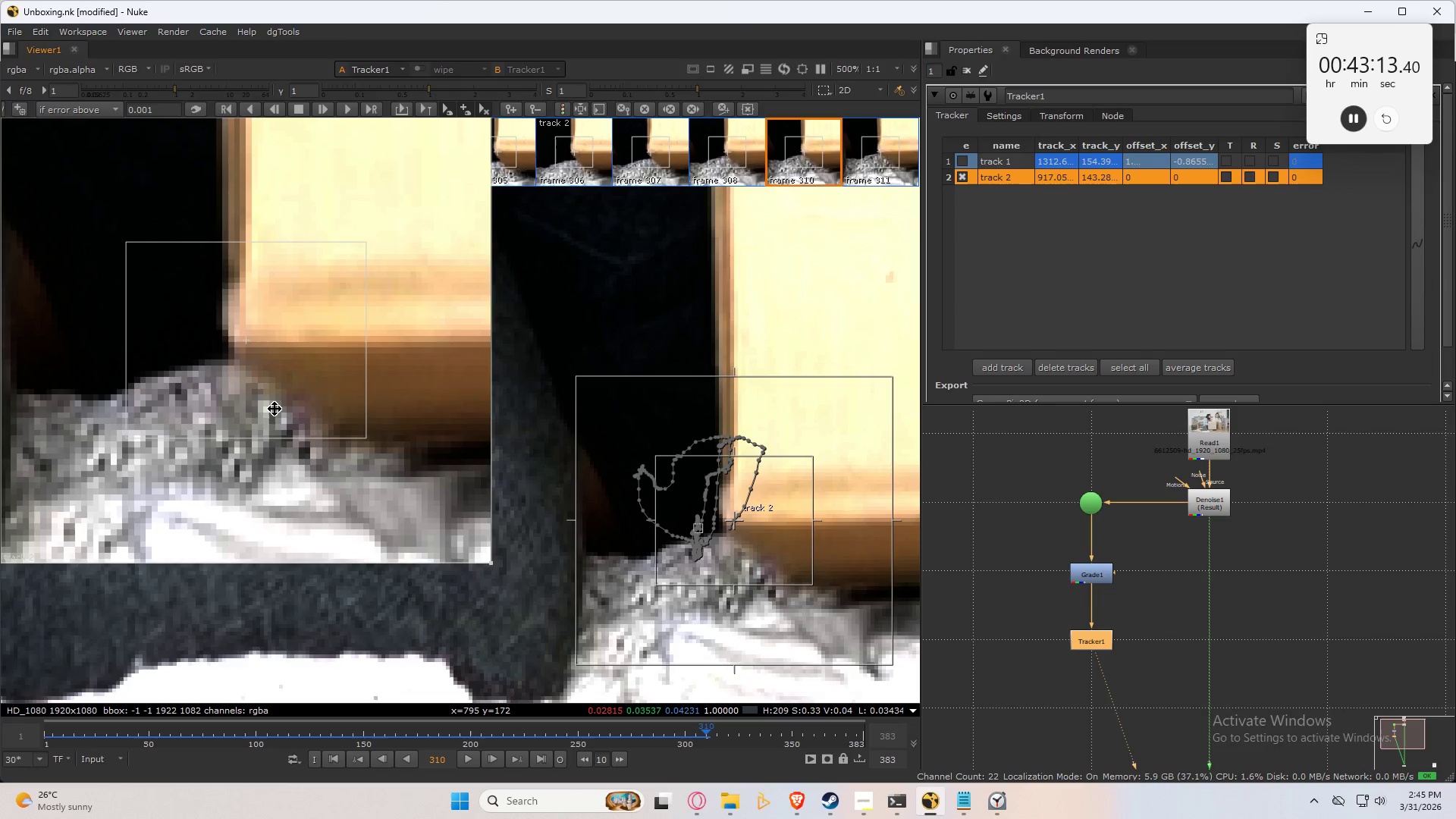 
key(Control+Numpad2)
 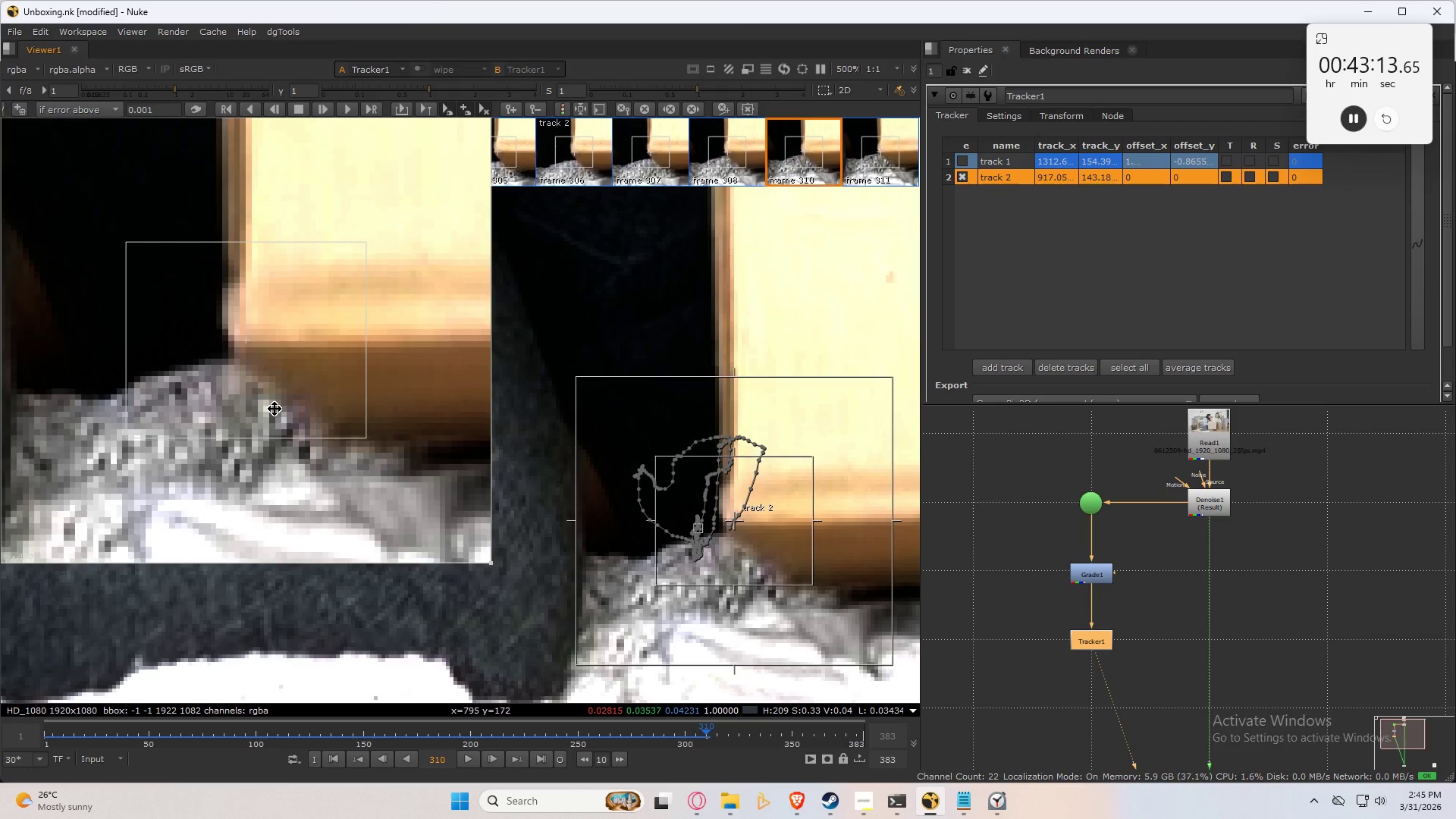 
key(Control+Numpad2)
 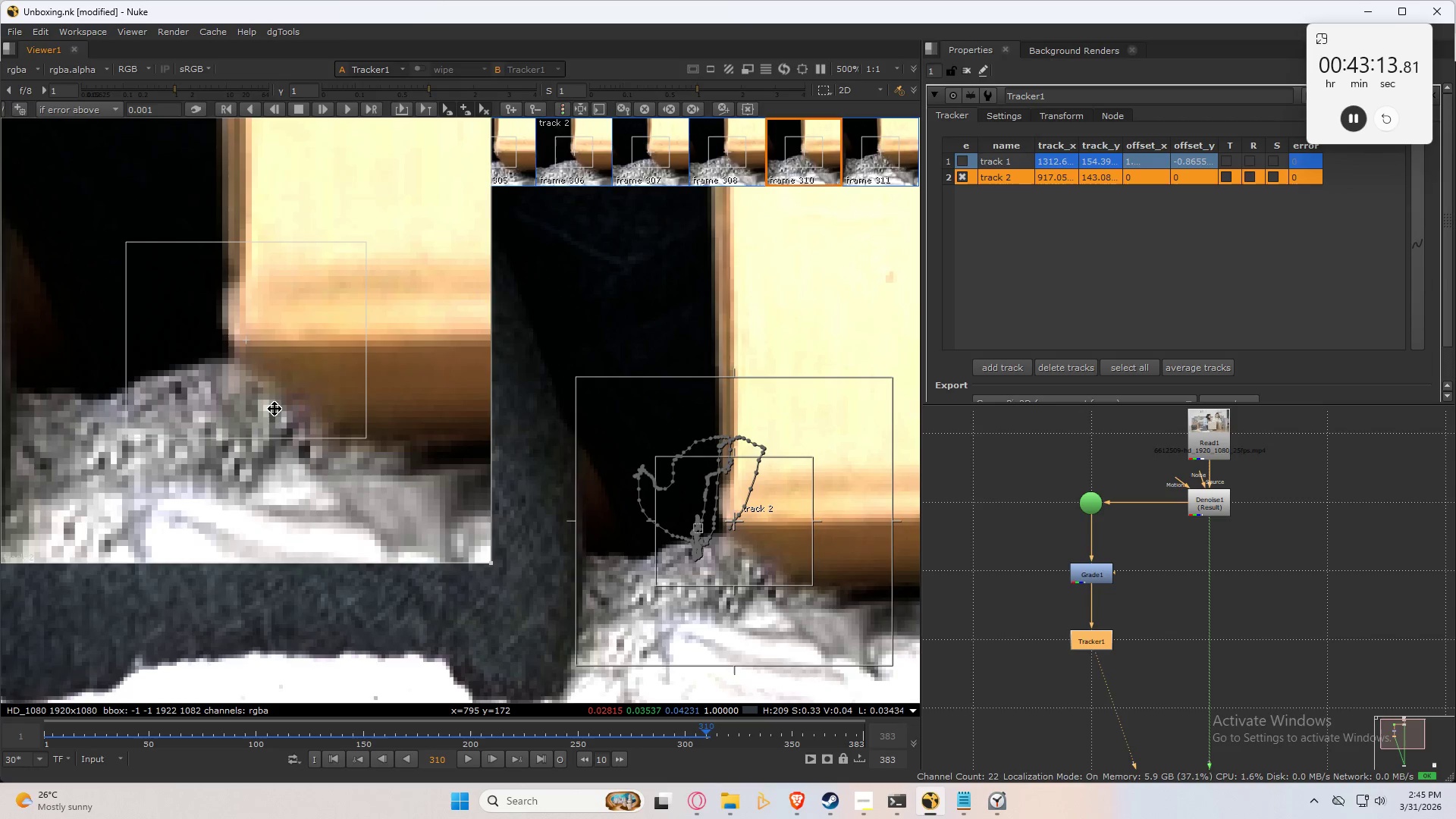 
key(Control+Numpad2)
 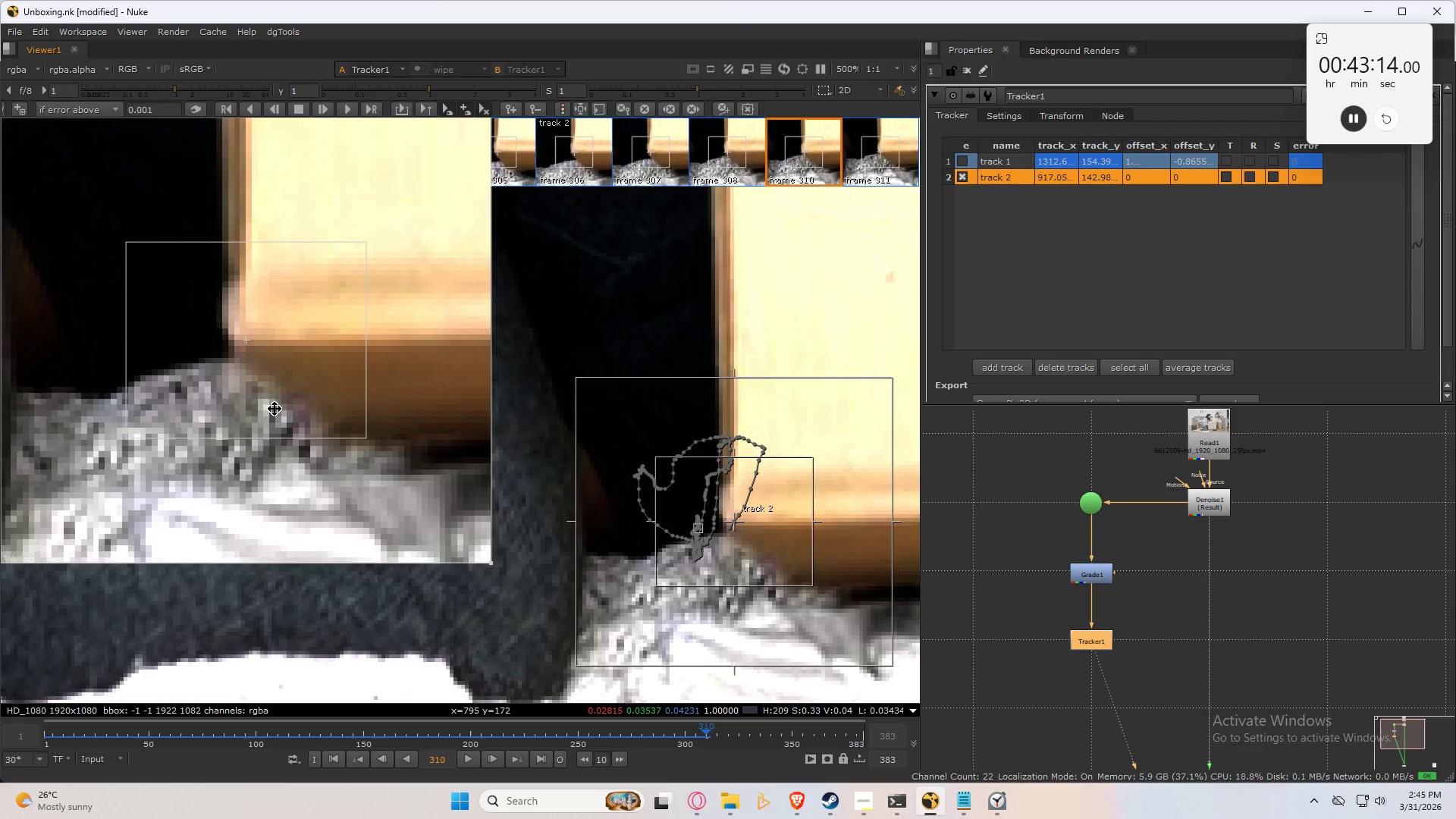 
key(Control+Numpad2)
 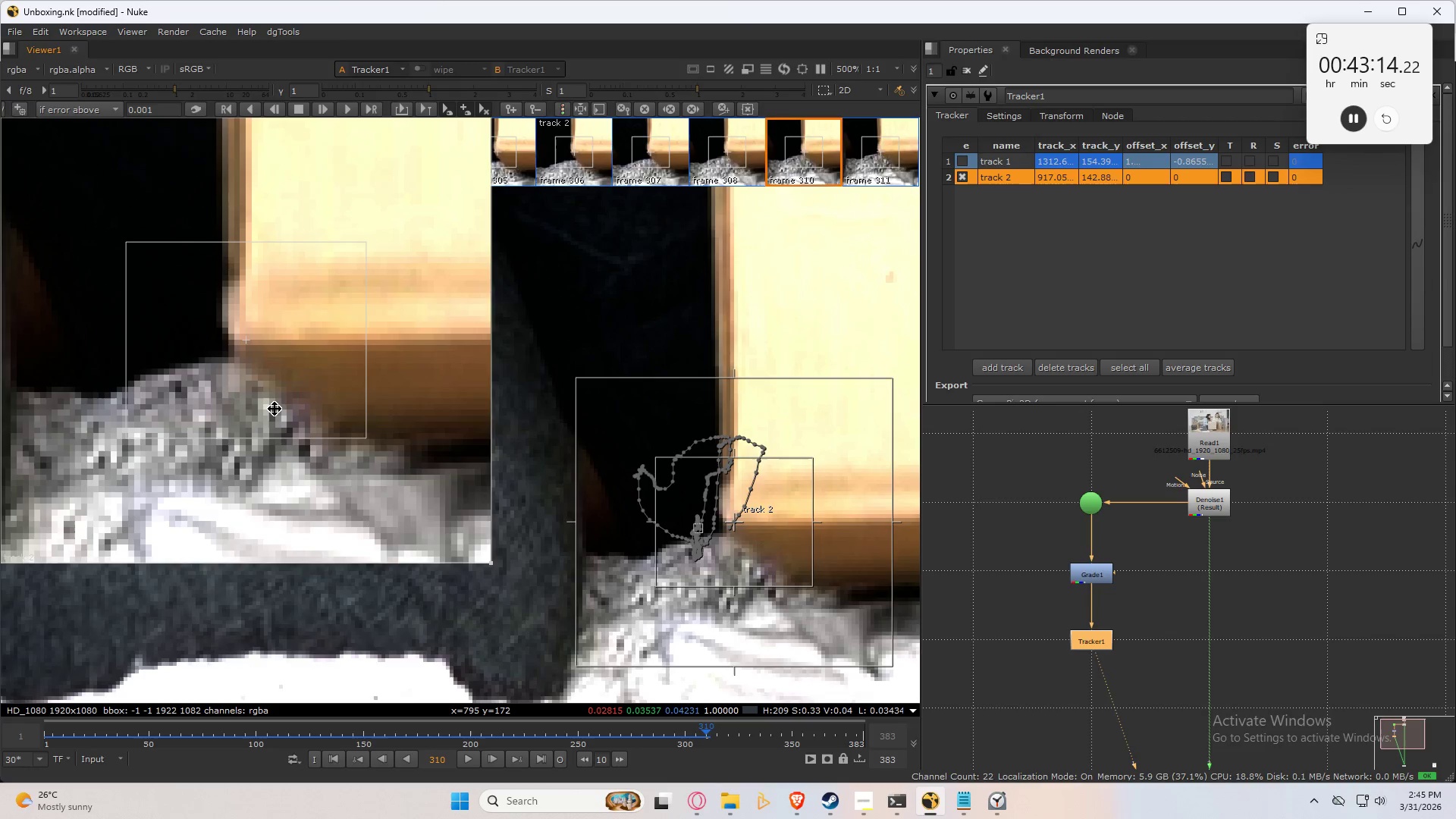 
key(Control+Numpad2)
 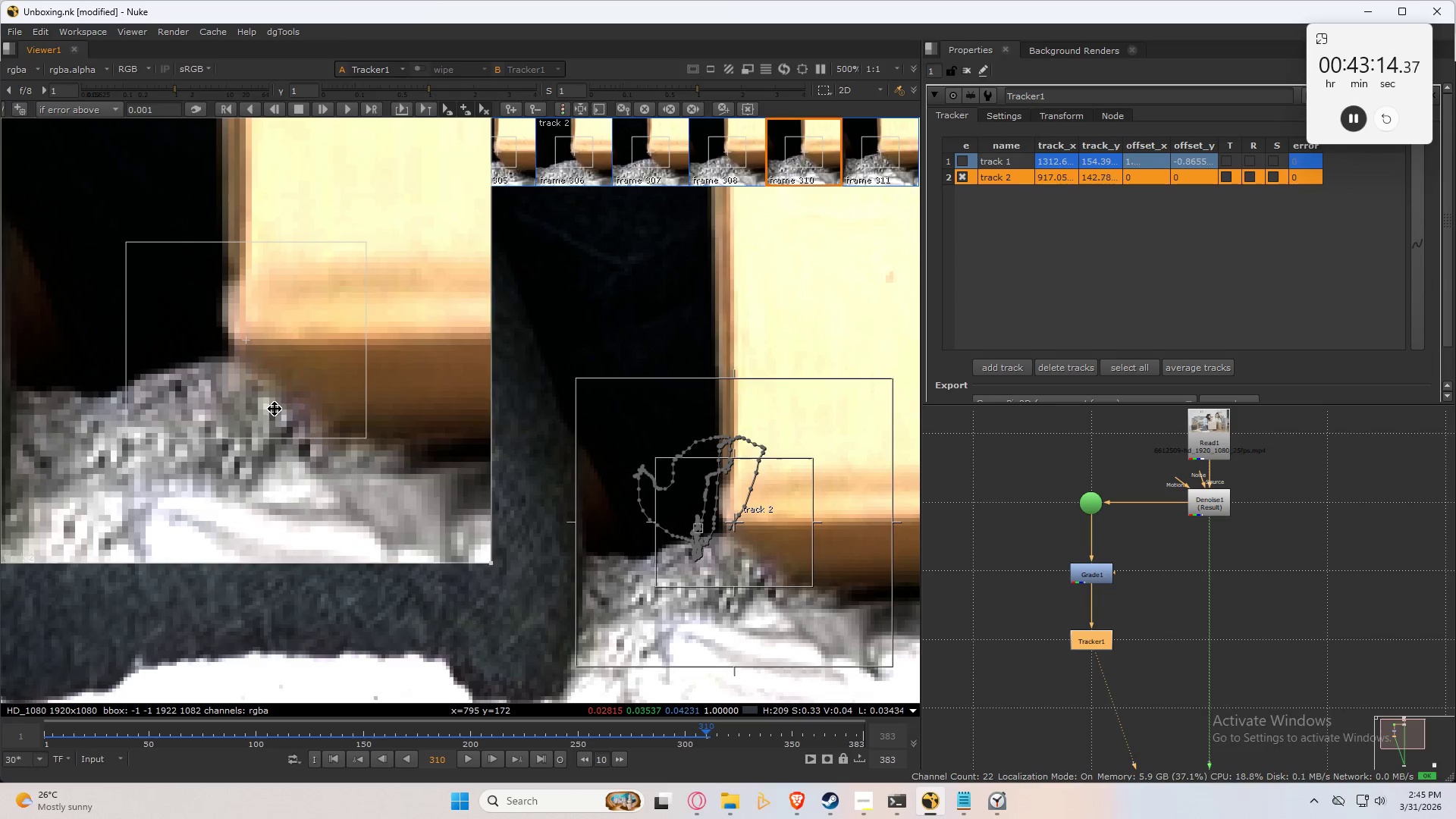 
key(Control+Numpad2)
 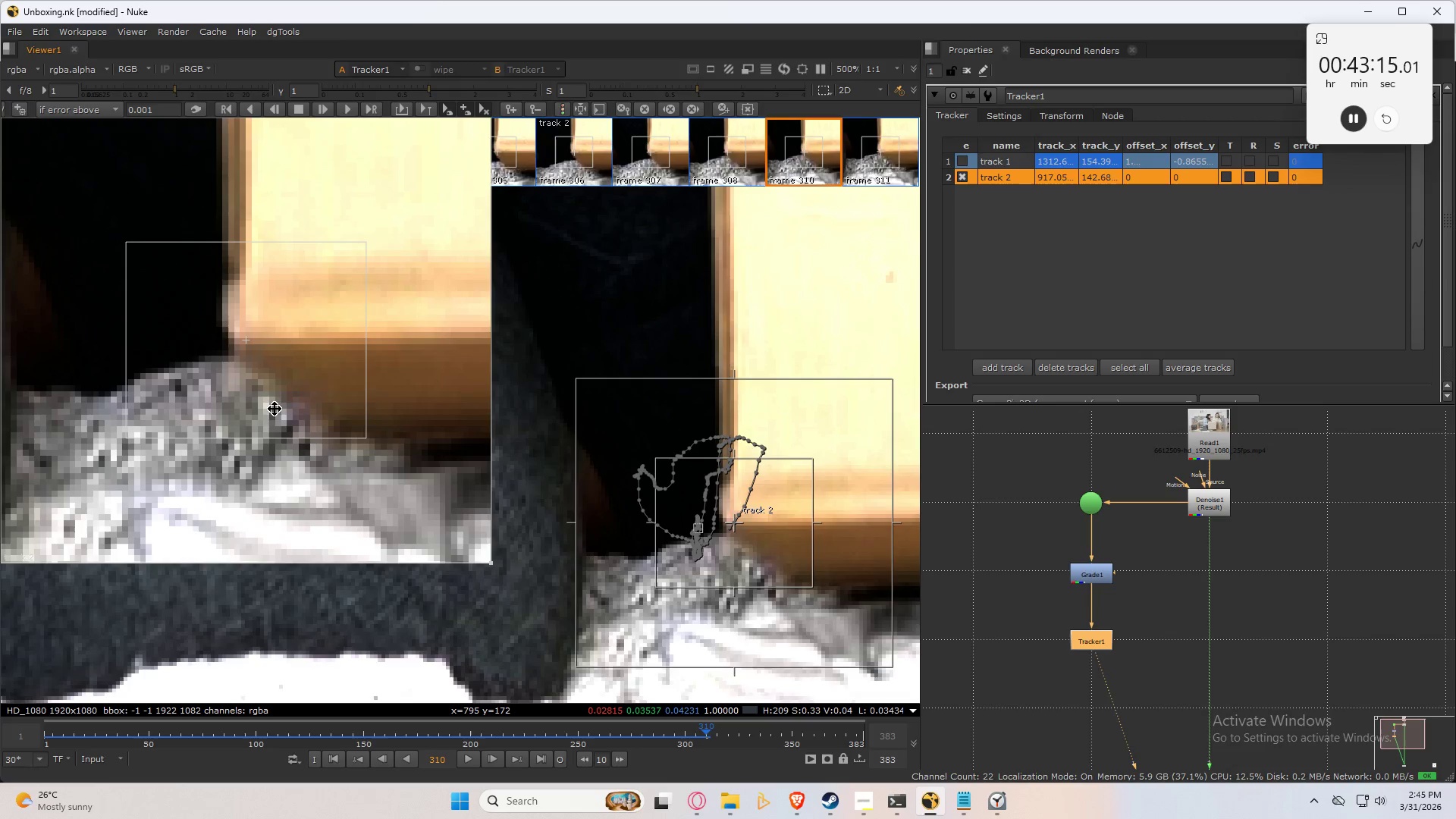 
key(ArrowRight)
 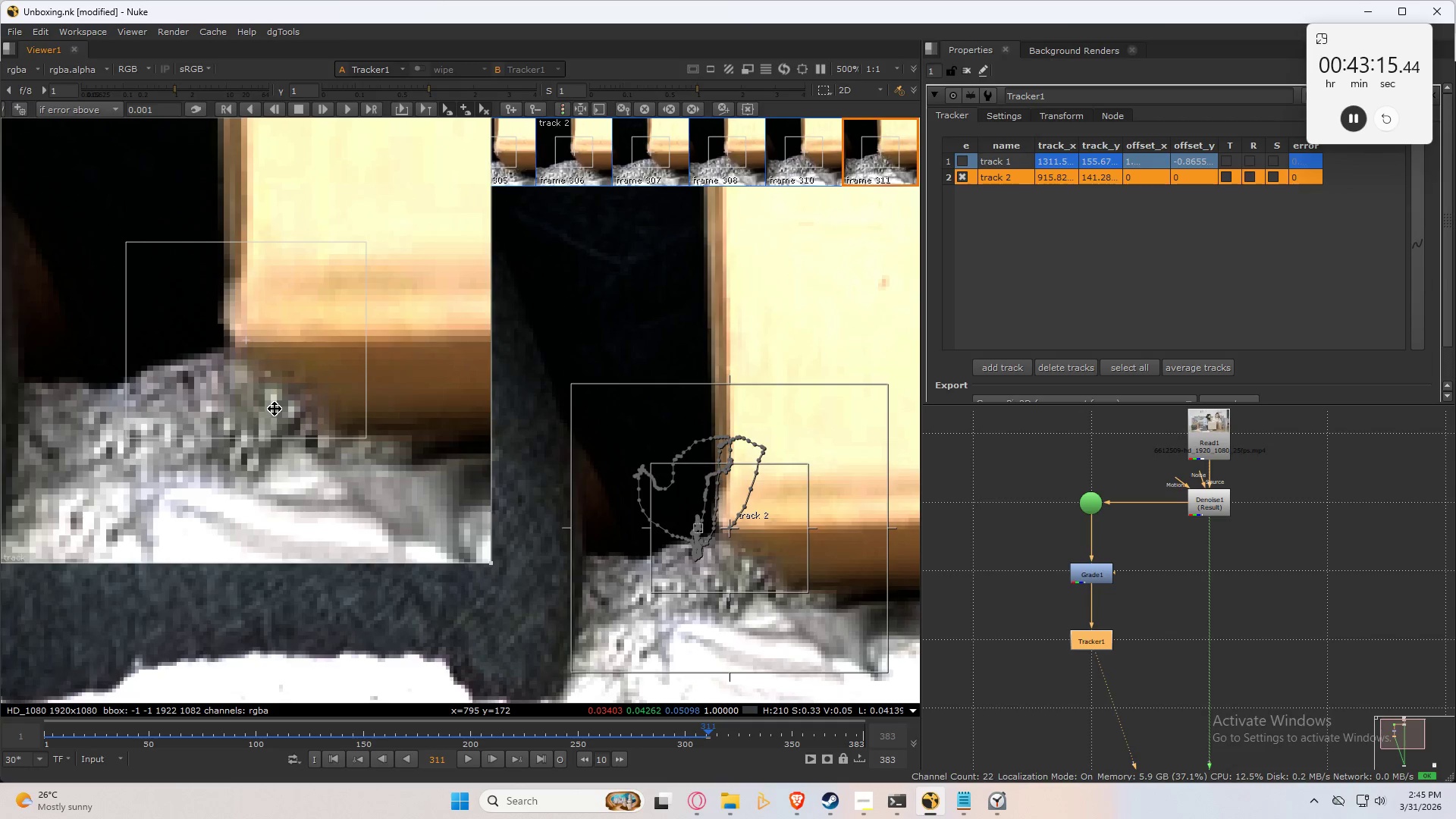 
key(ArrowLeft)
 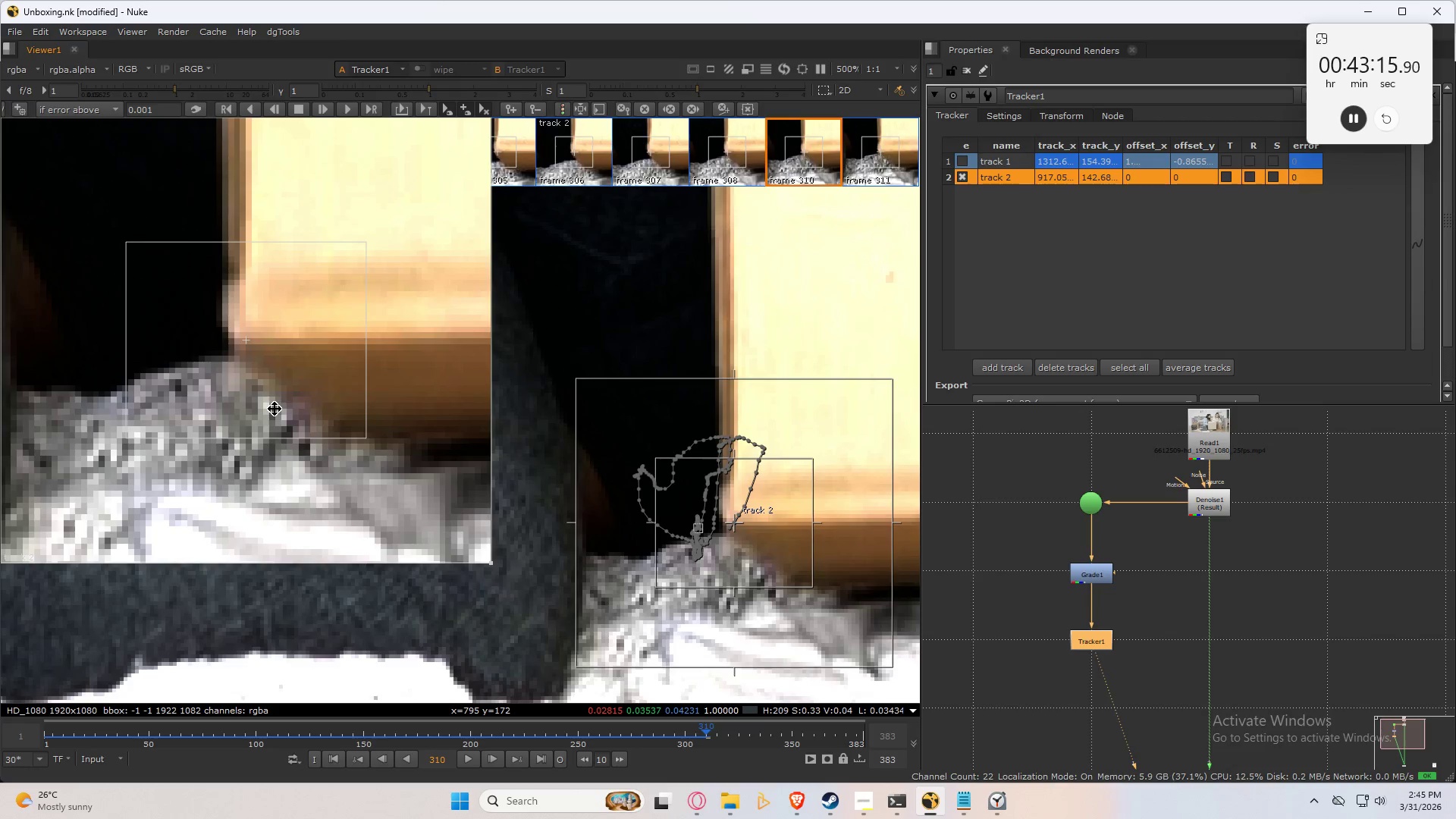 
key(ArrowLeft)
 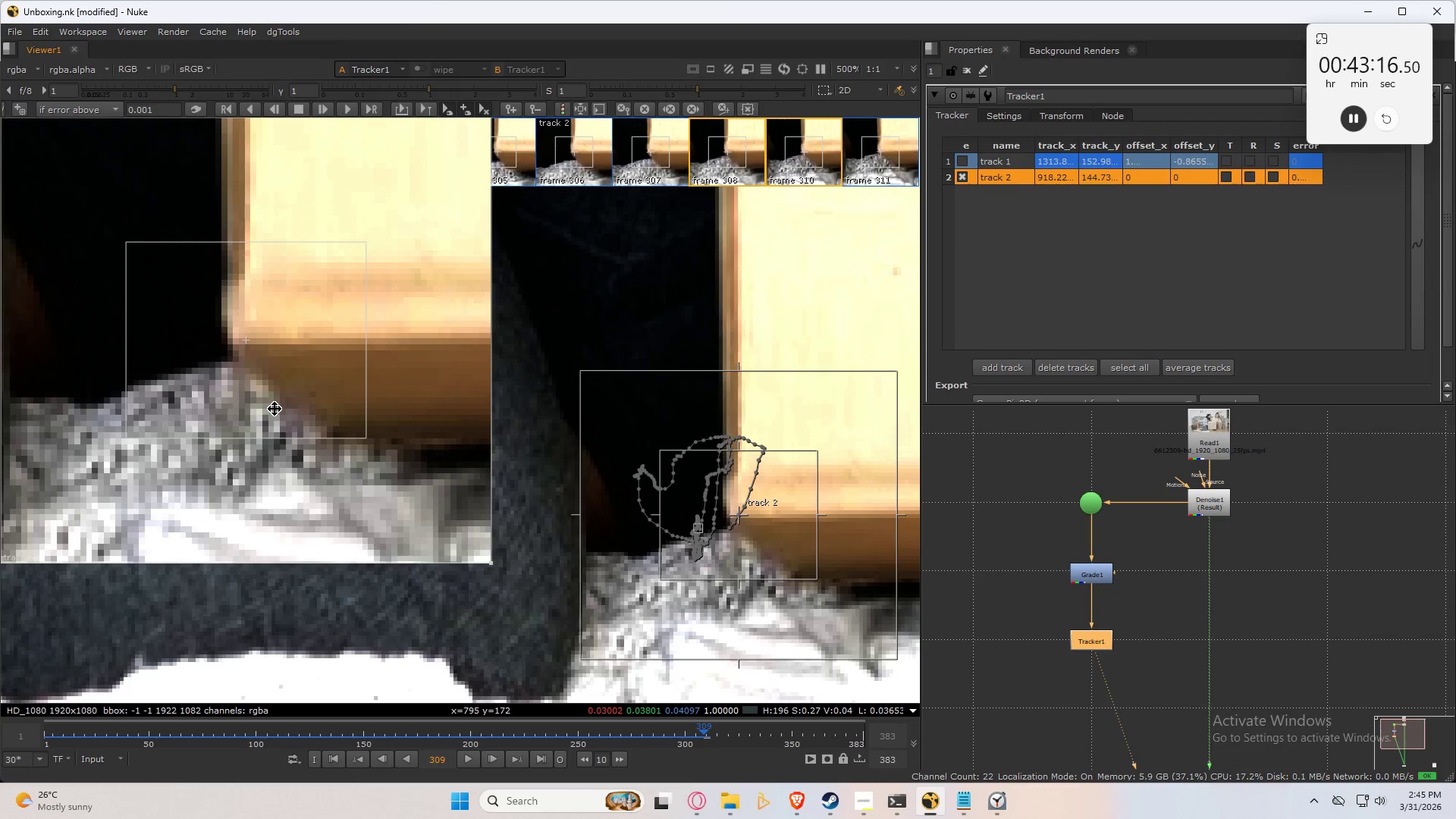 
key(ArrowRight)
 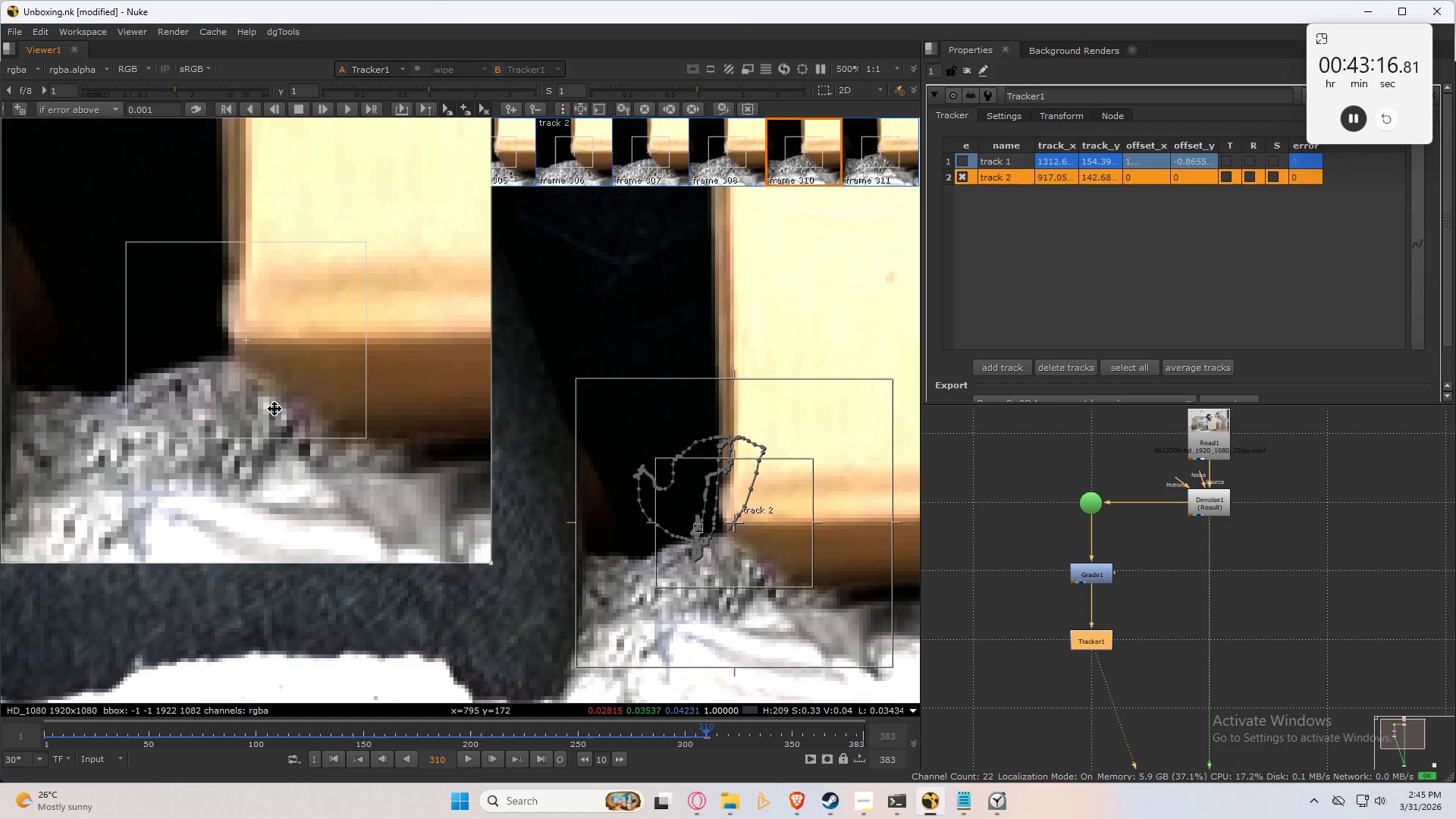 
key(ArrowRight)
 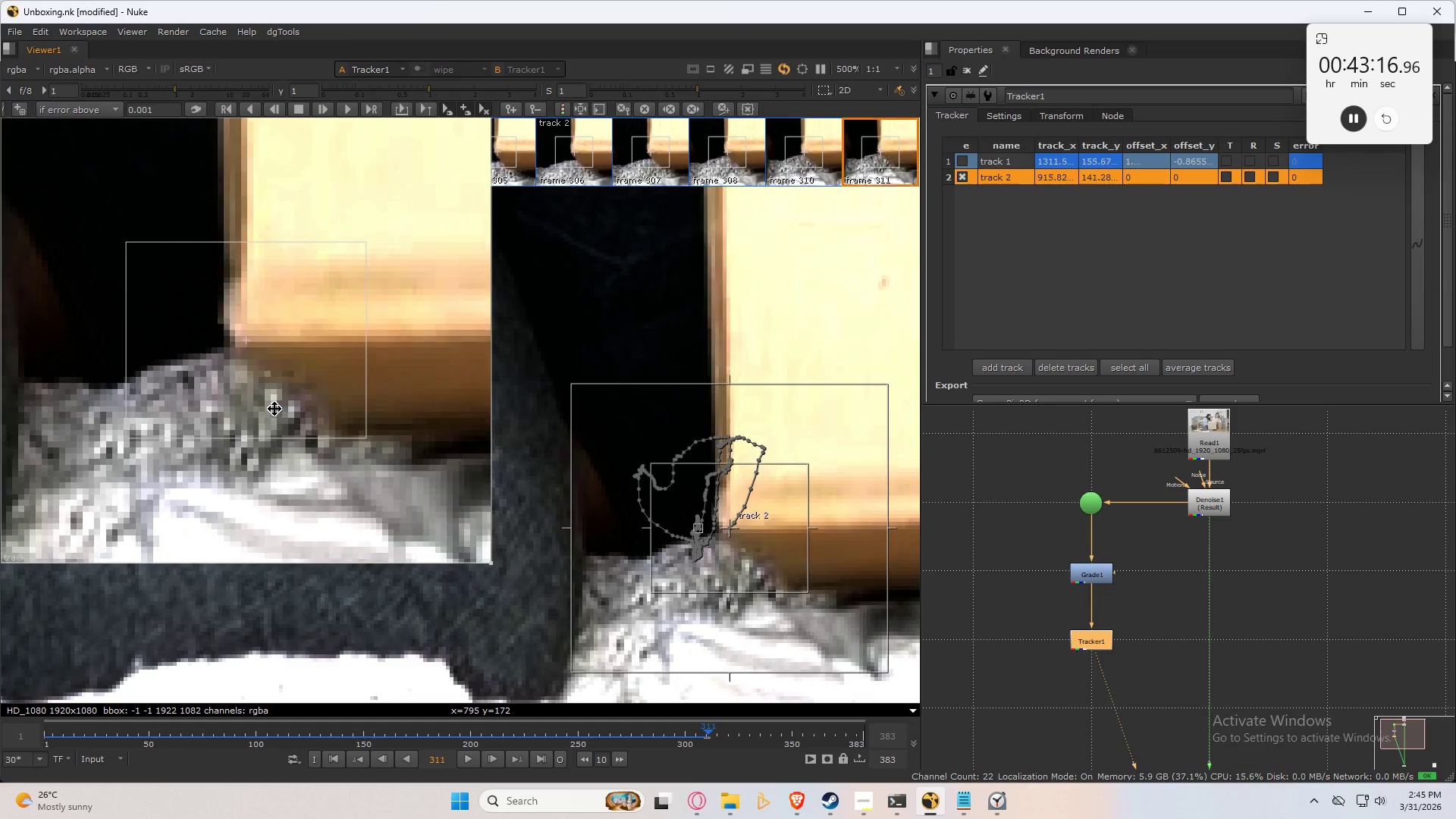 
key(ArrowRight)
 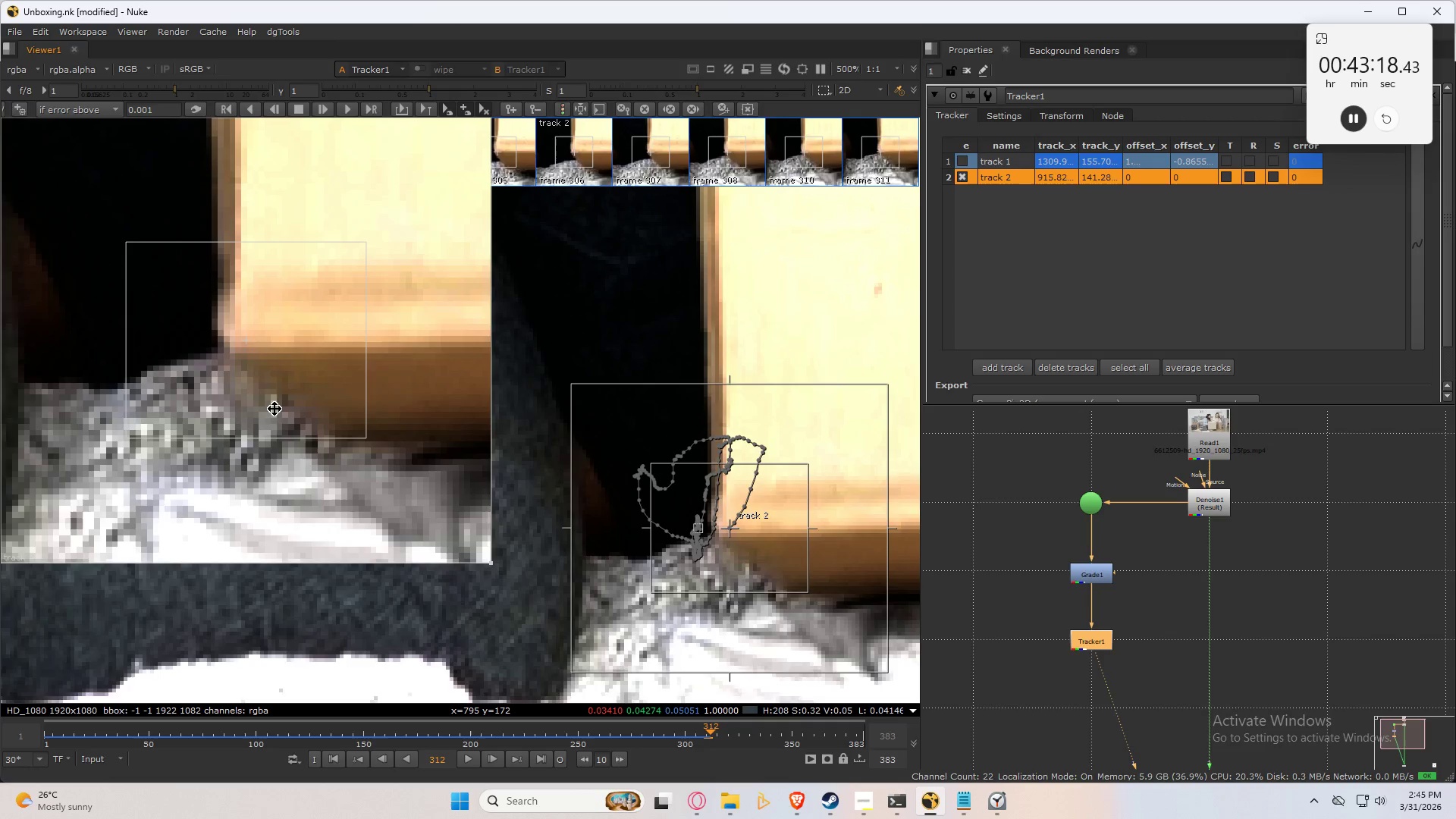 
key(ArrowLeft)
 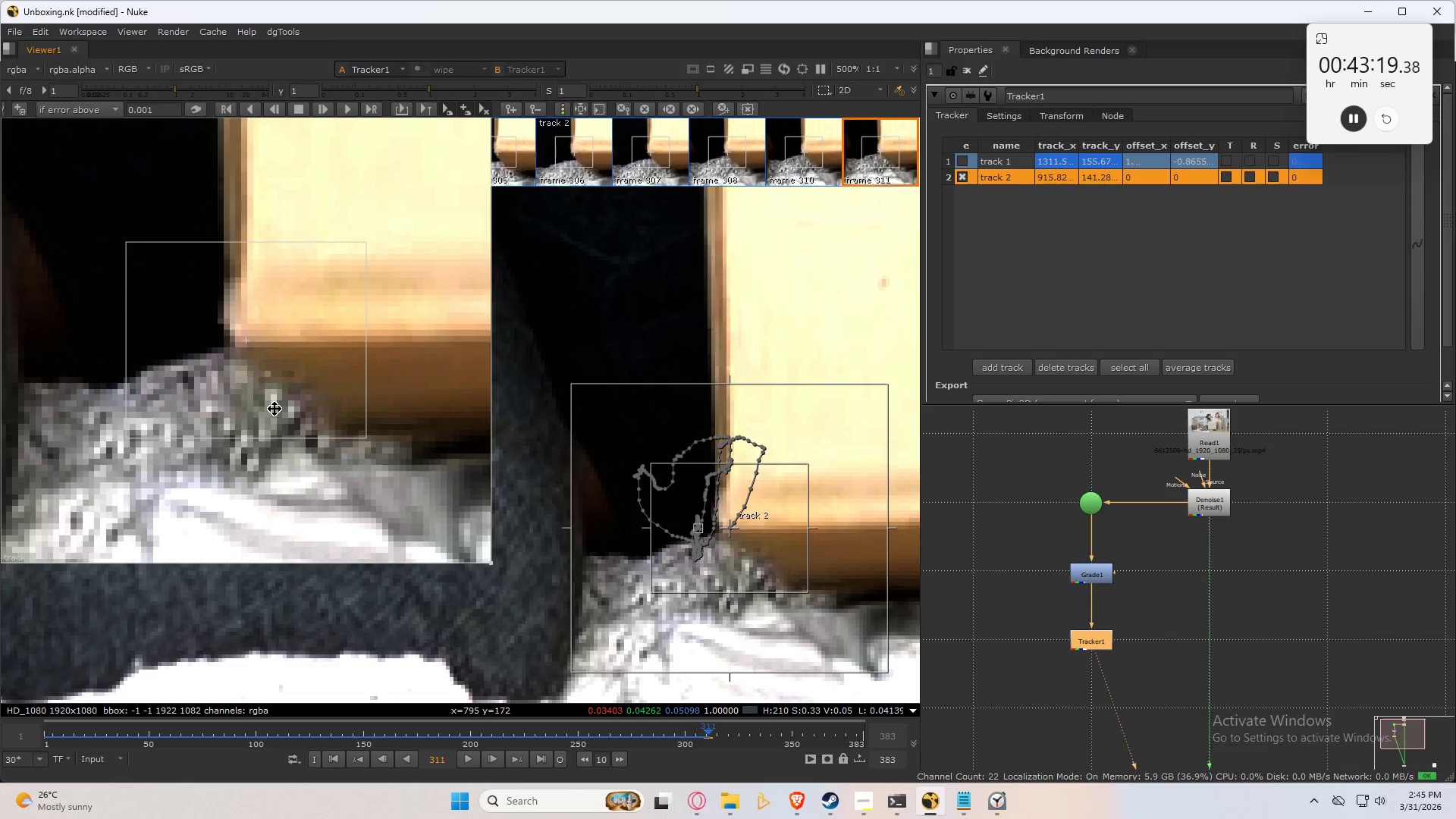 
type(cc)
 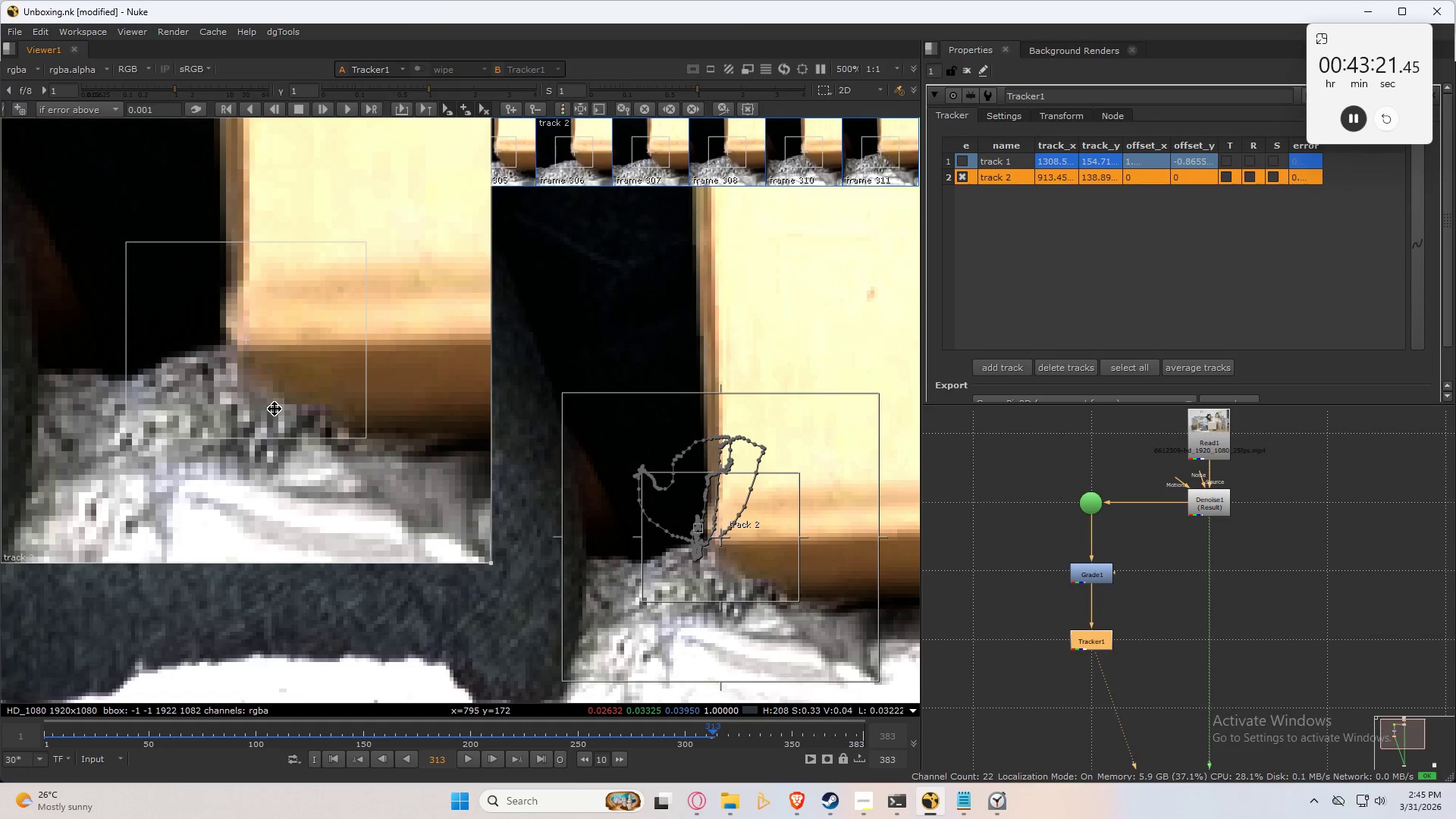 
key(Control+Numpad2)
 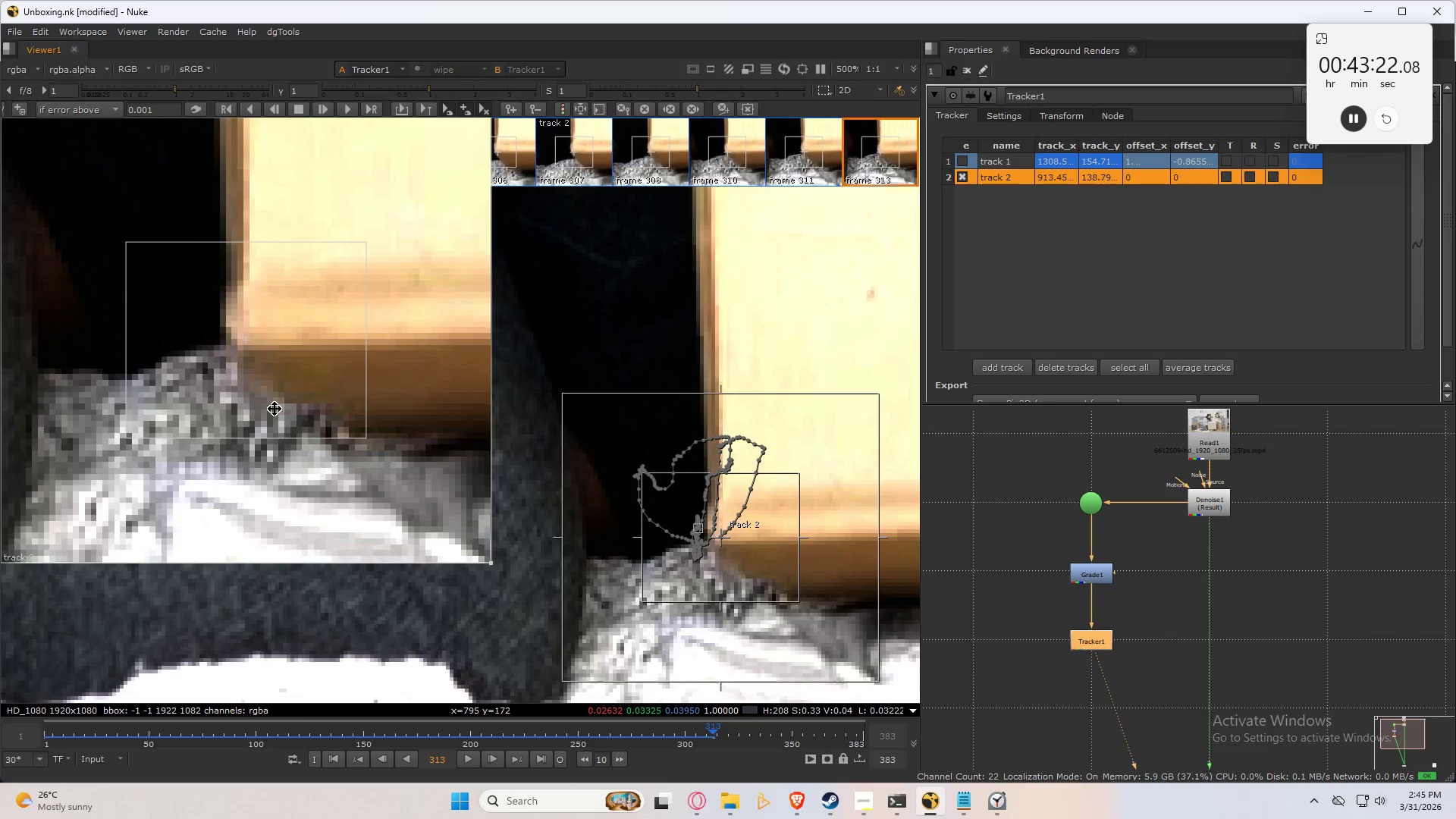 
key(Control+Numpad2)
 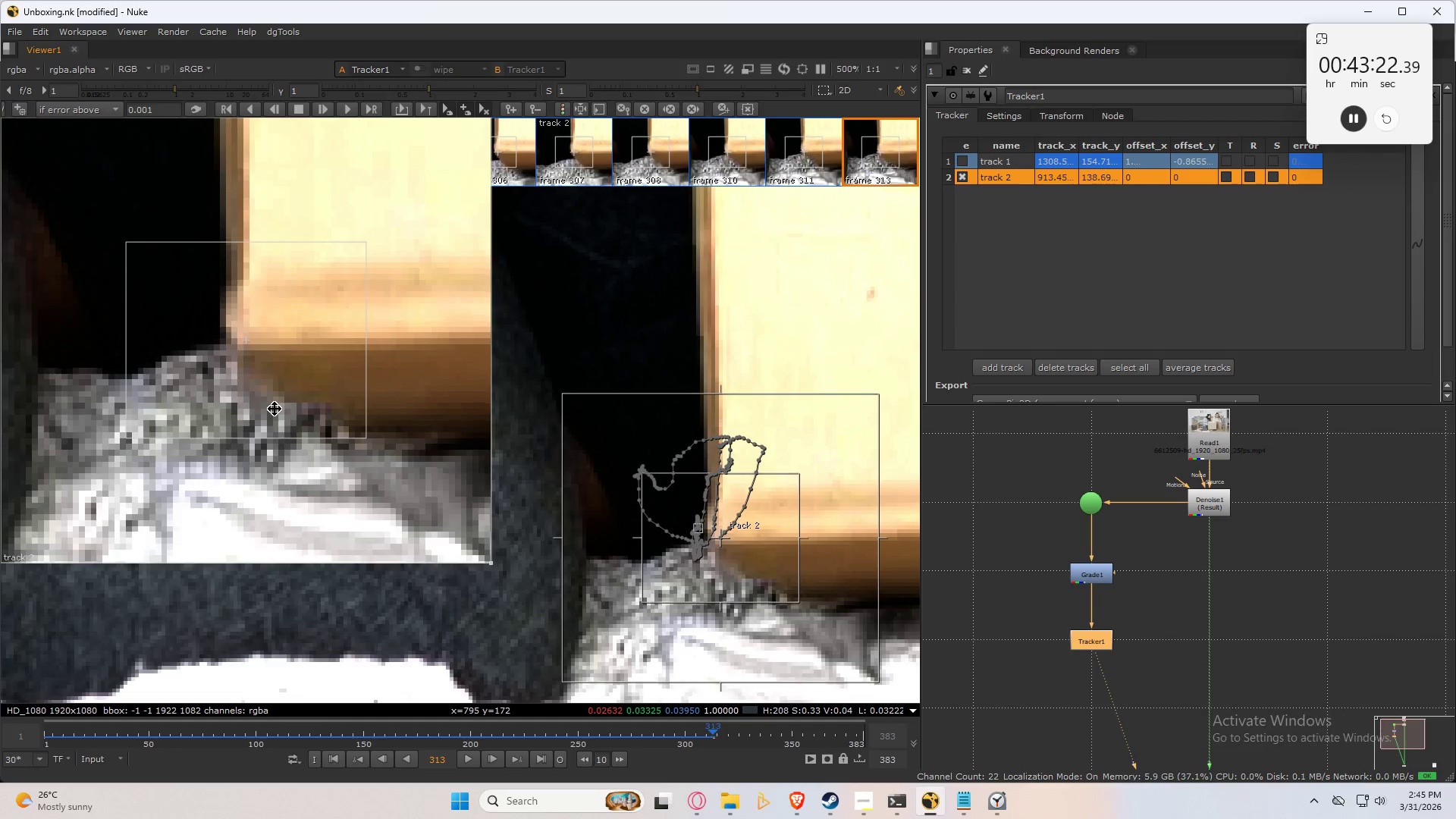 
key(Control+Numpad1)
 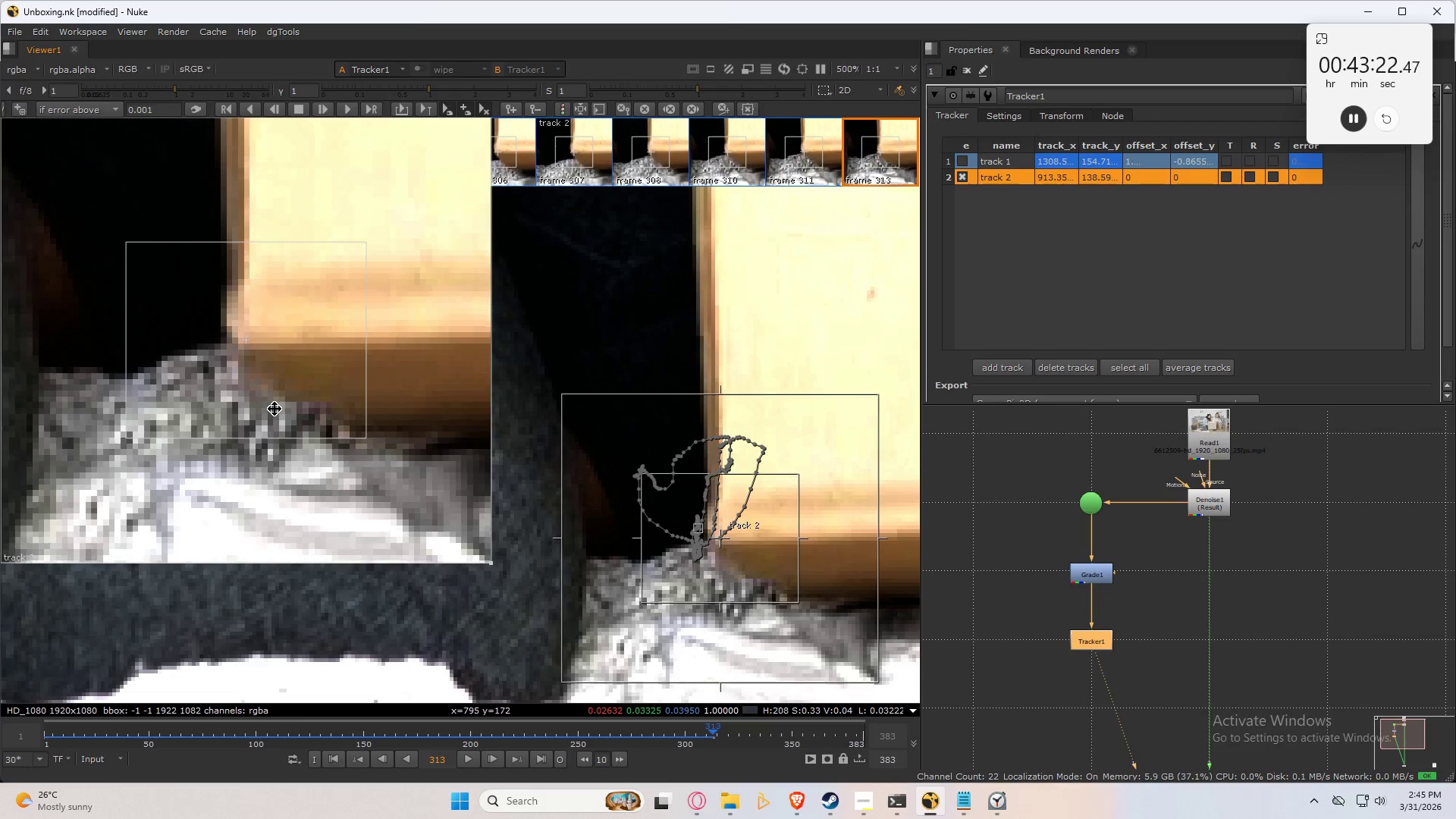 
key(Control+Numpad2)
 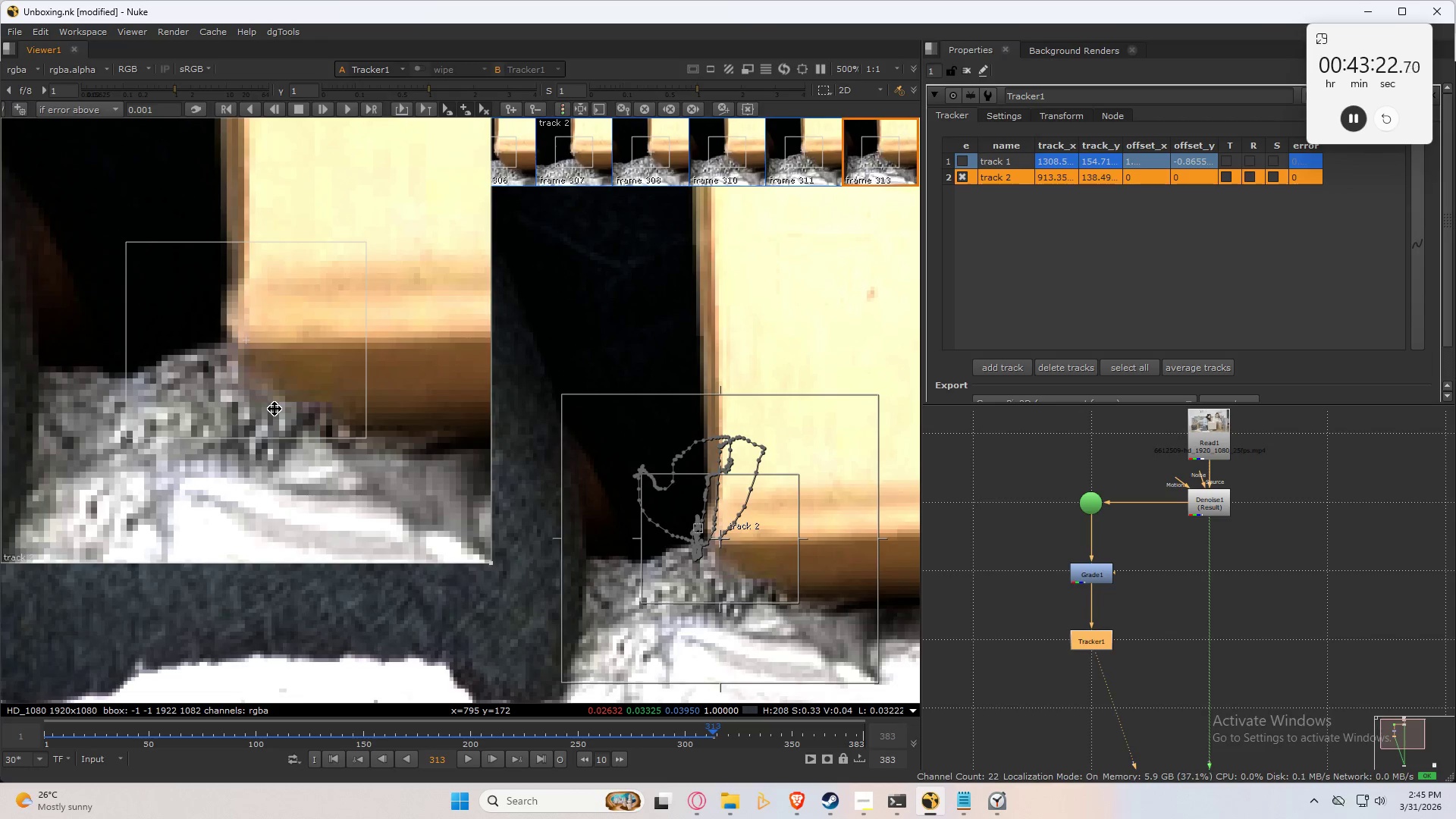 
key(Control+Numpad2)
 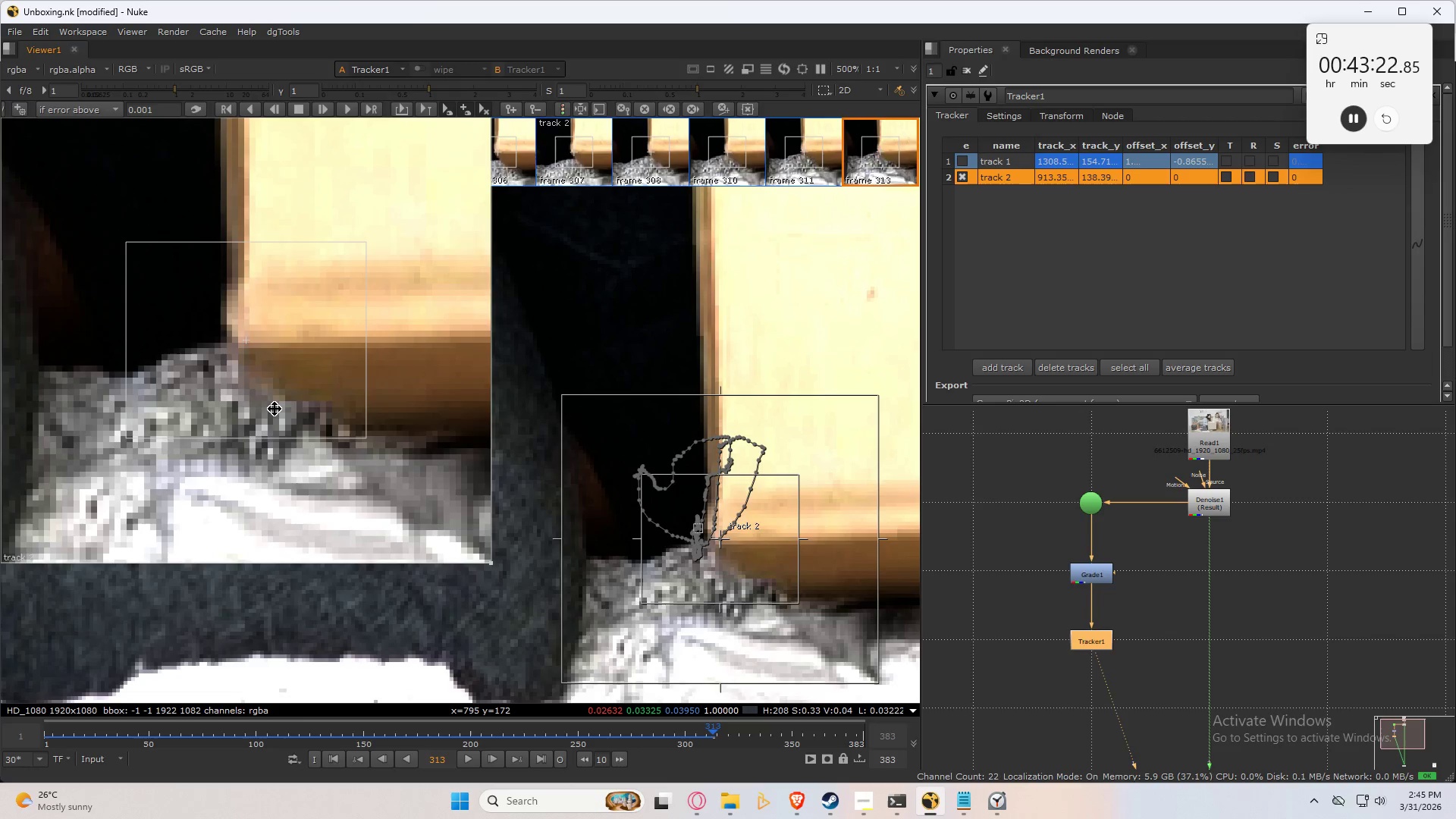 
key(Control+Numpad2)
 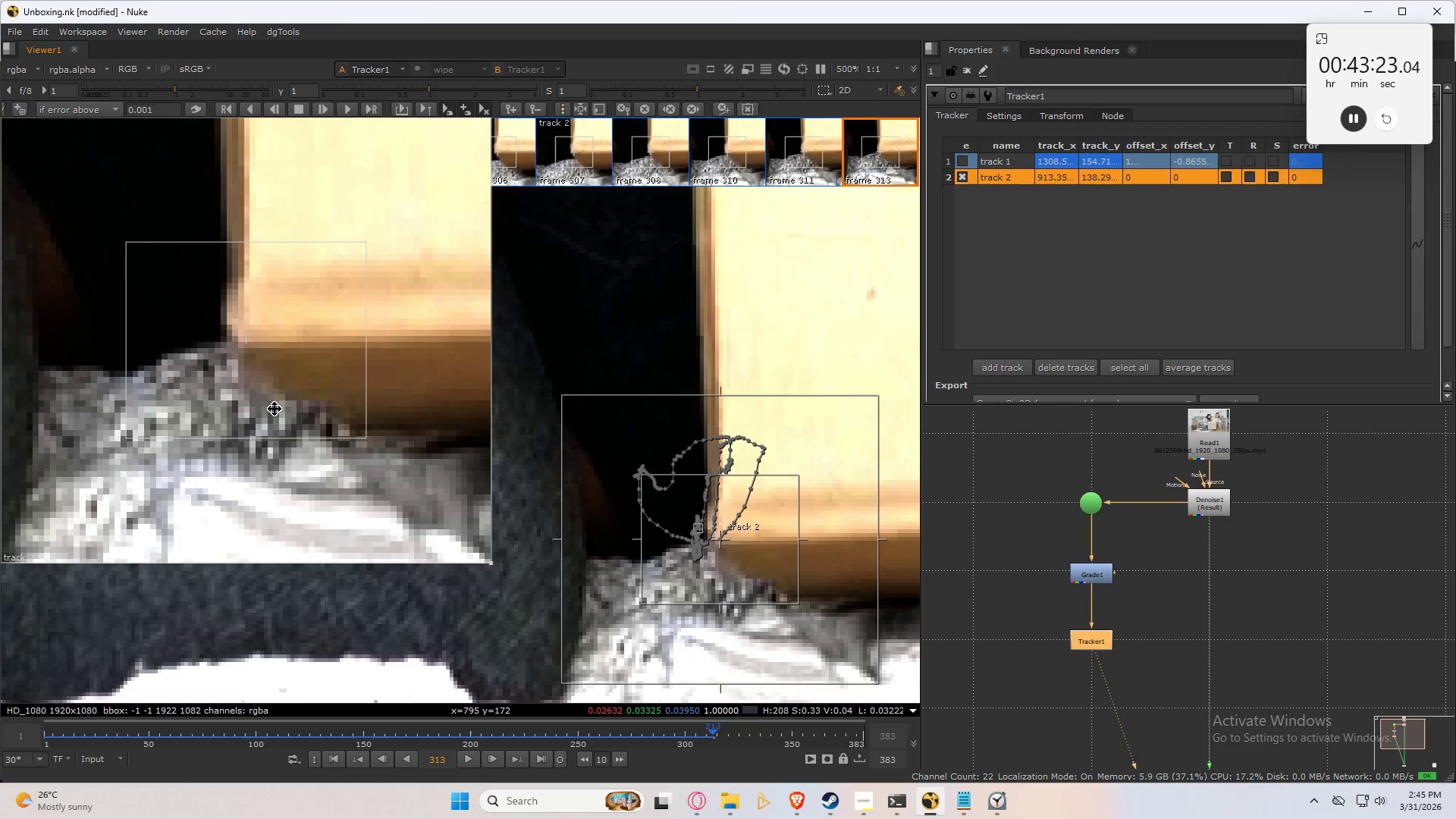 
key(Control+Numpad2)
 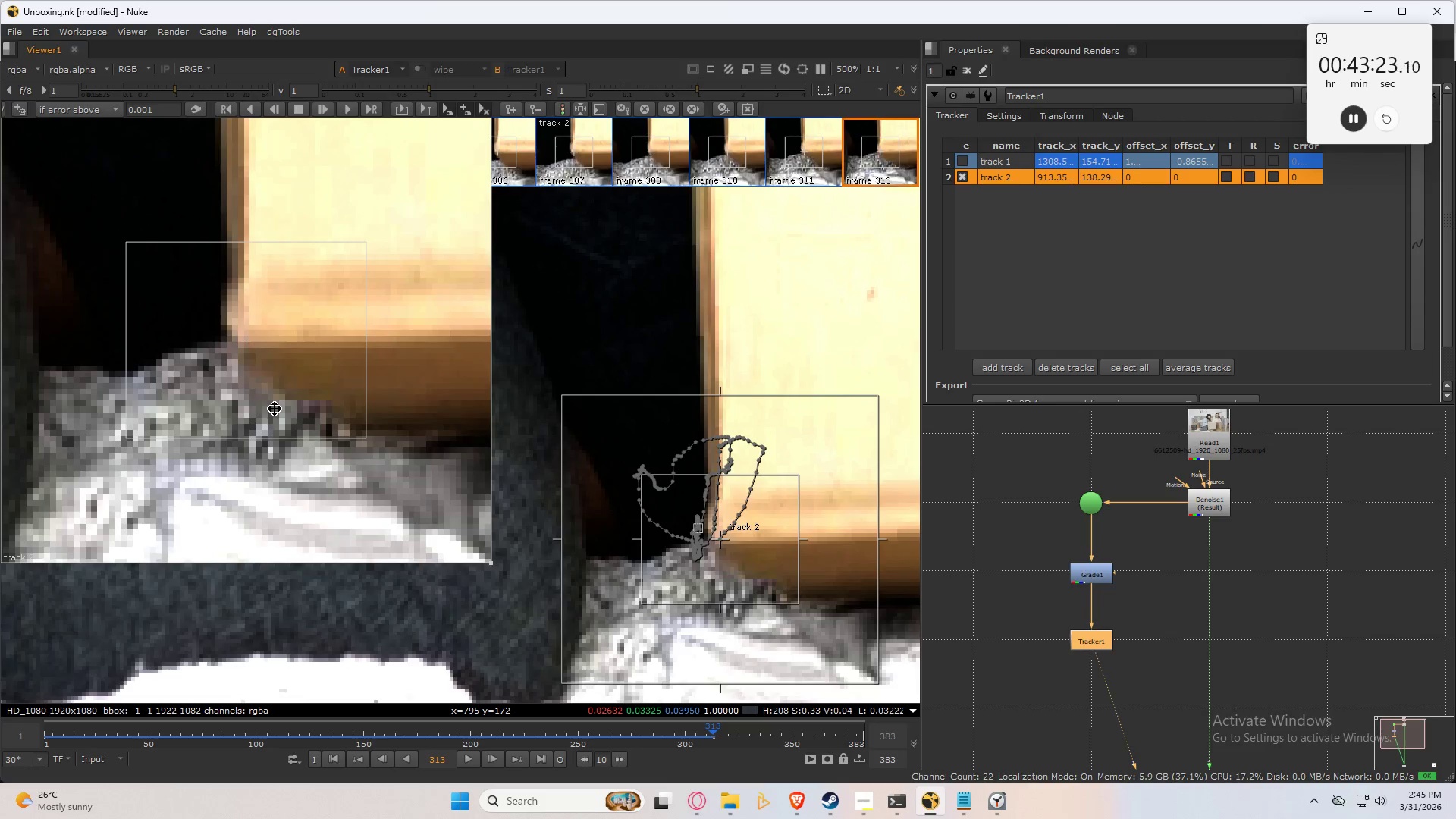 
key(Control+Numpad3)
 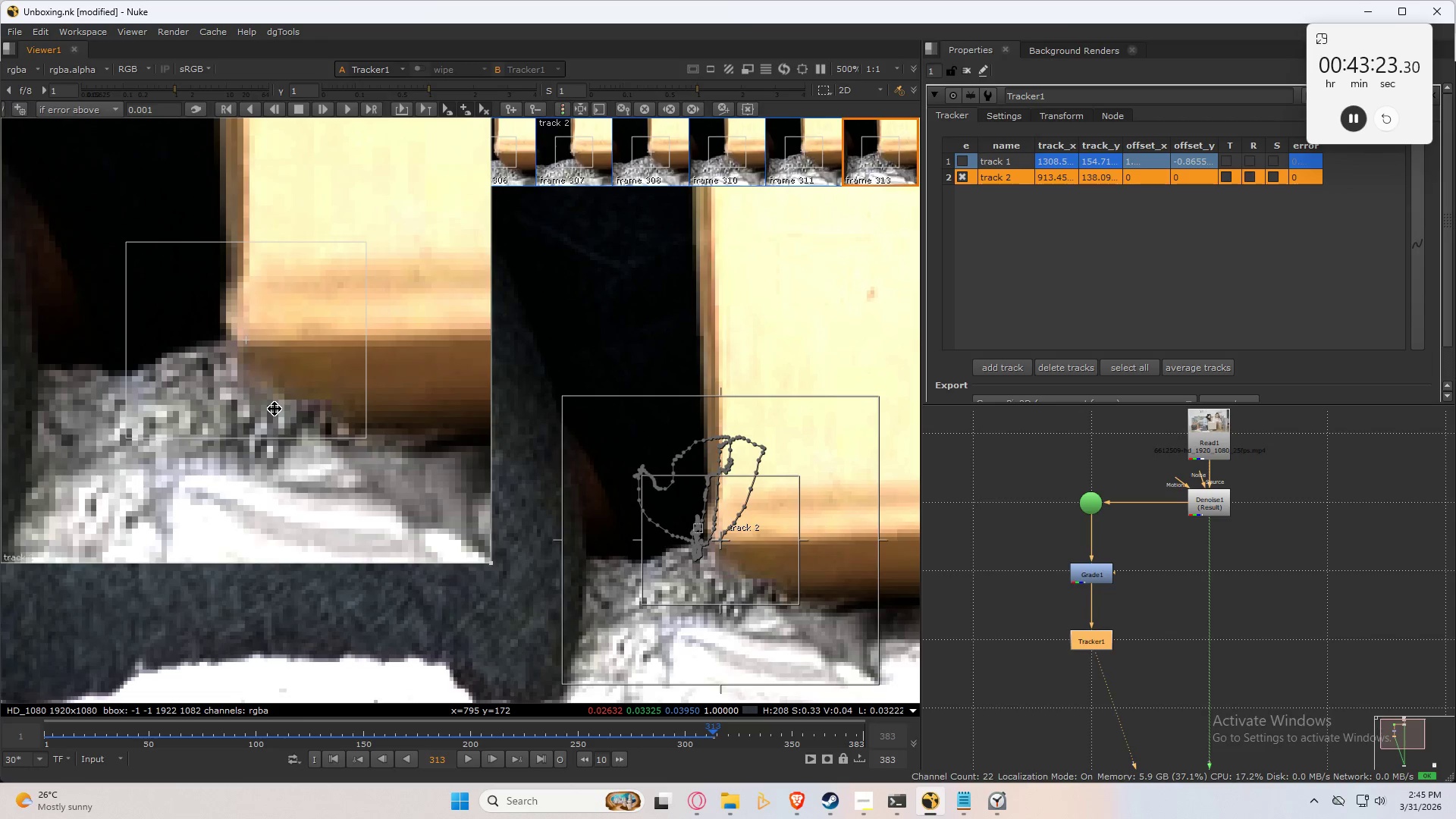 
key(Control+Numpad2)
 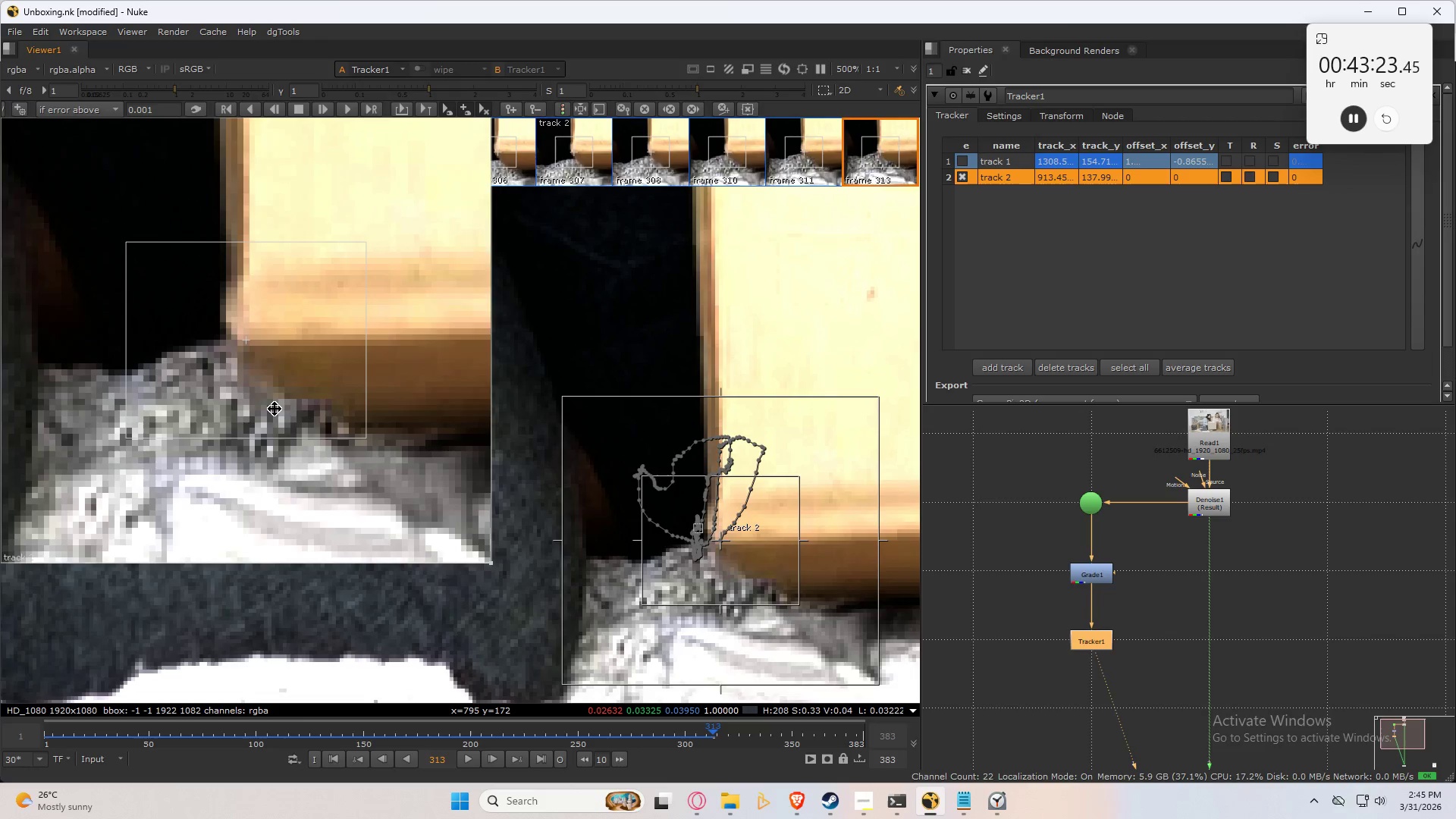 
key(Control+Numpad2)
 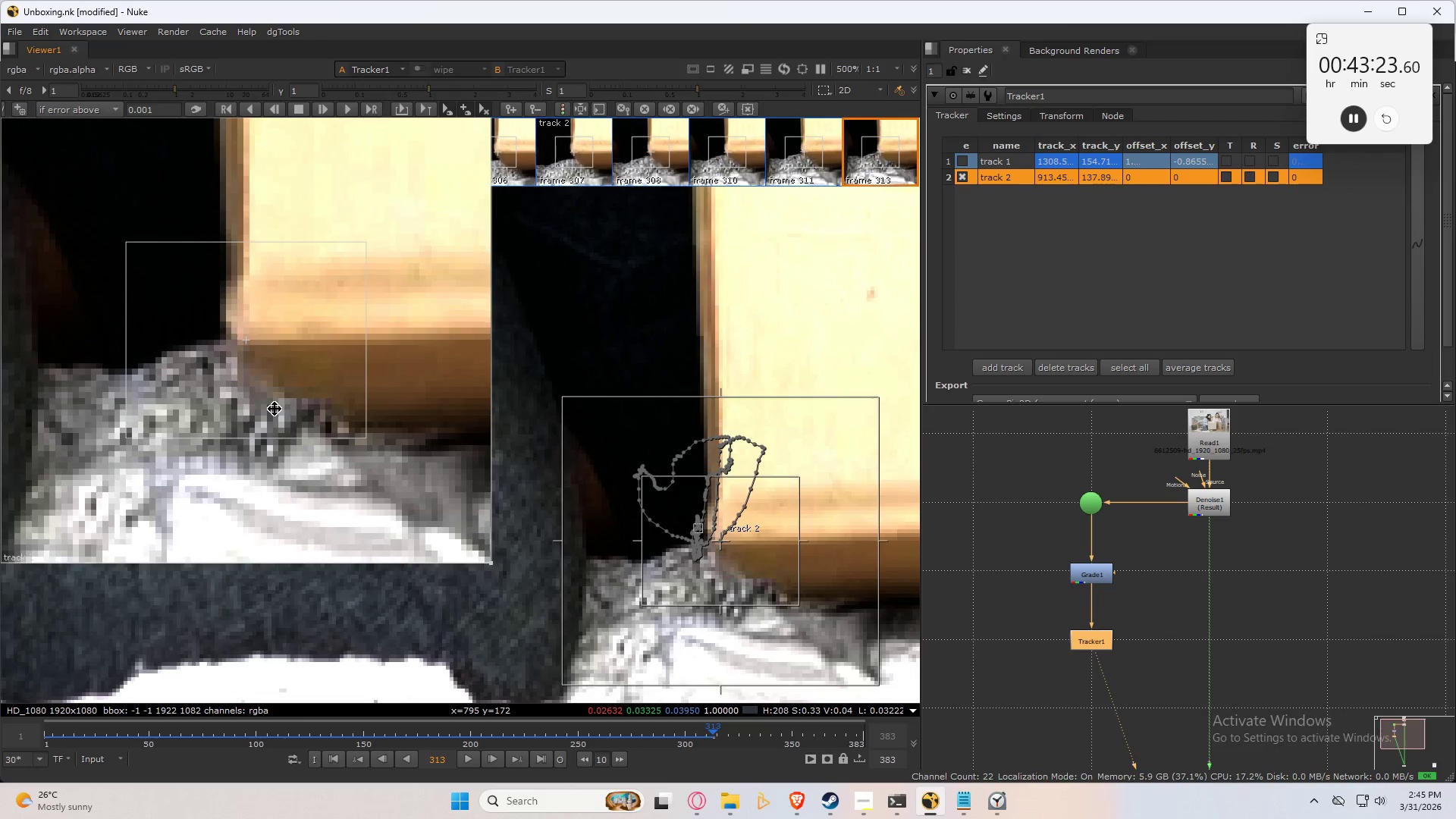 
key(Control+Numpad2)
 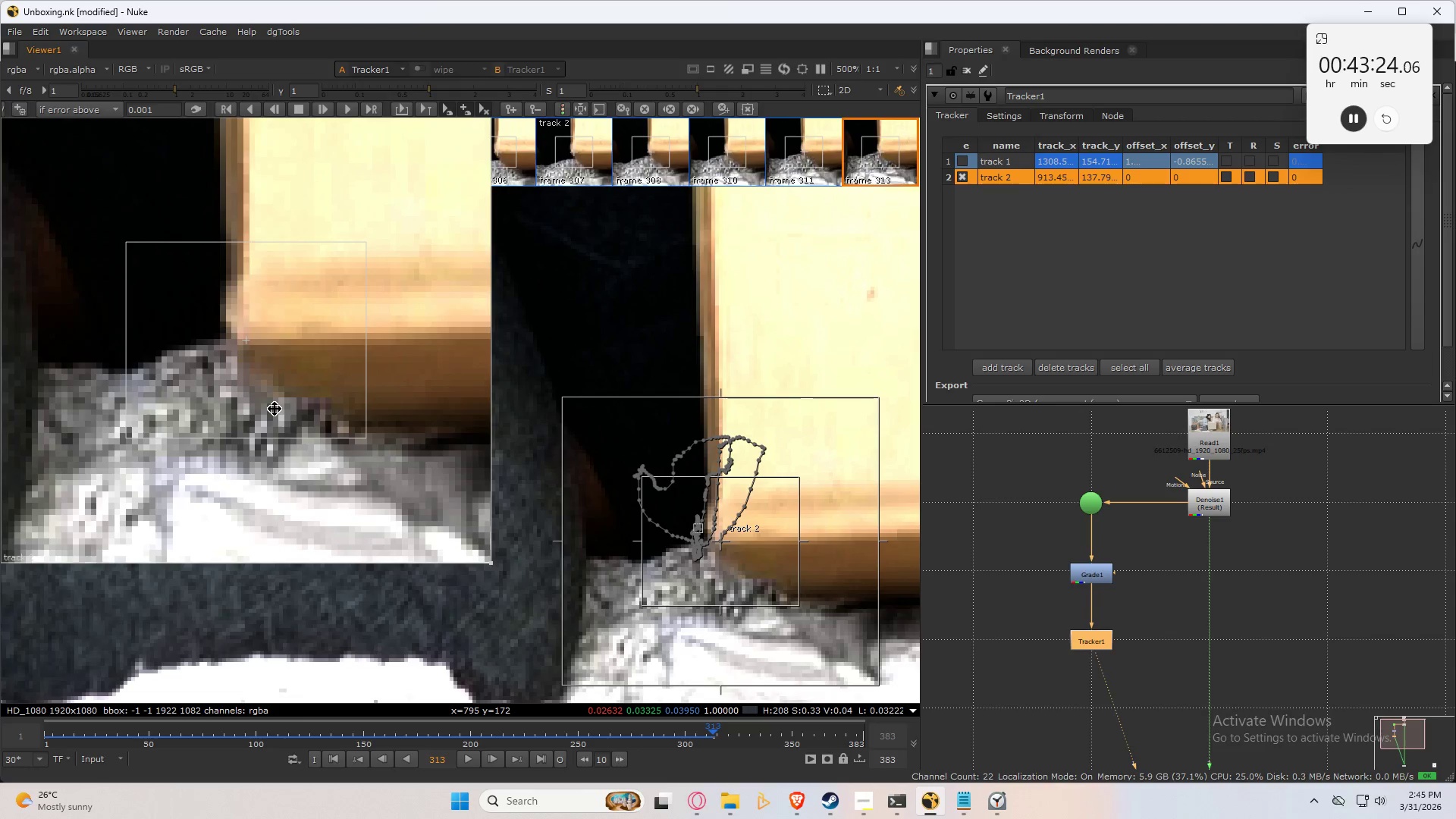 
key(ArrowLeft)
 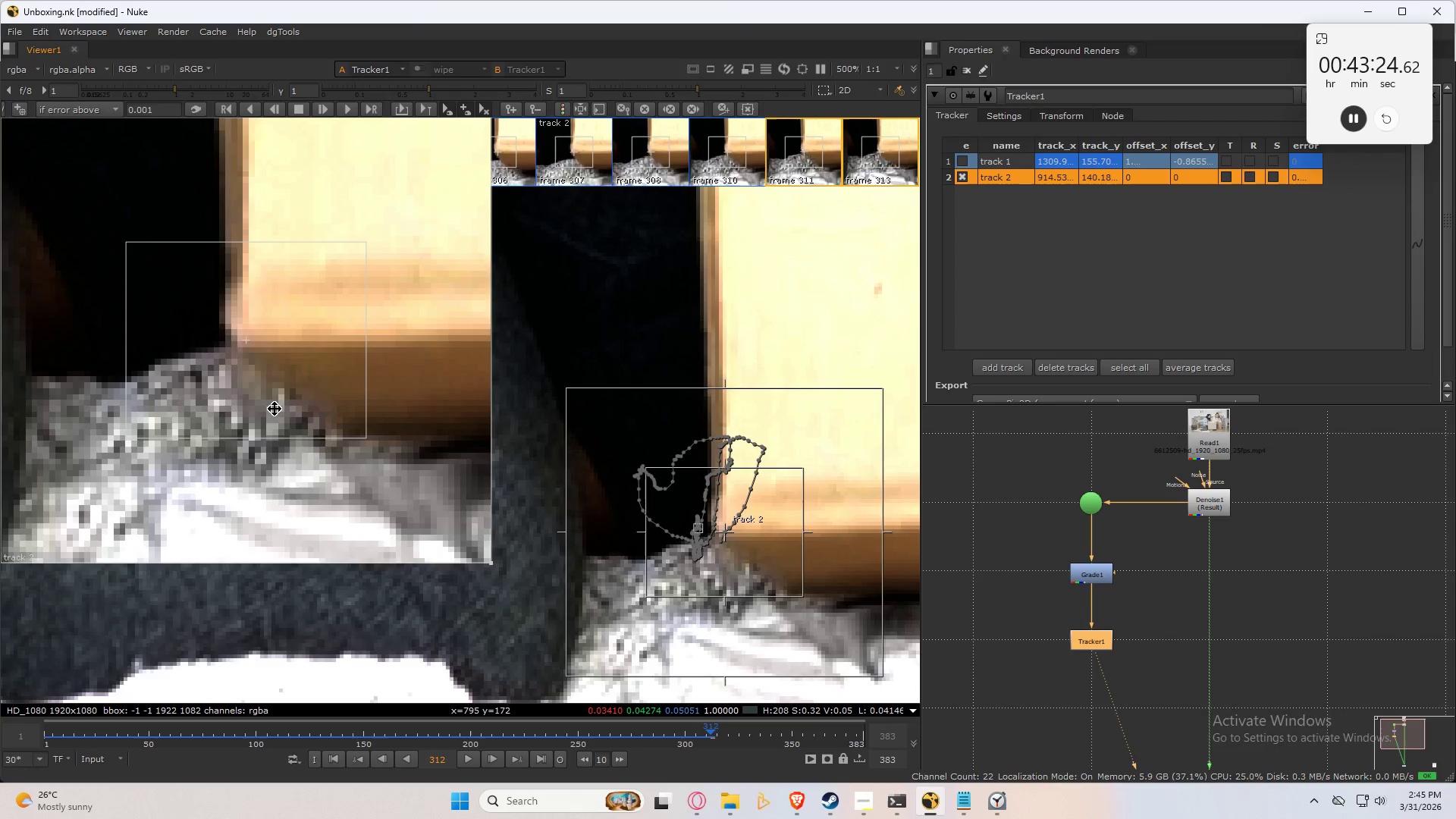 
key(ArrowRight)
 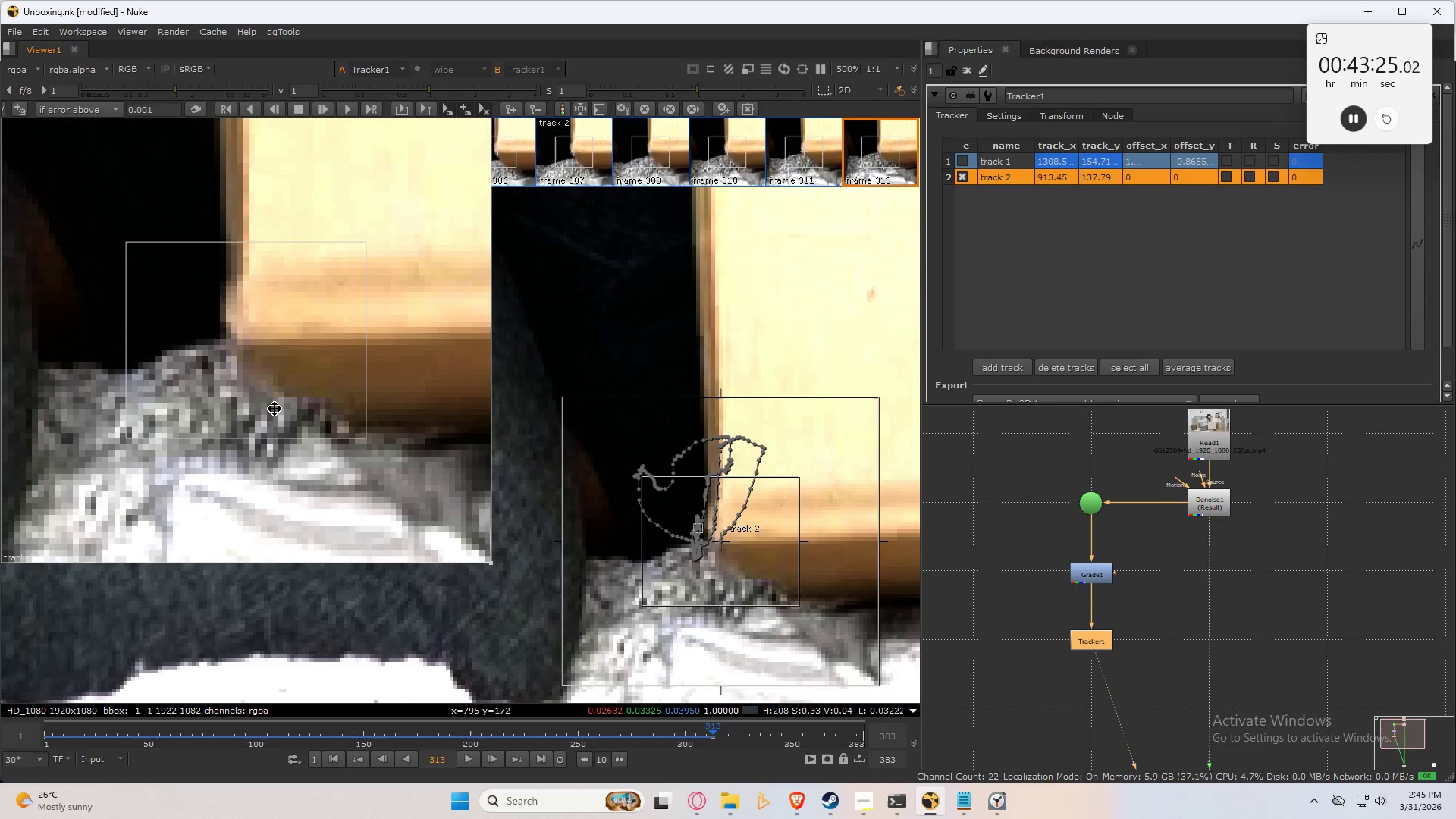 
key(ArrowLeft)
 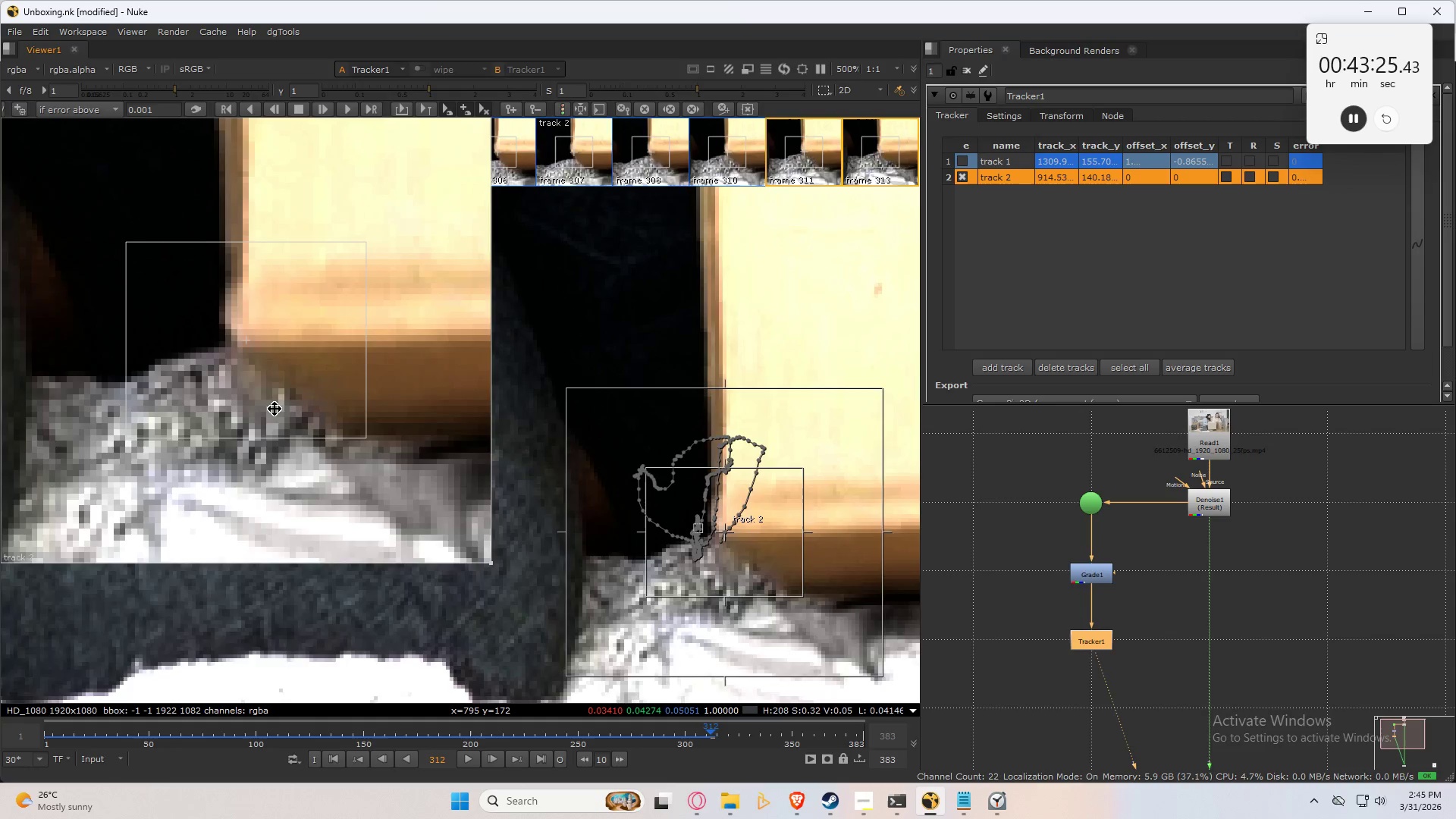 
key(ArrowRight)
 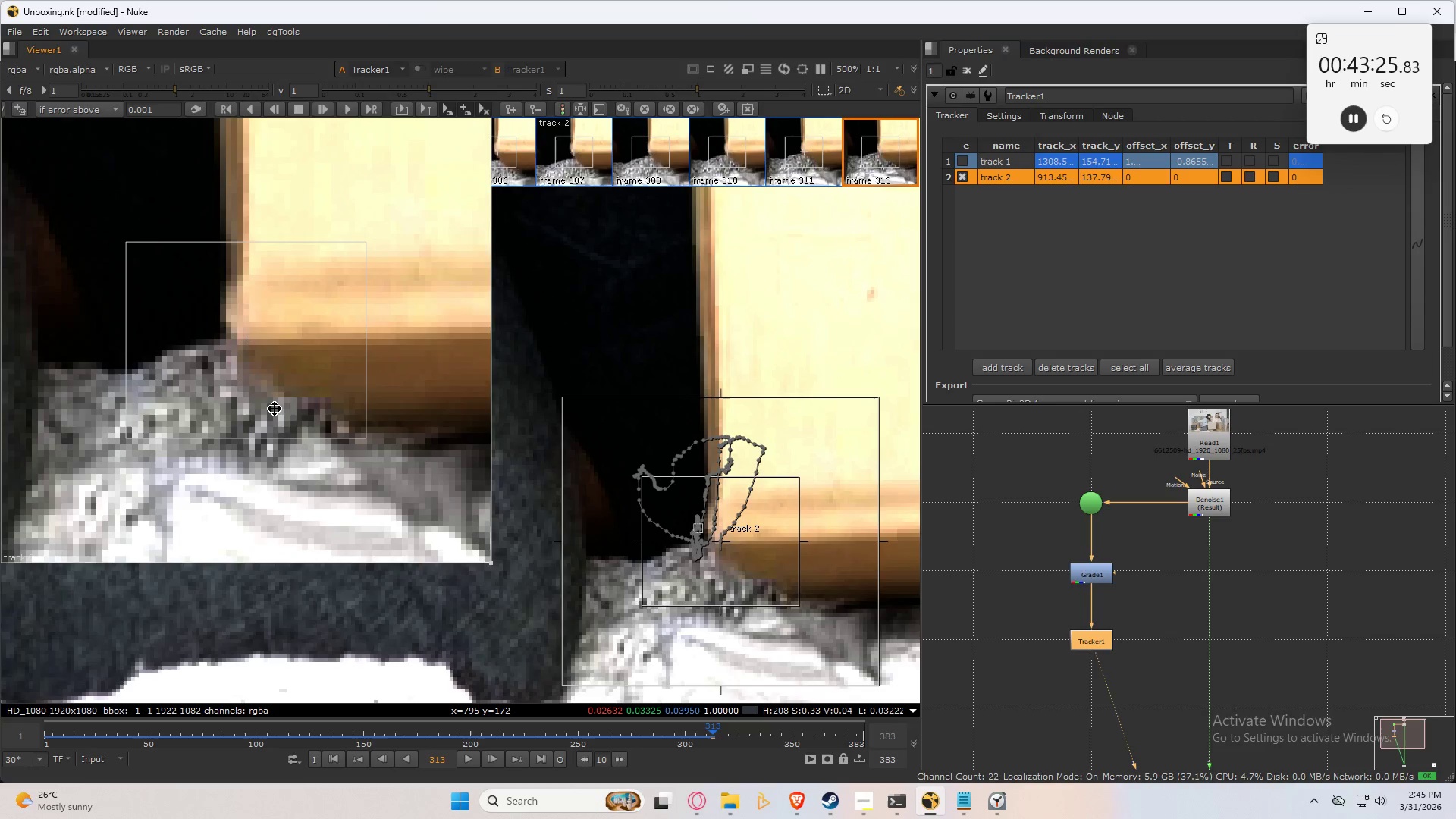 
key(C)
 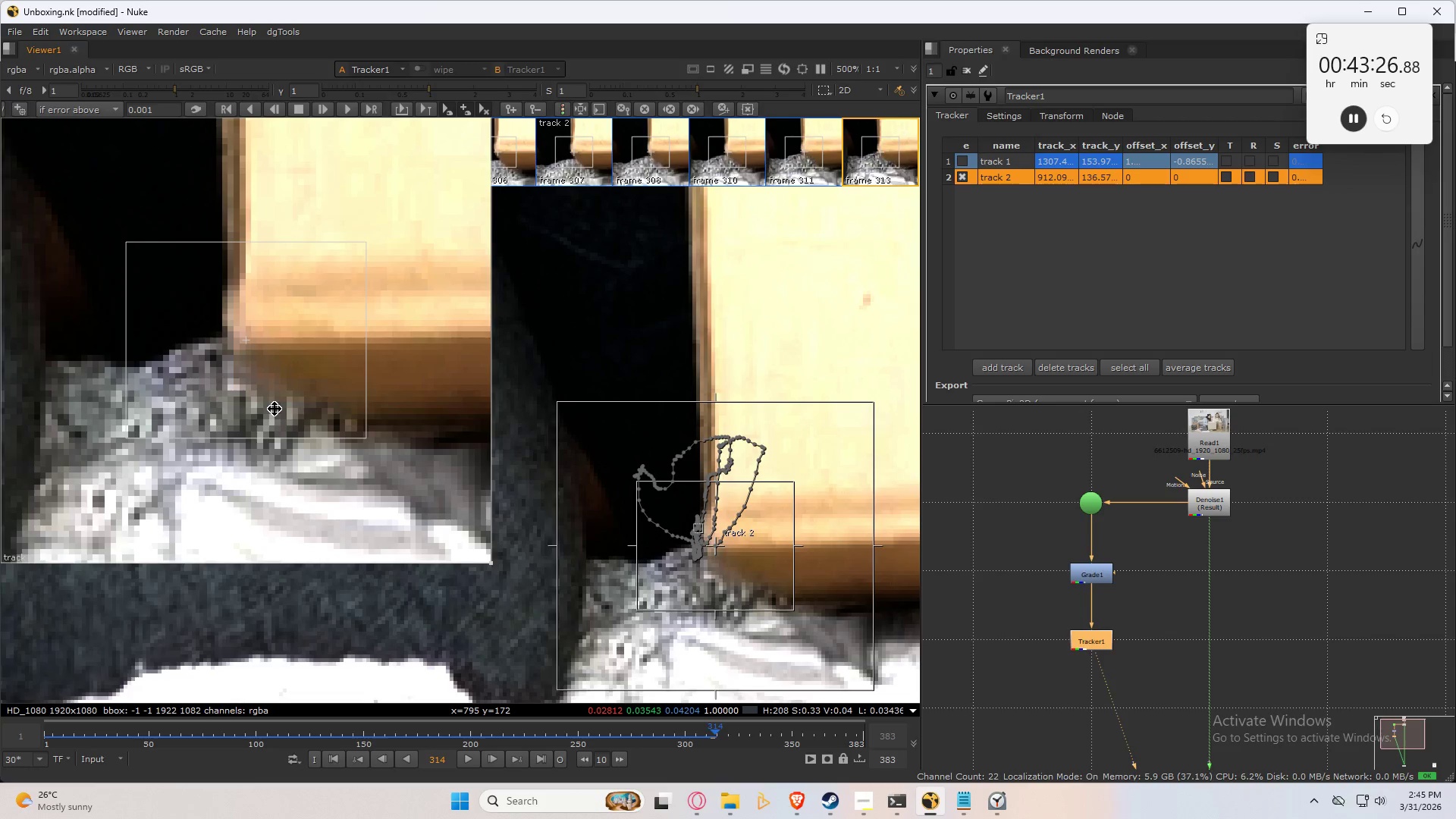 
key(Control+Numpad1)
 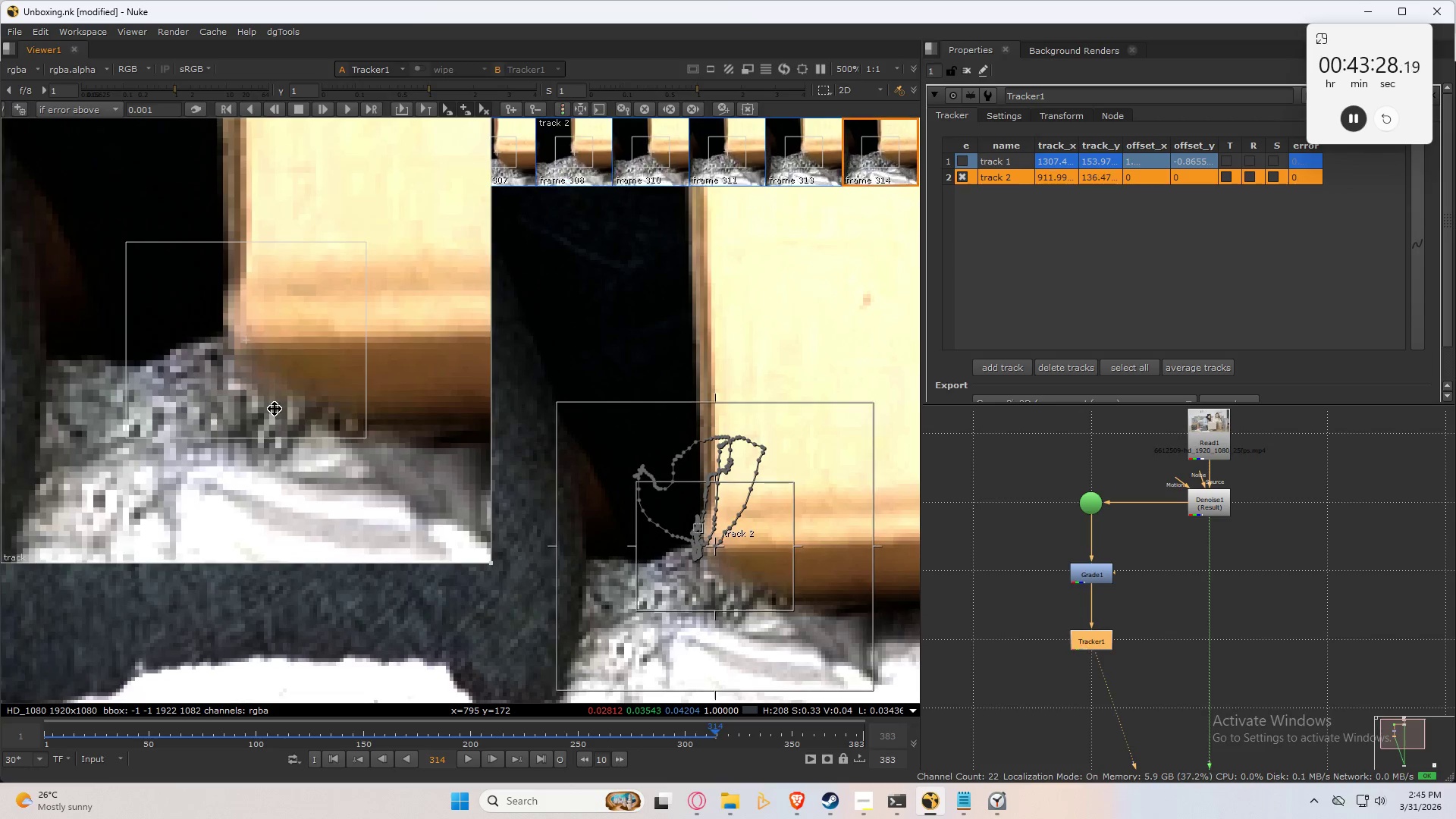 
key(Control+Numpad1)
 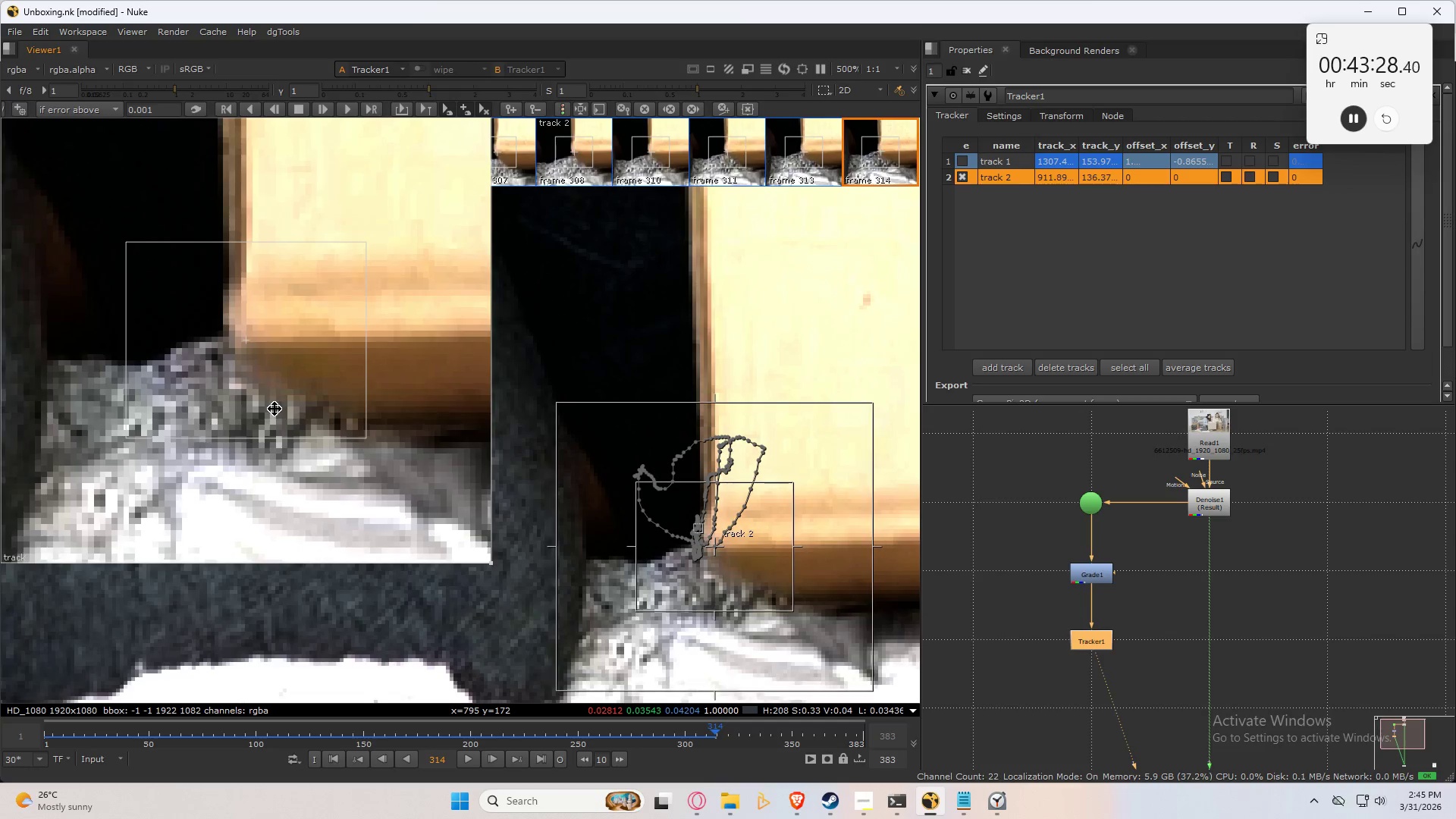 
key(Control+Numpad2)
 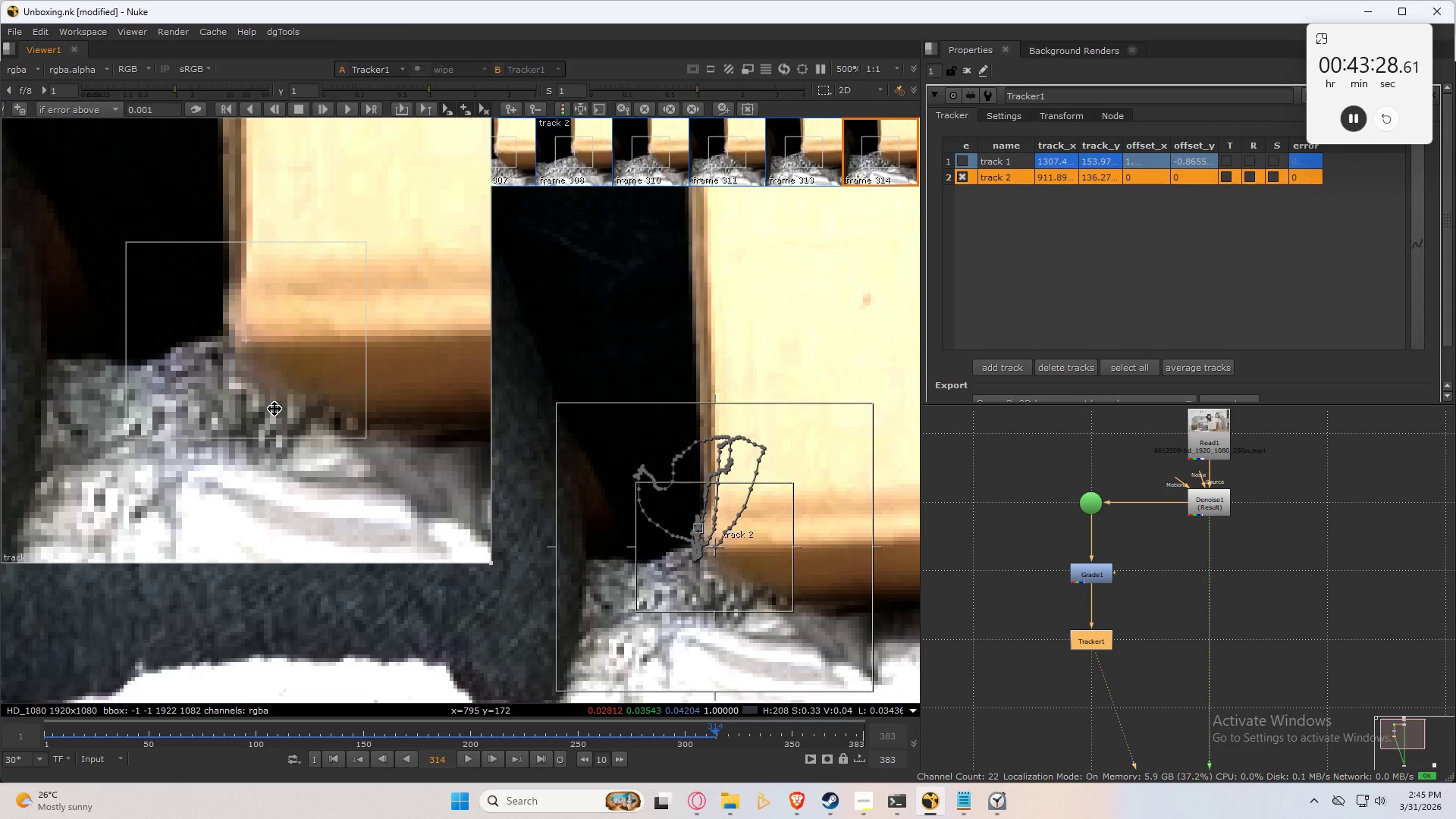 
key(Control+Numpad2)
 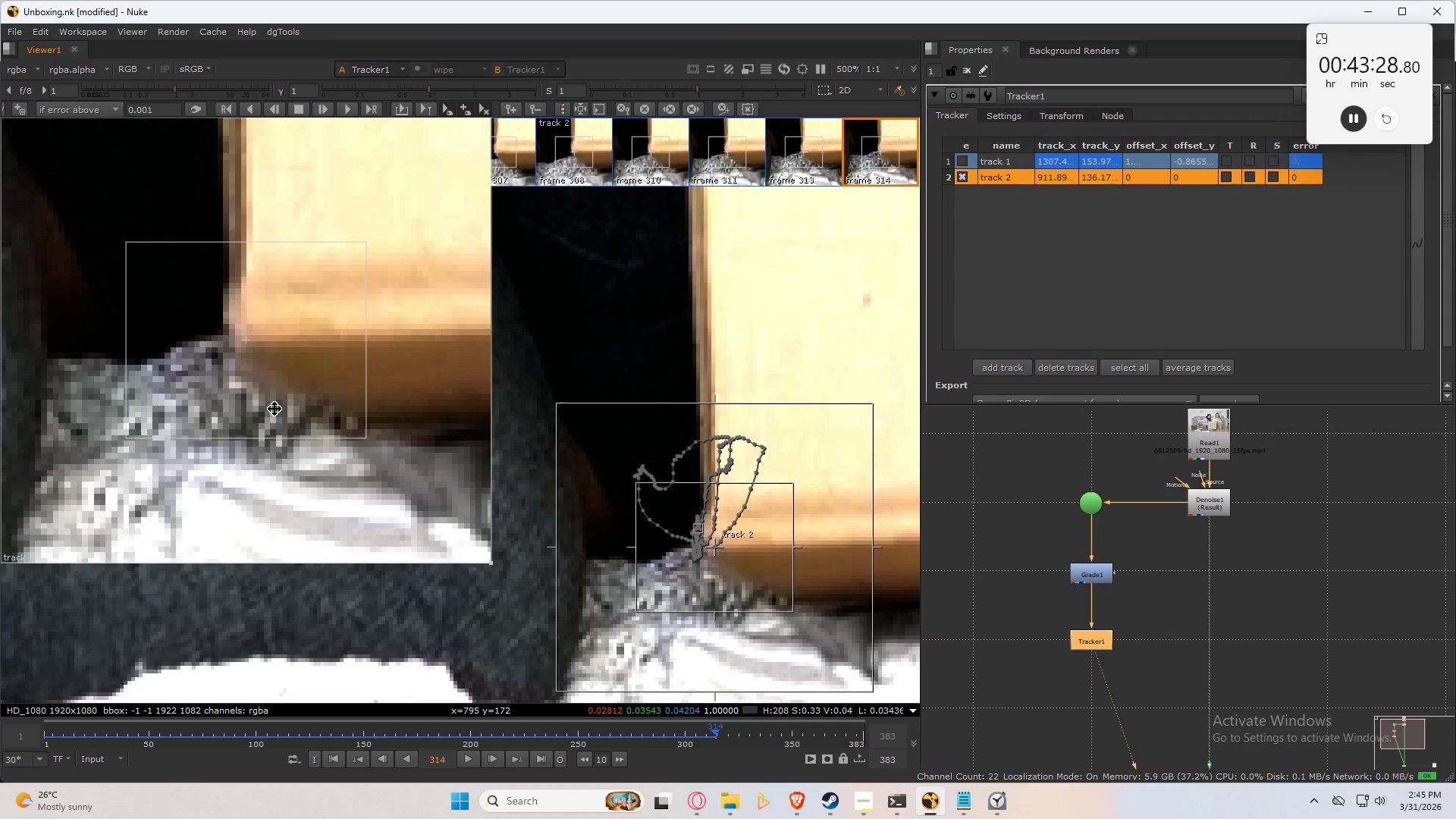 
key(Control+Numpad3)
 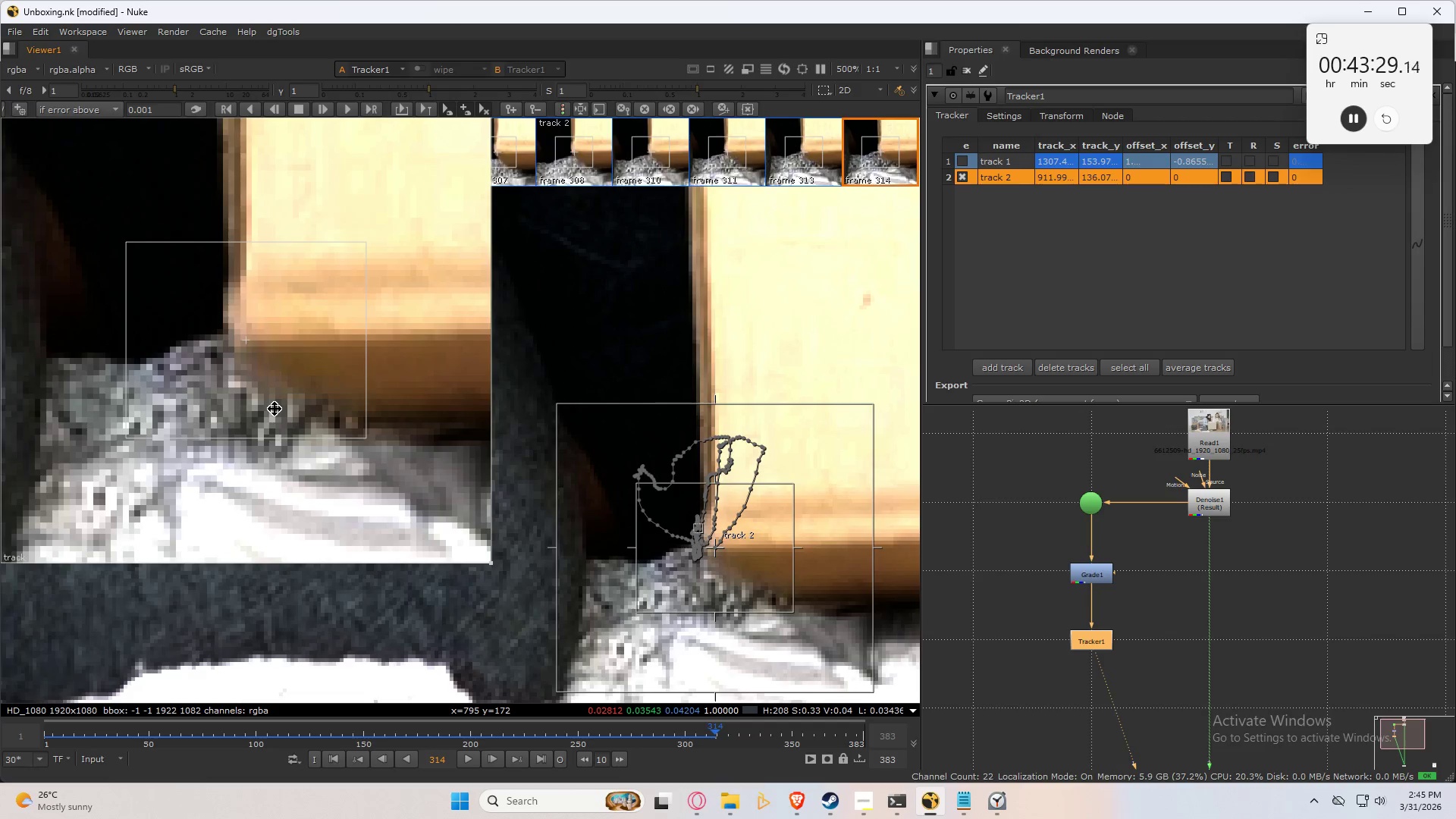 
key(Control+Numpad6)
 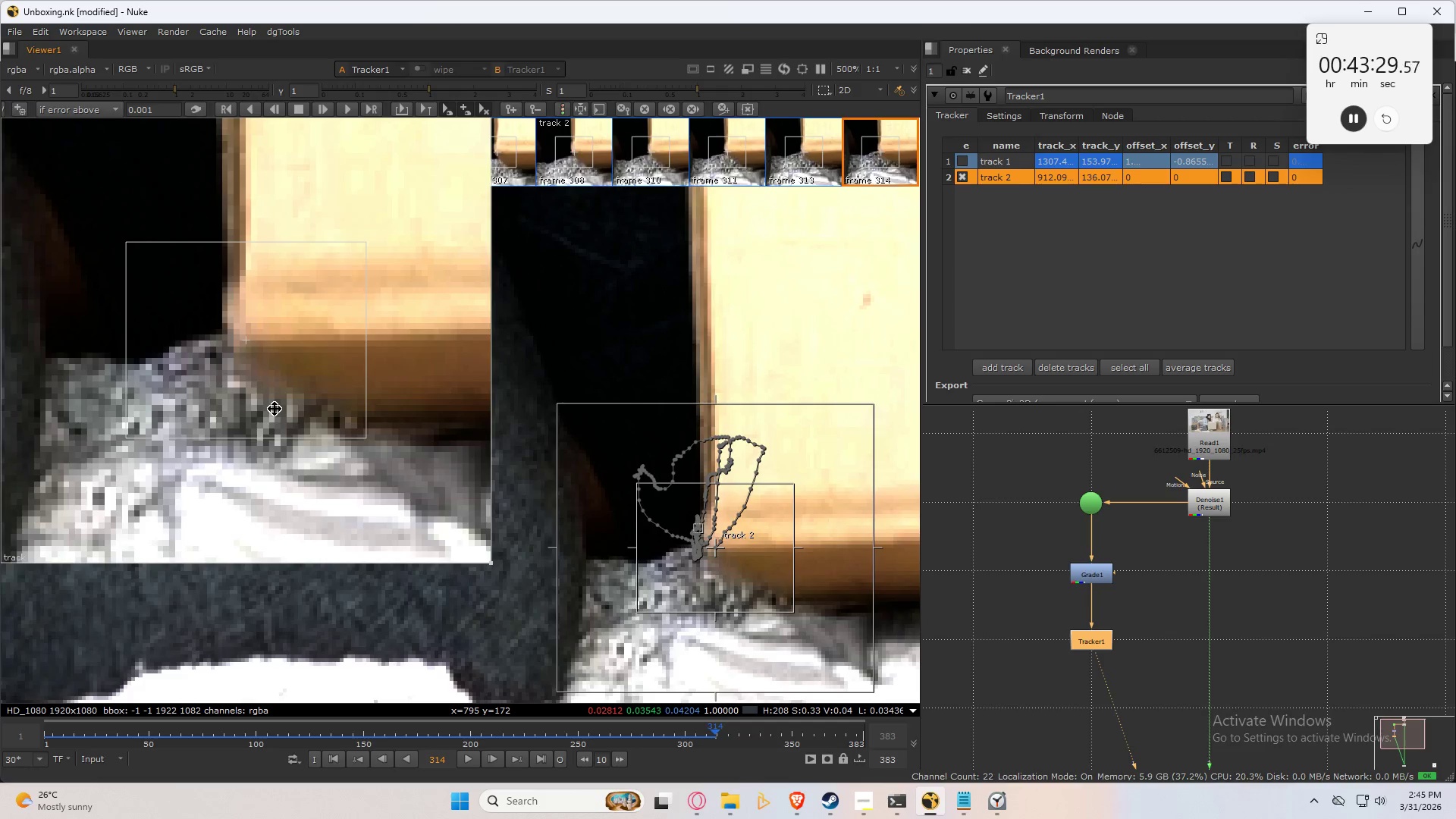 
key(Control+Numpad6)
 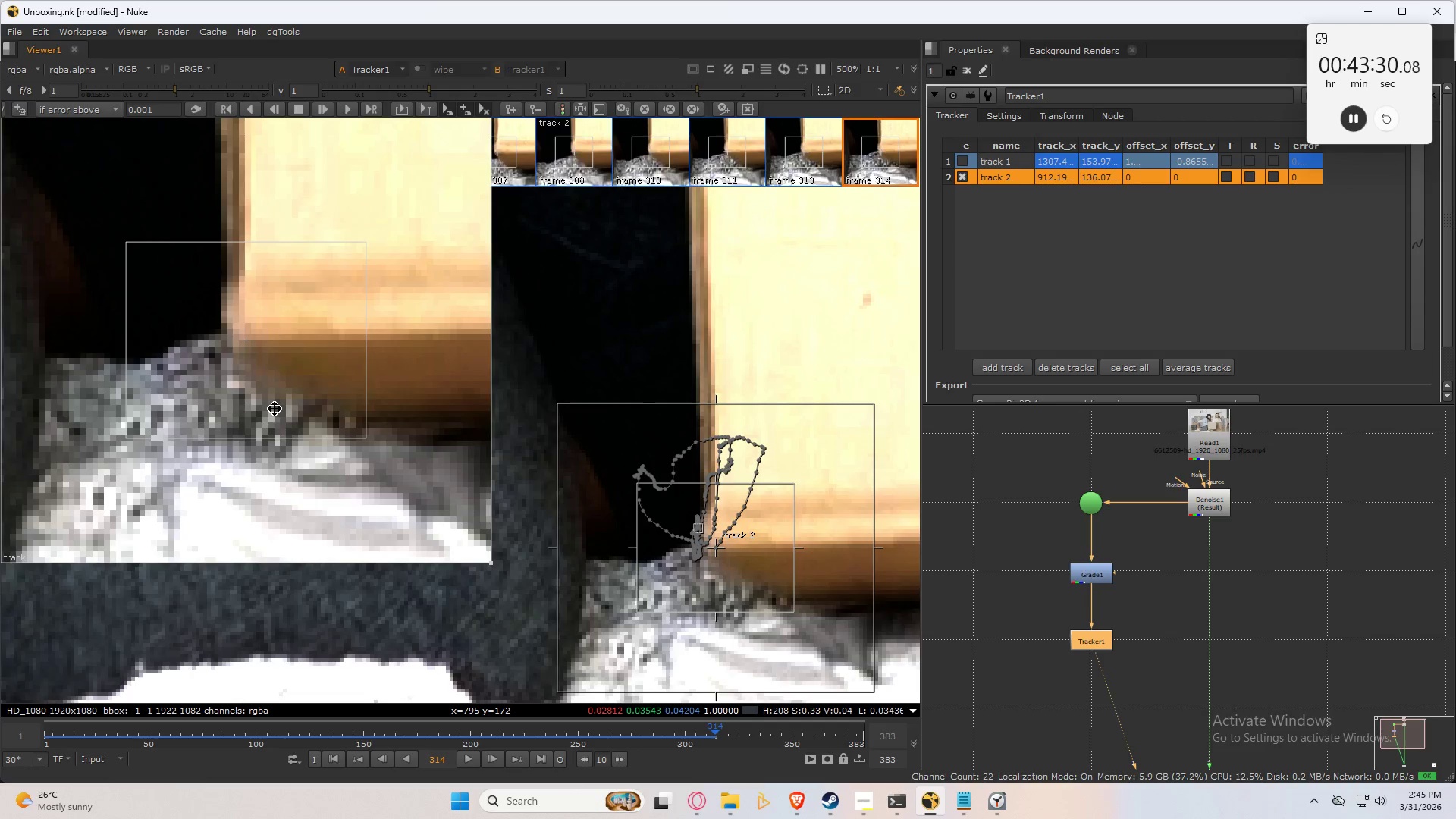 
key(C)
 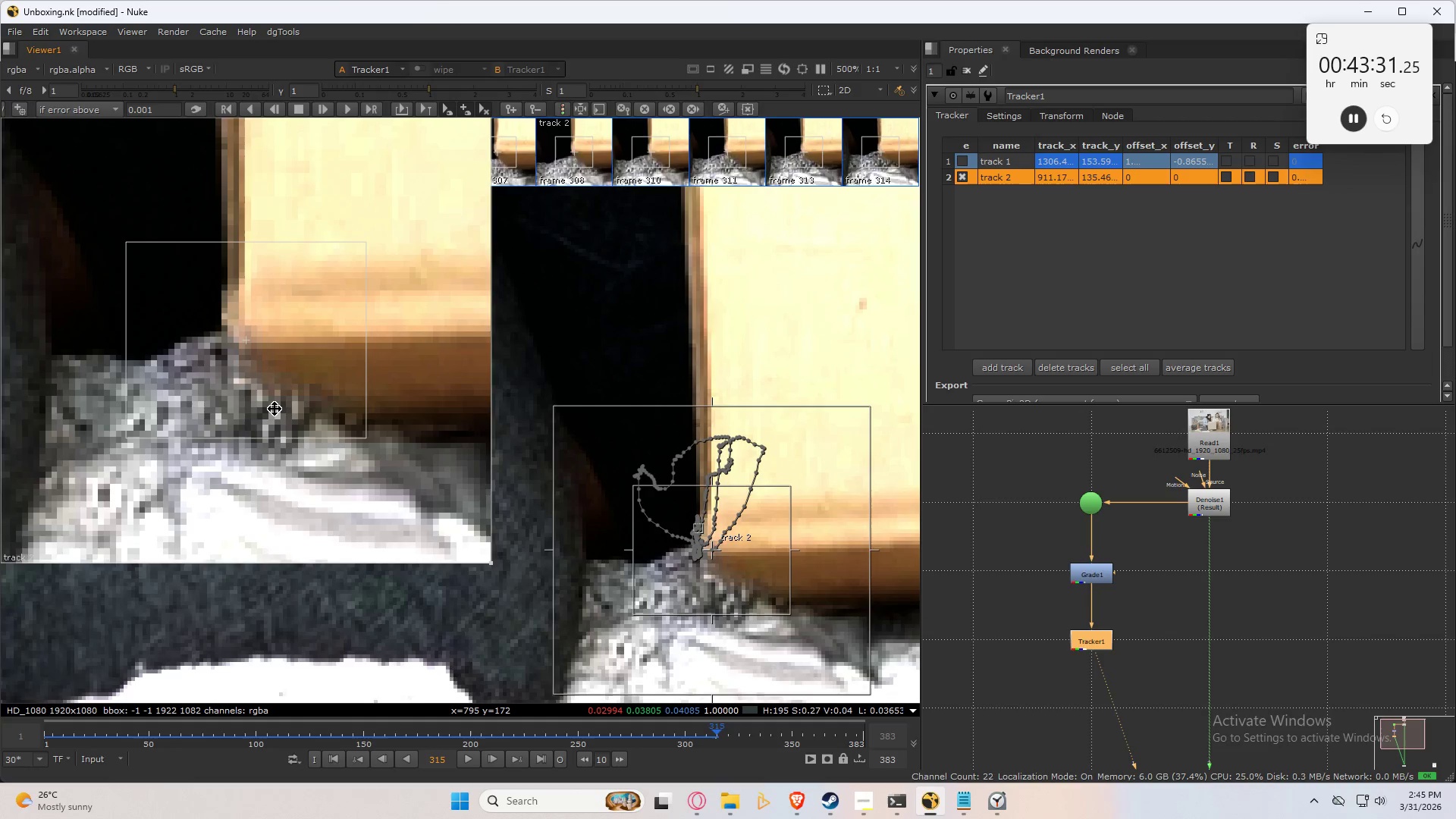 
key(ArrowLeft)
 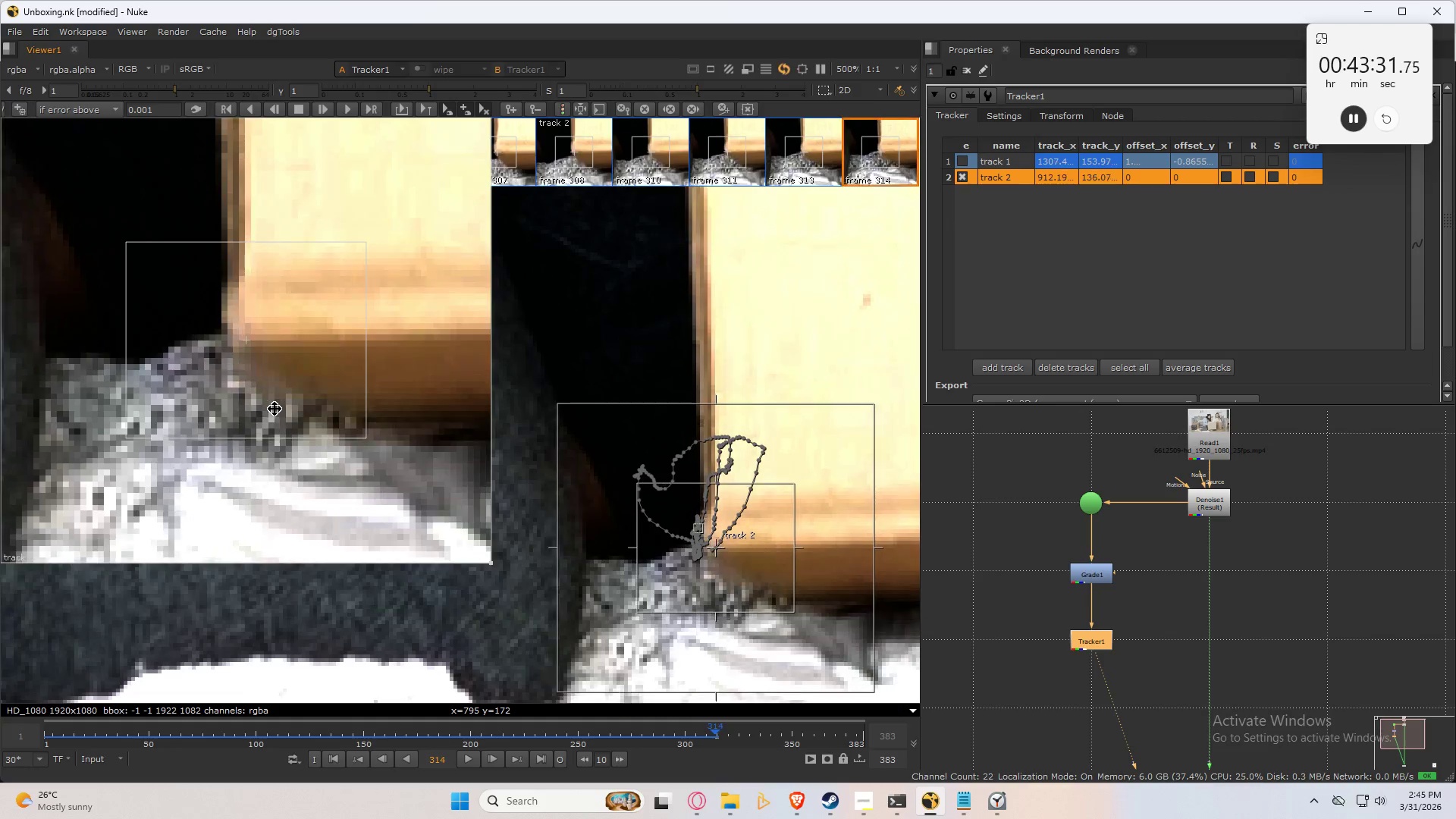 
key(ArrowLeft)
 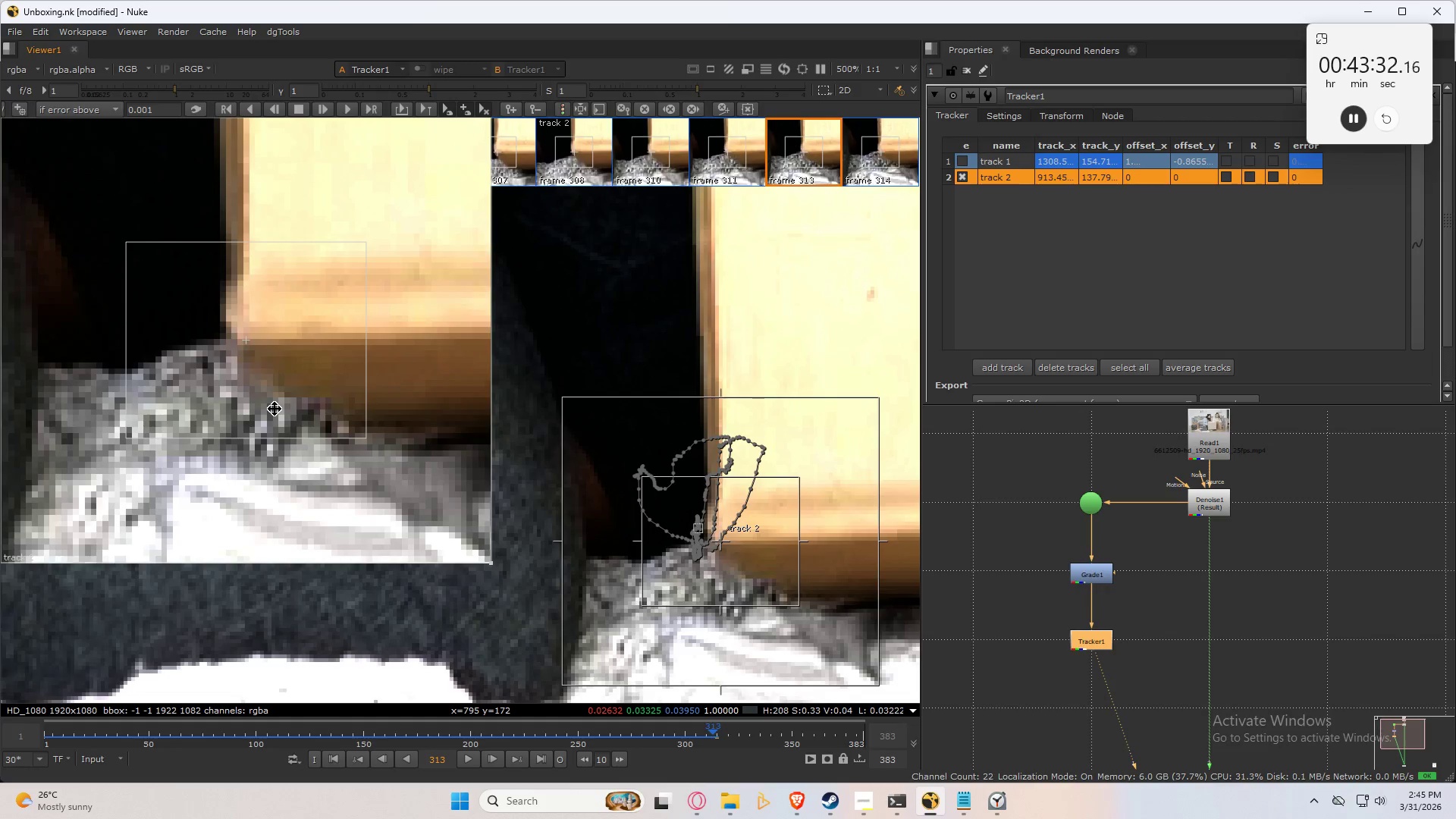 
key(ArrowLeft)
 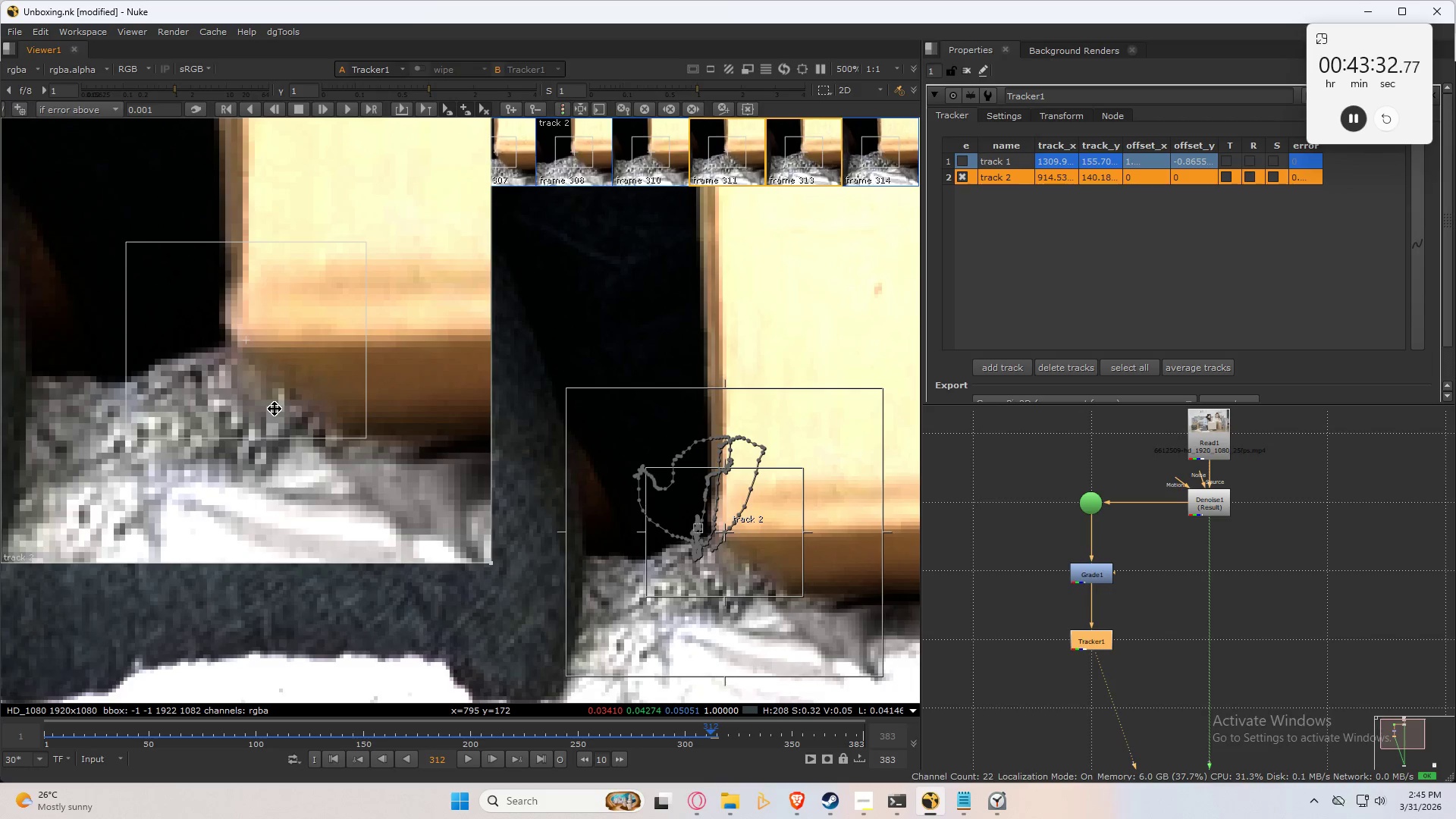 
key(ArrowRight)
 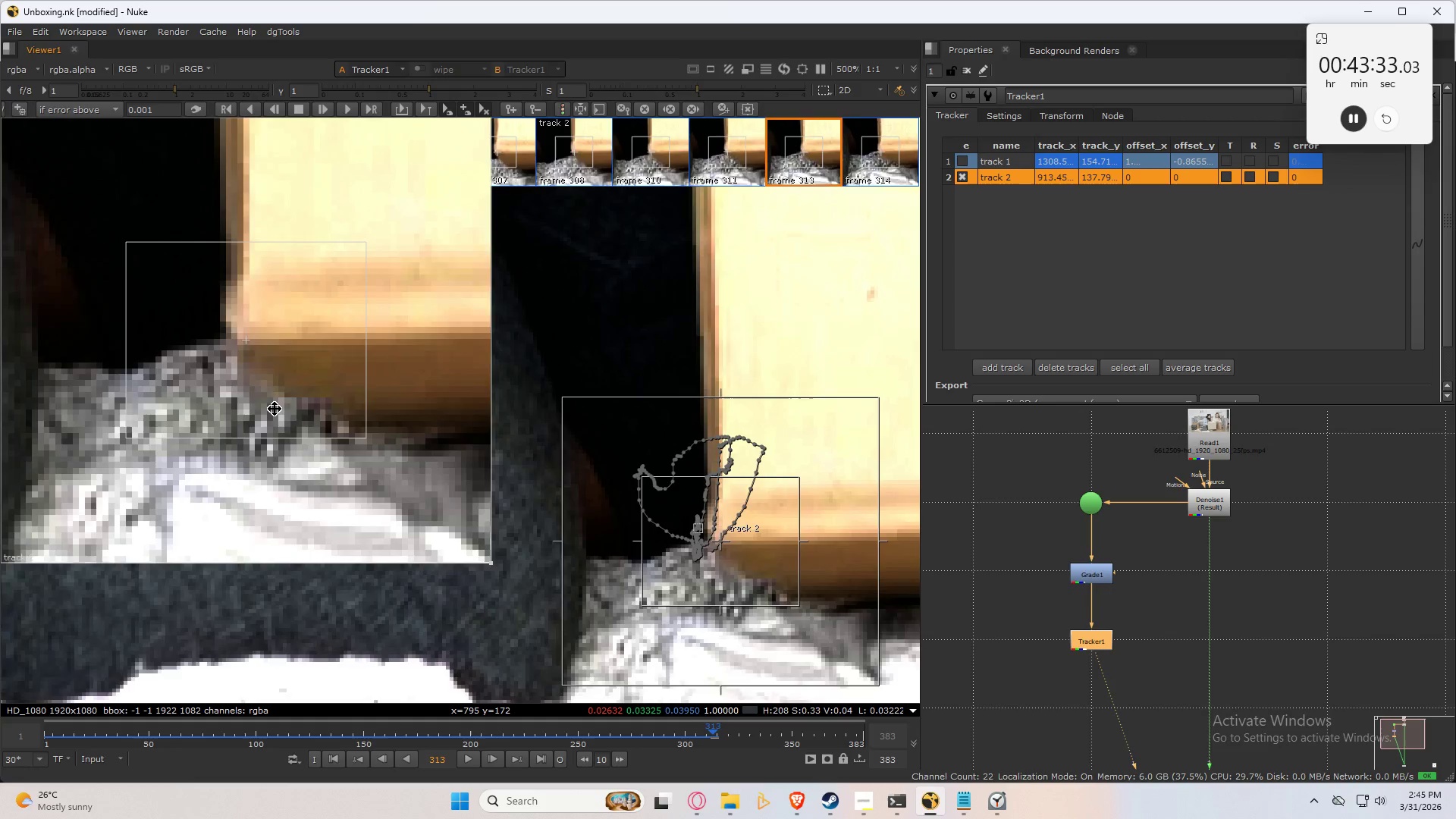 
key(ArrowRight)
 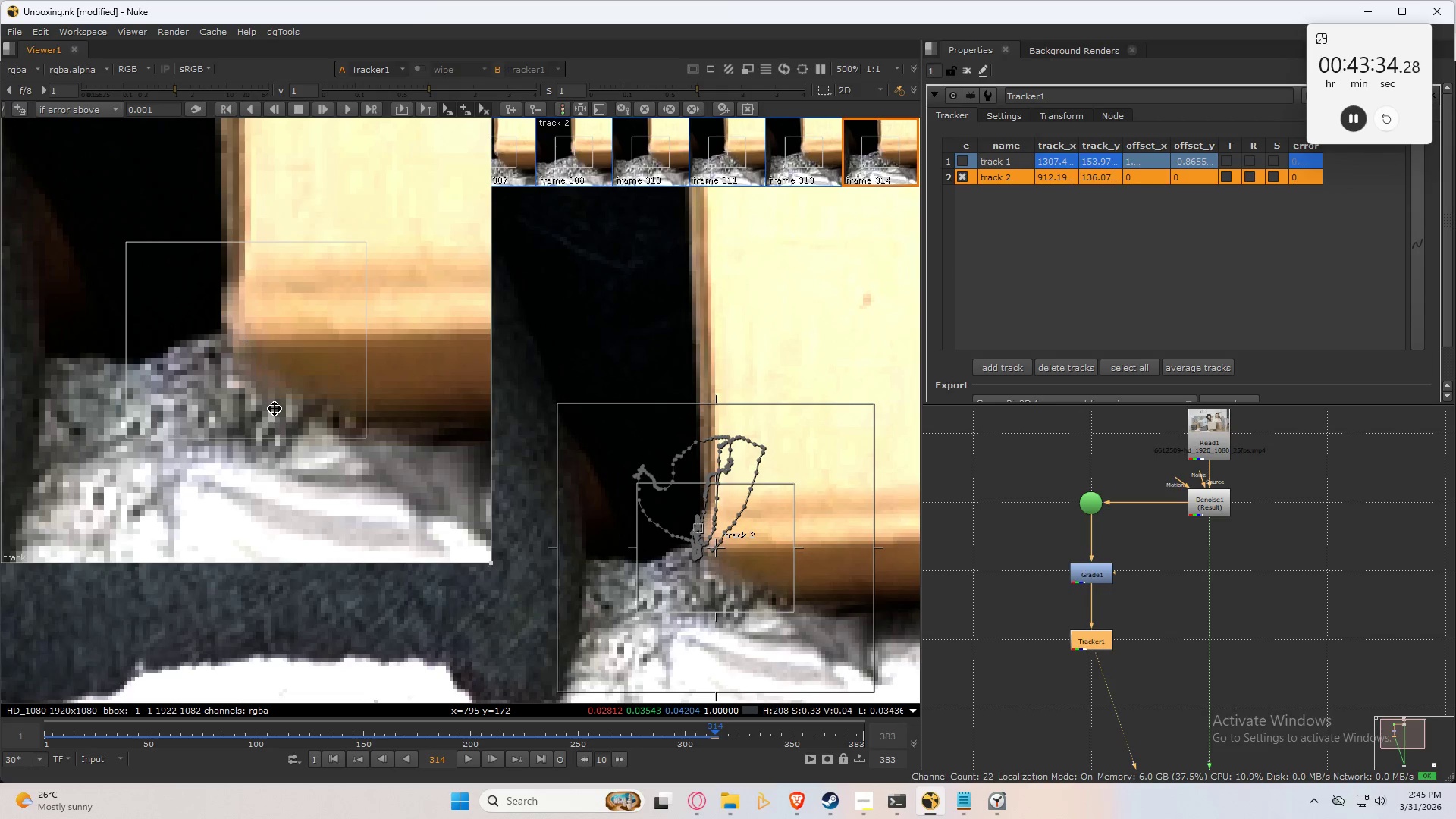 
key(ArrowLeft)
 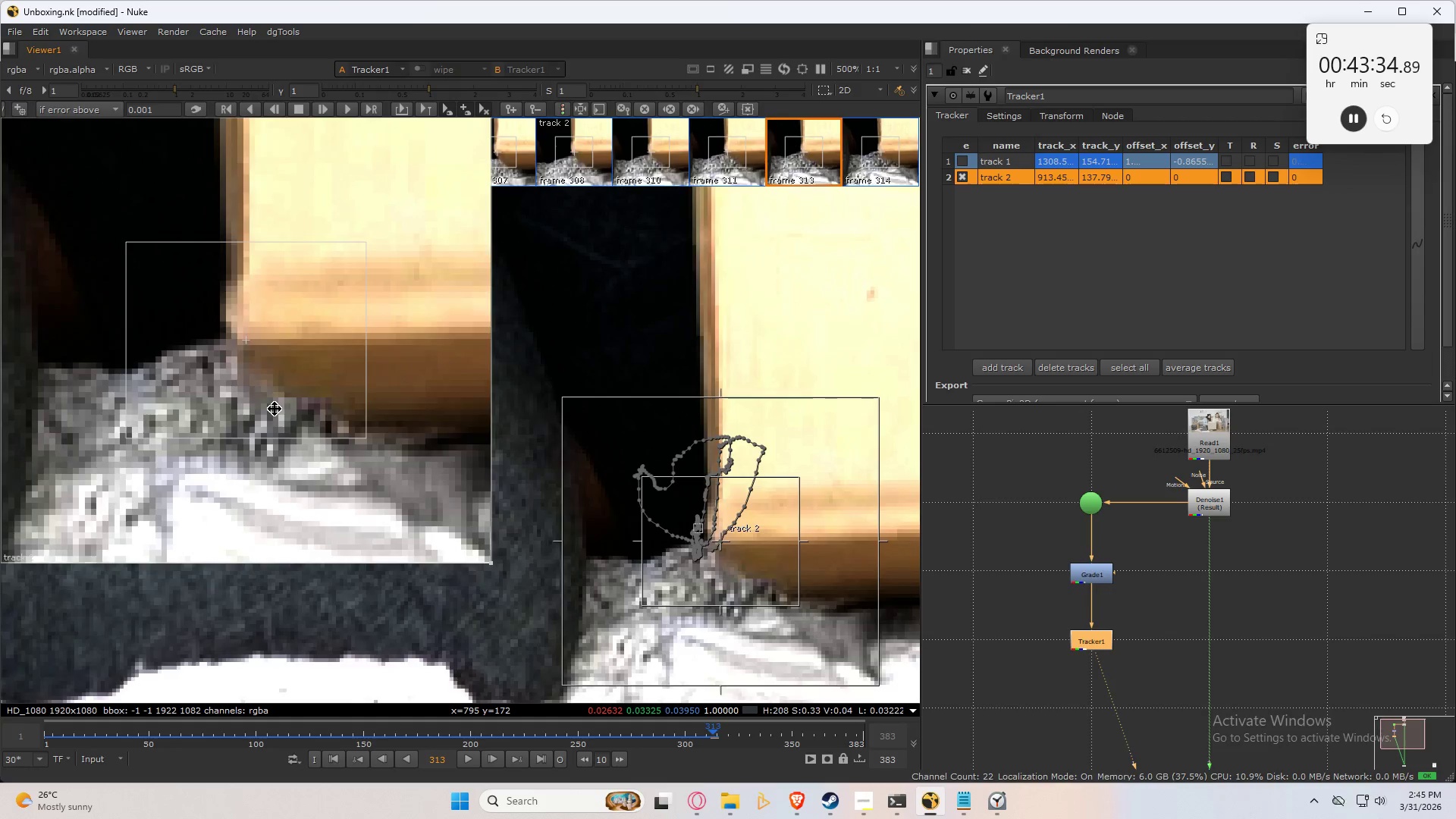 
key(ArrowRight)
 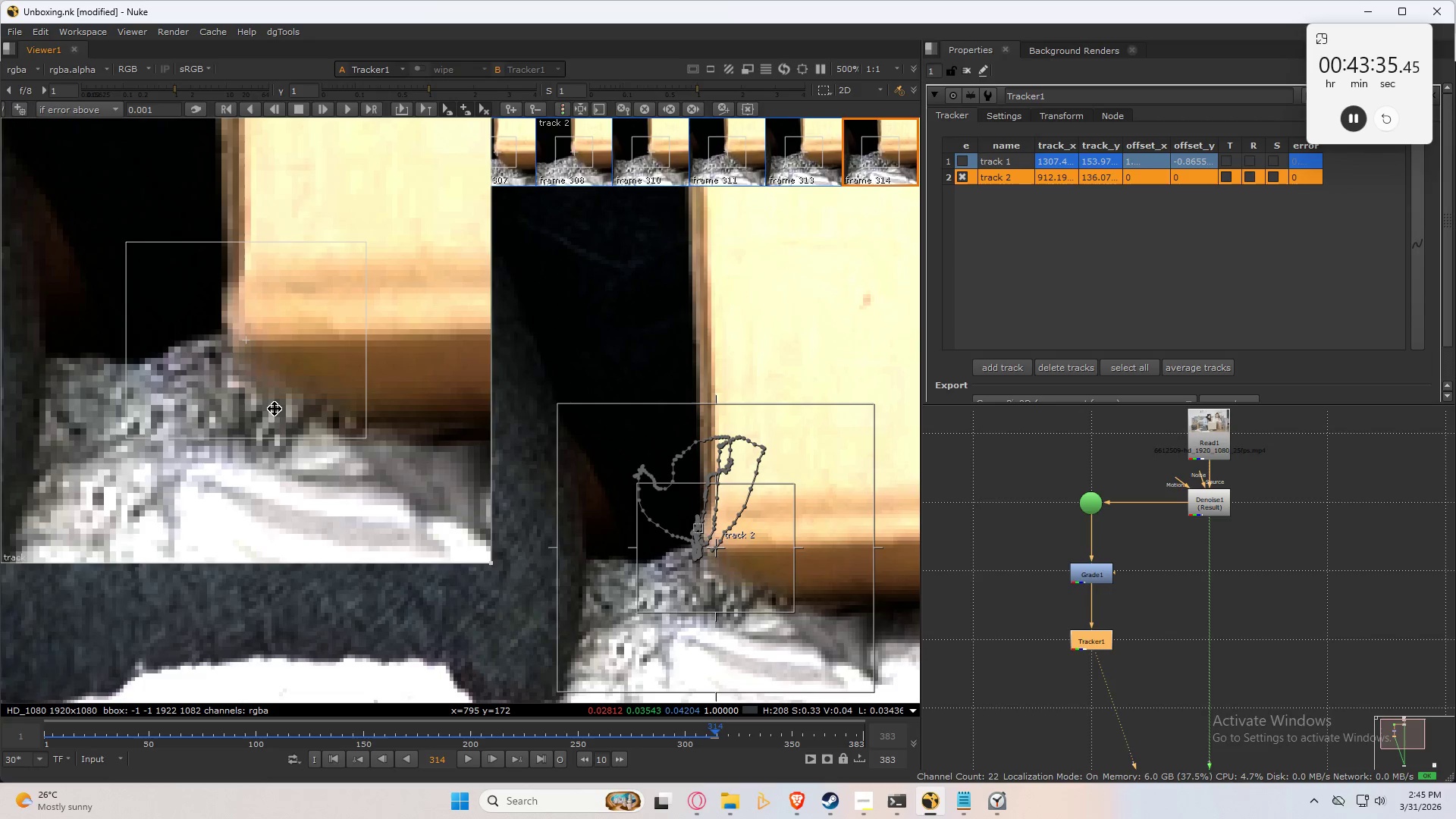 
type(cccccccc)
 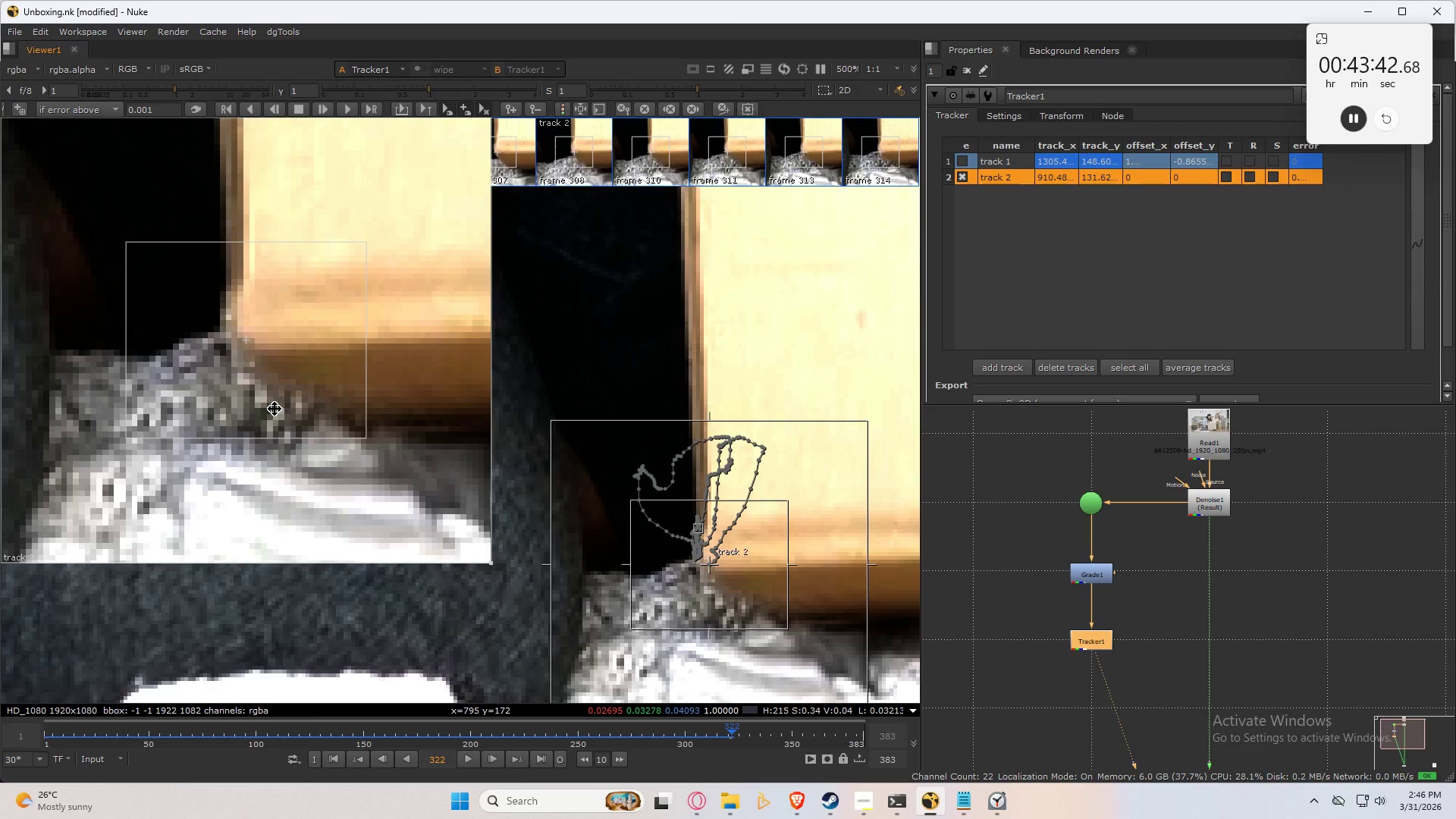 
key(ArrowLeft)
 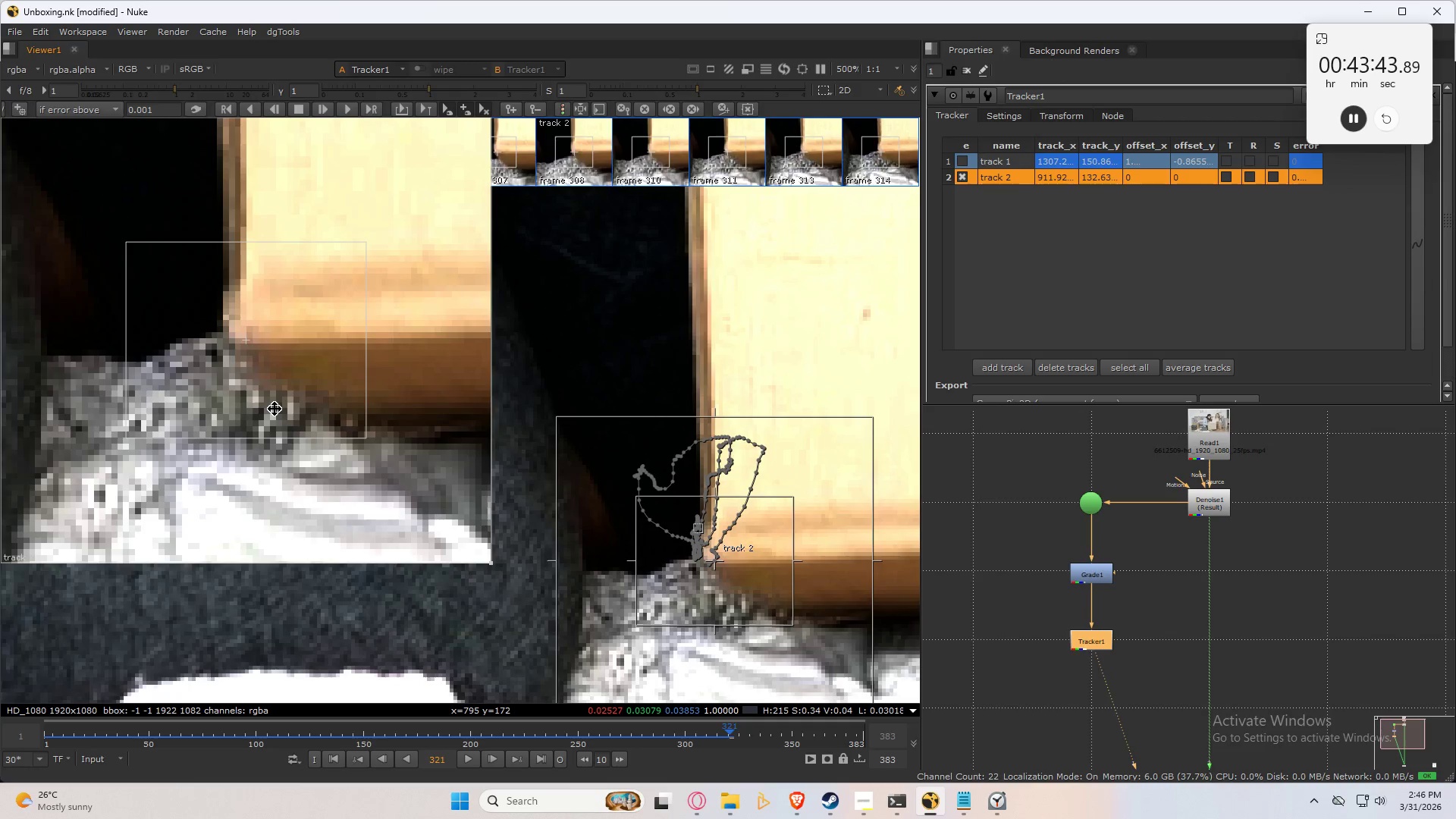 
key(ArrowRight)
 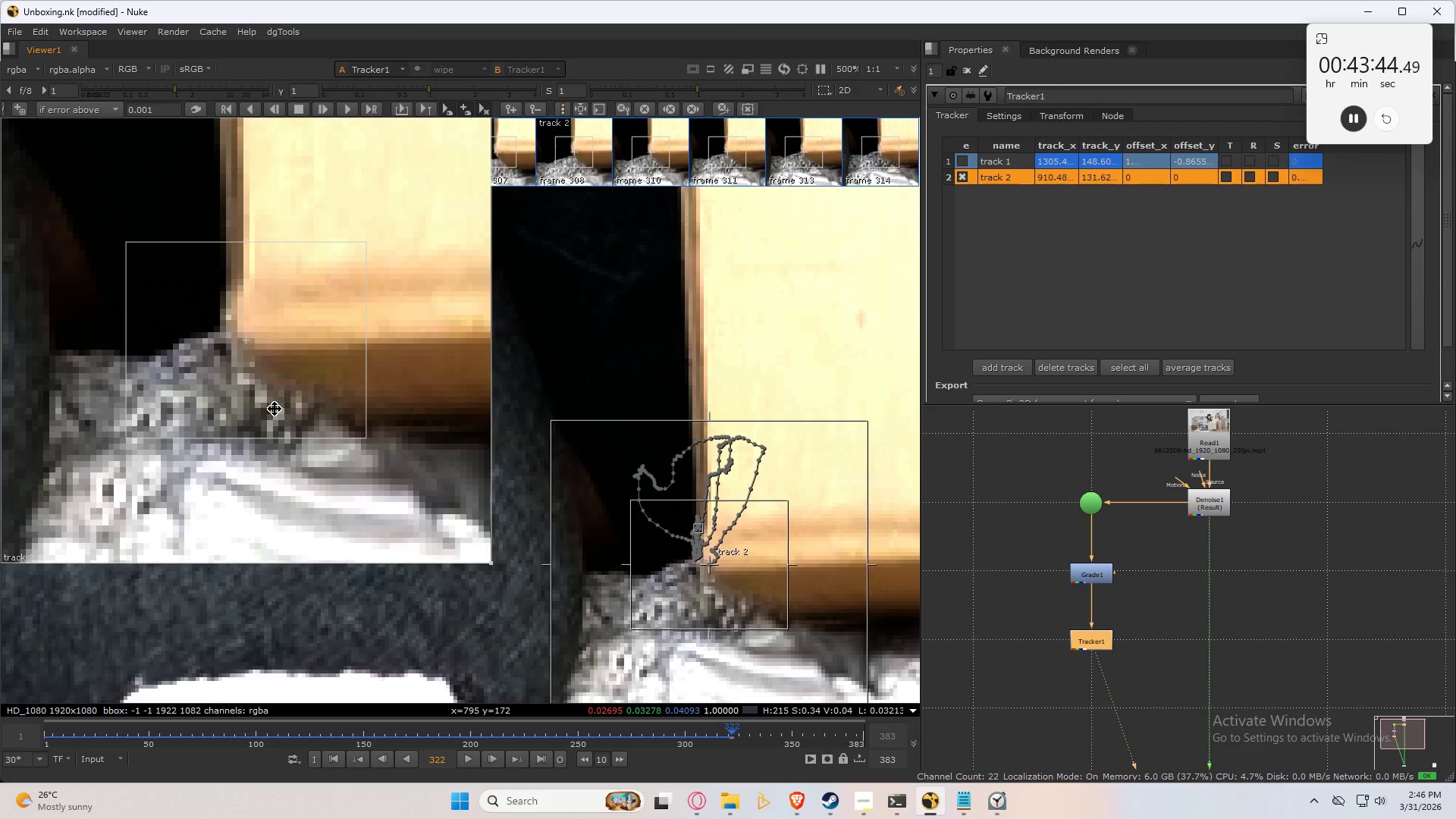 
key(ArrowLeft)
 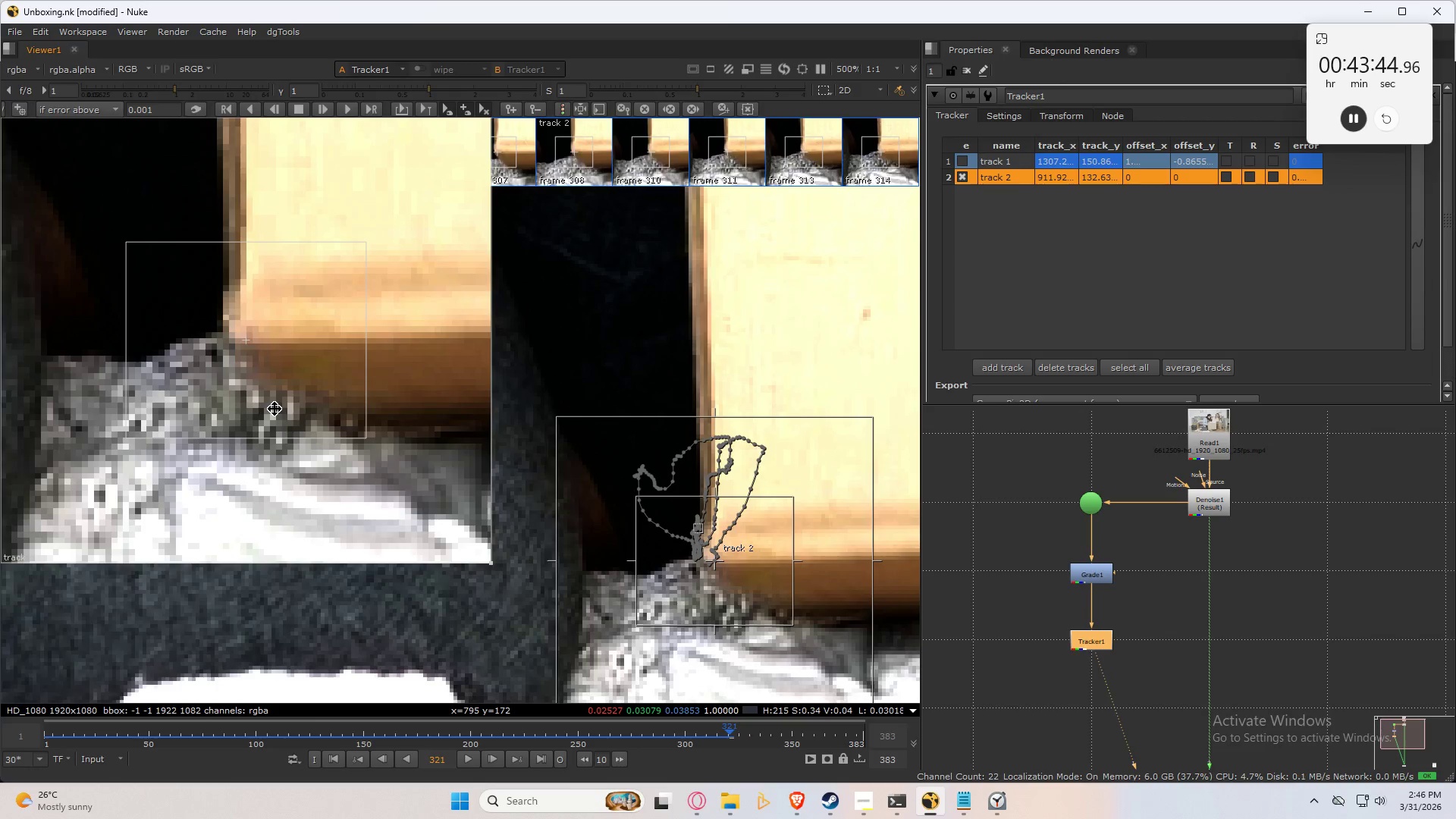 
key(ArrowRight)
 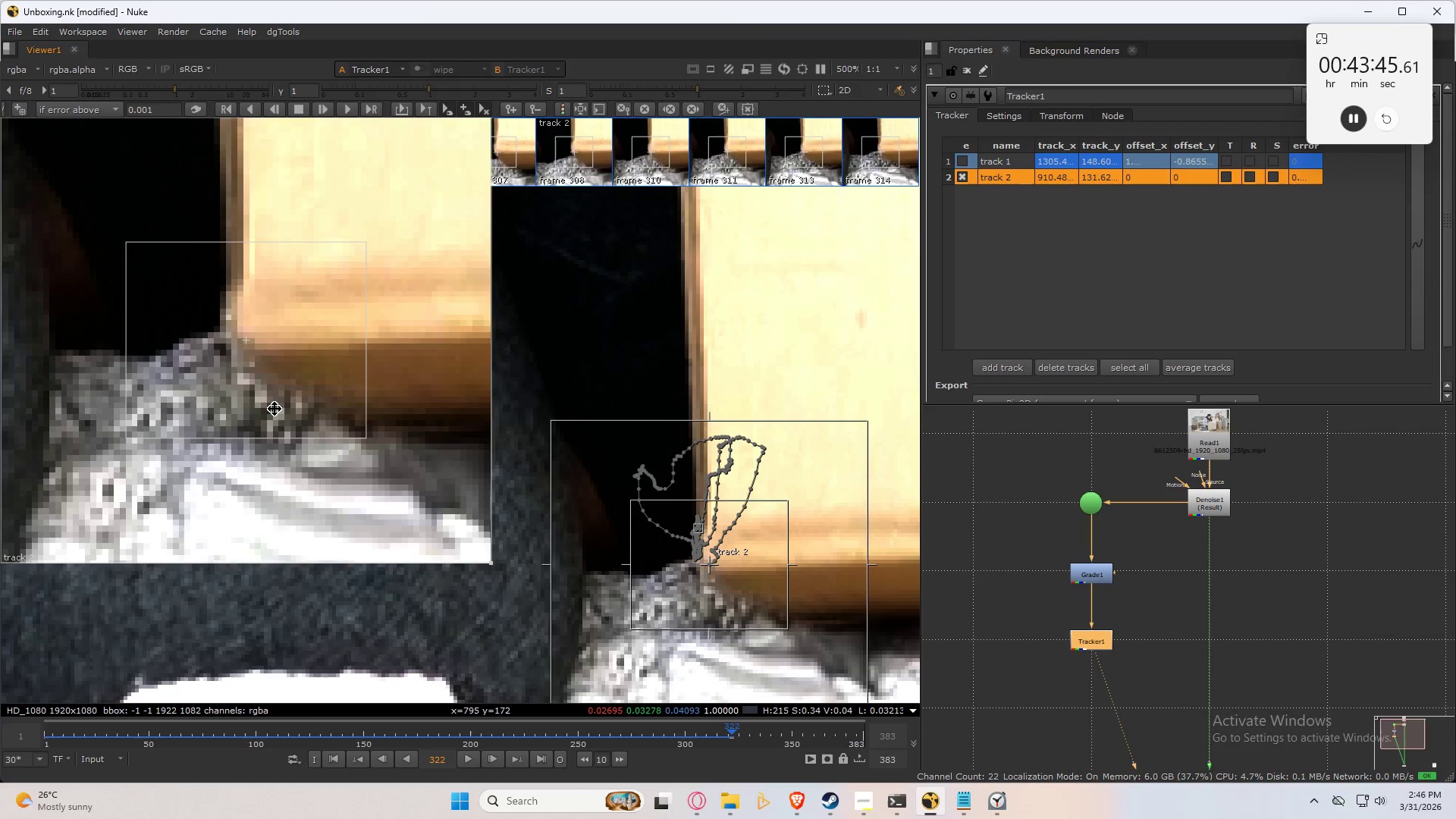 
key(Control+Numpad2)
 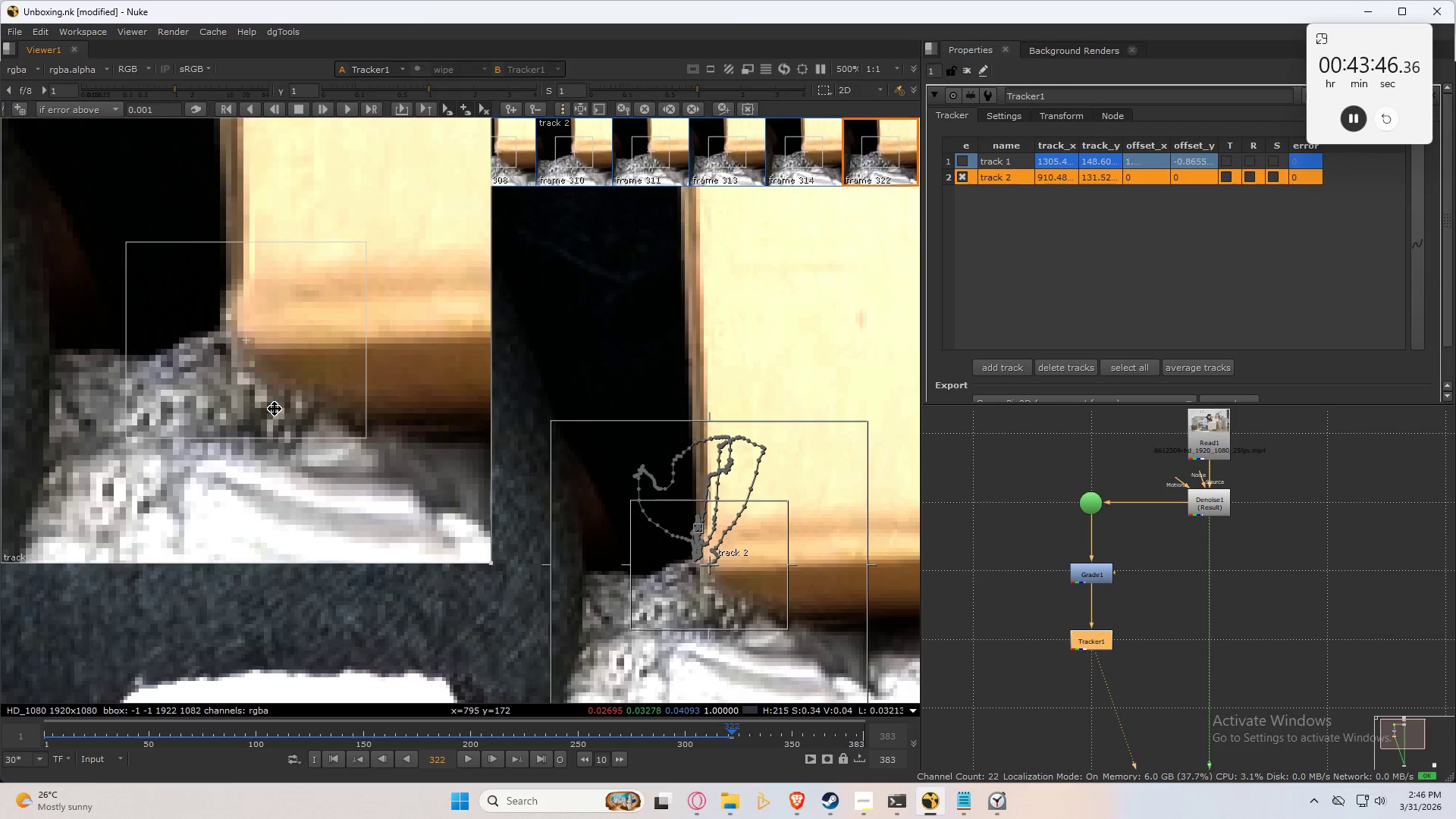 
key(Control+Numpad2)
 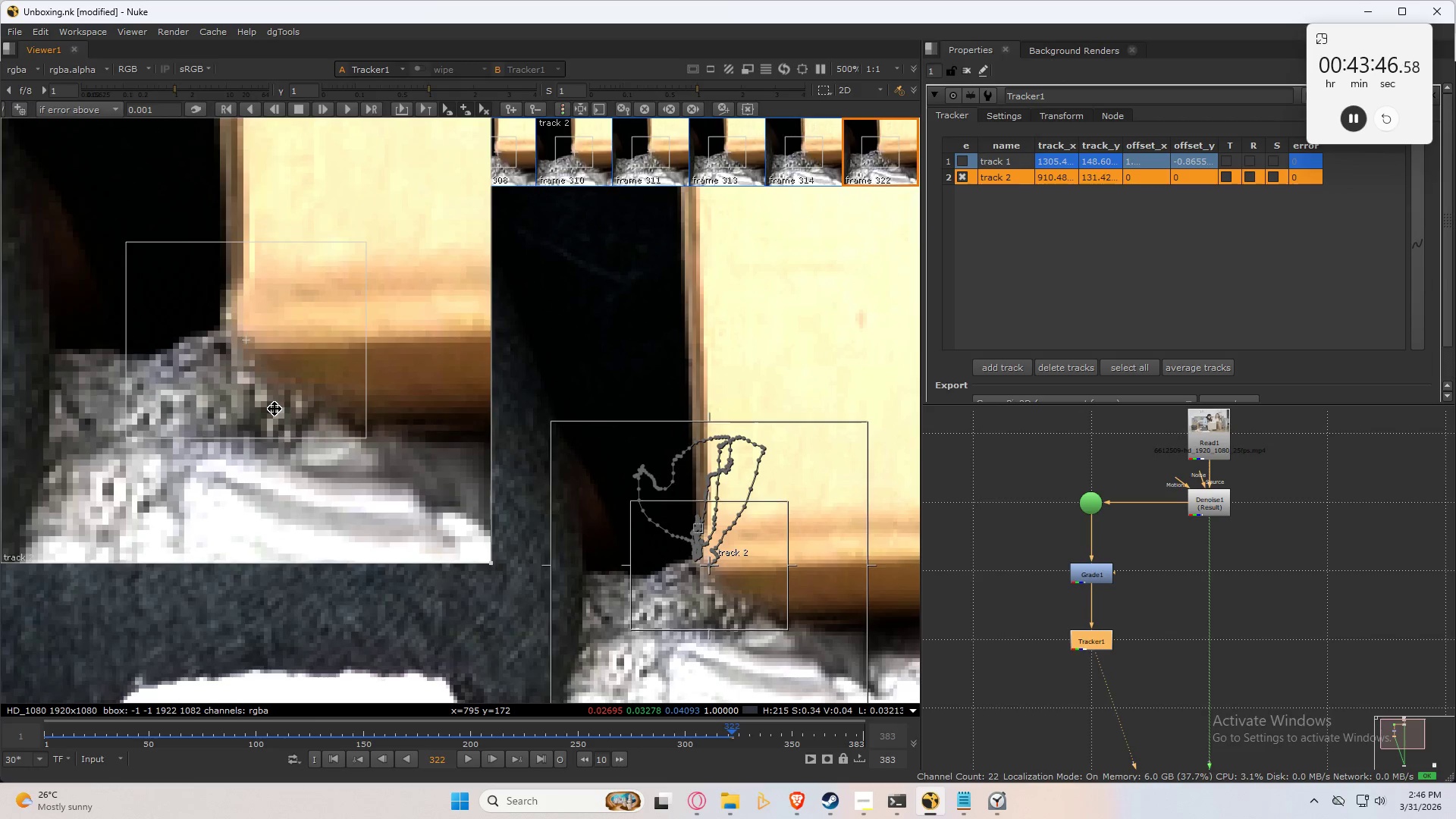 
key(Control+Numpad3)
 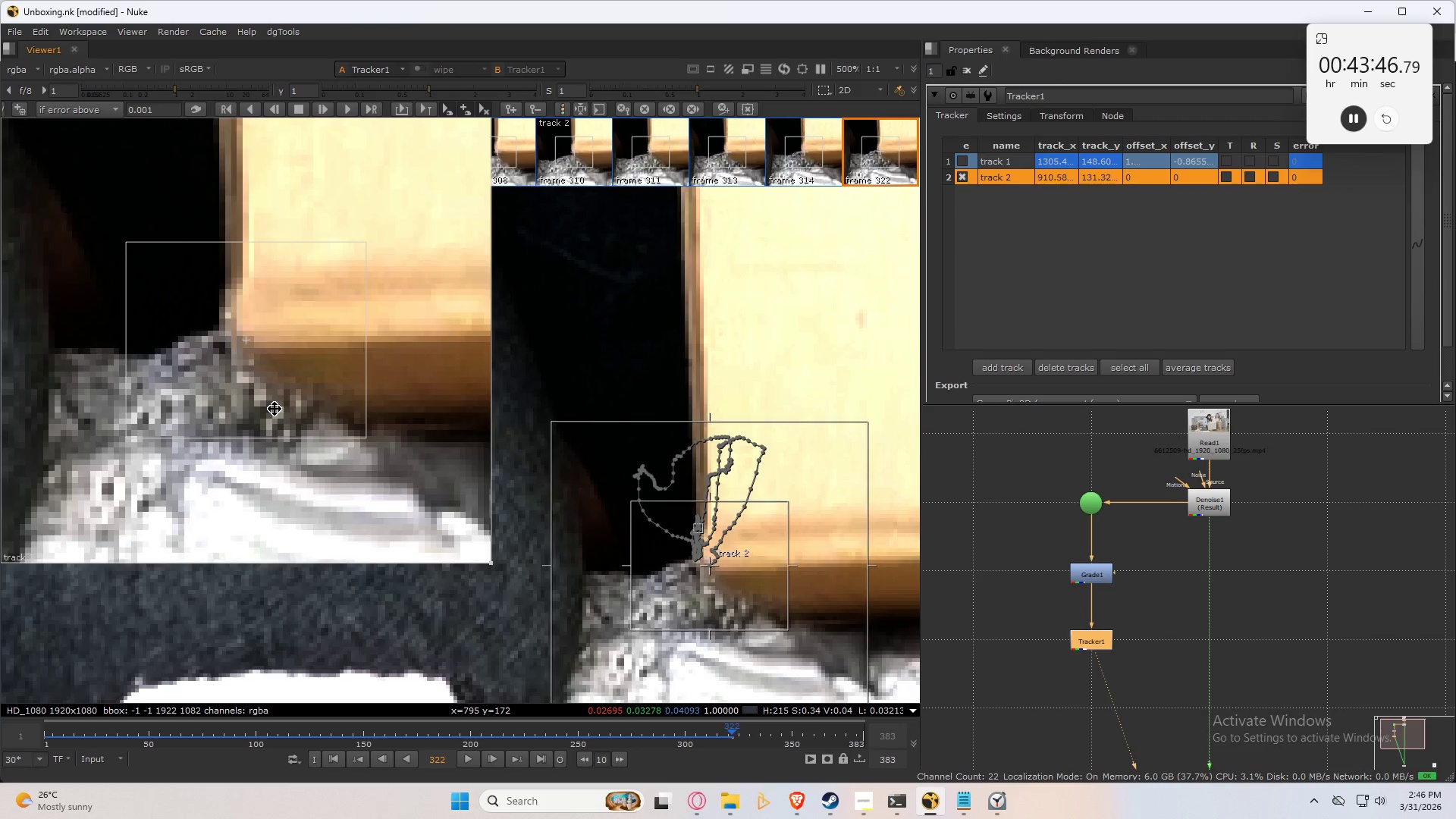 
key(Control+Numpad3)
 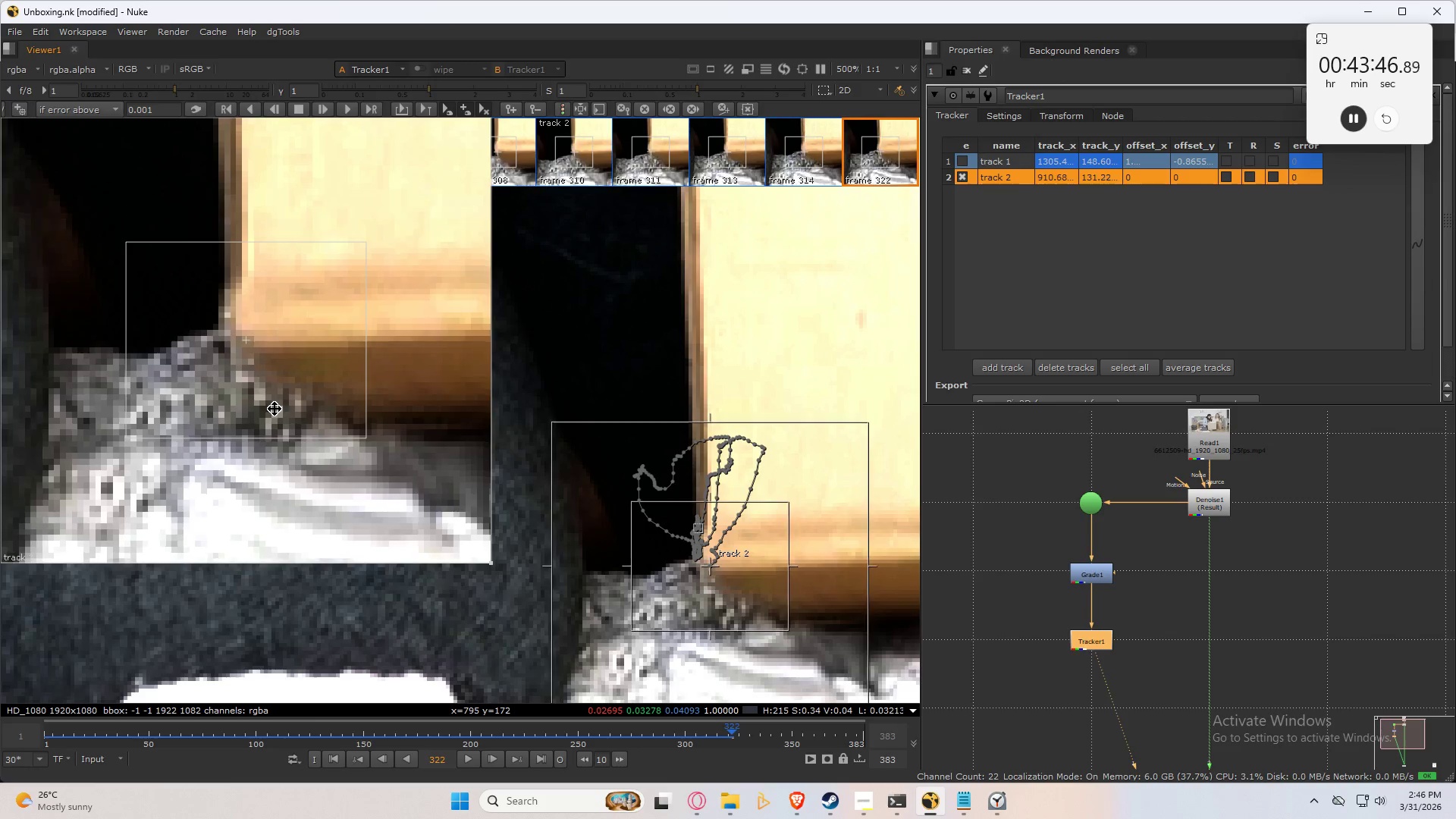 
key(Control+Numpad3)
 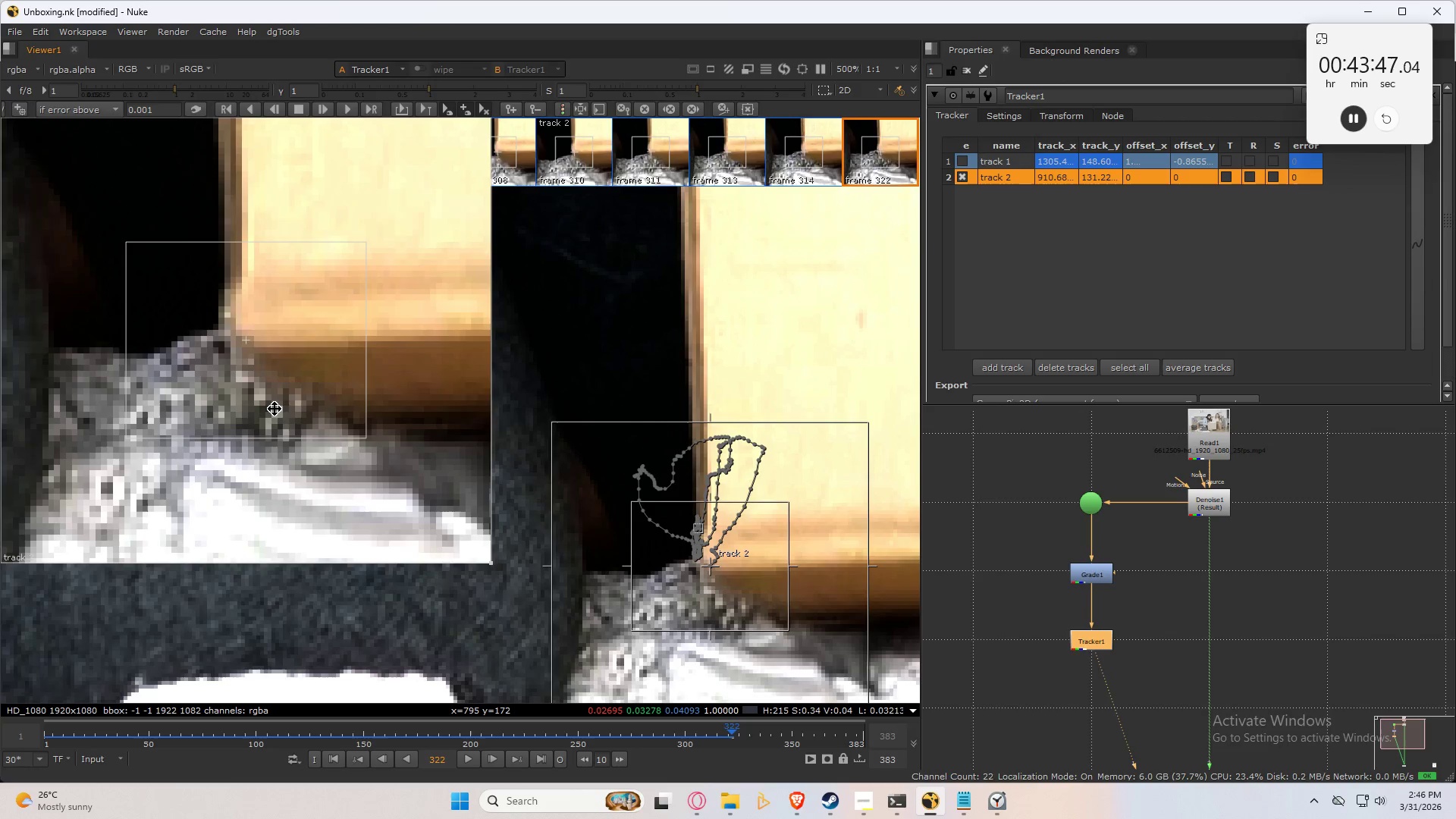 
key(Control+Numpad2)
 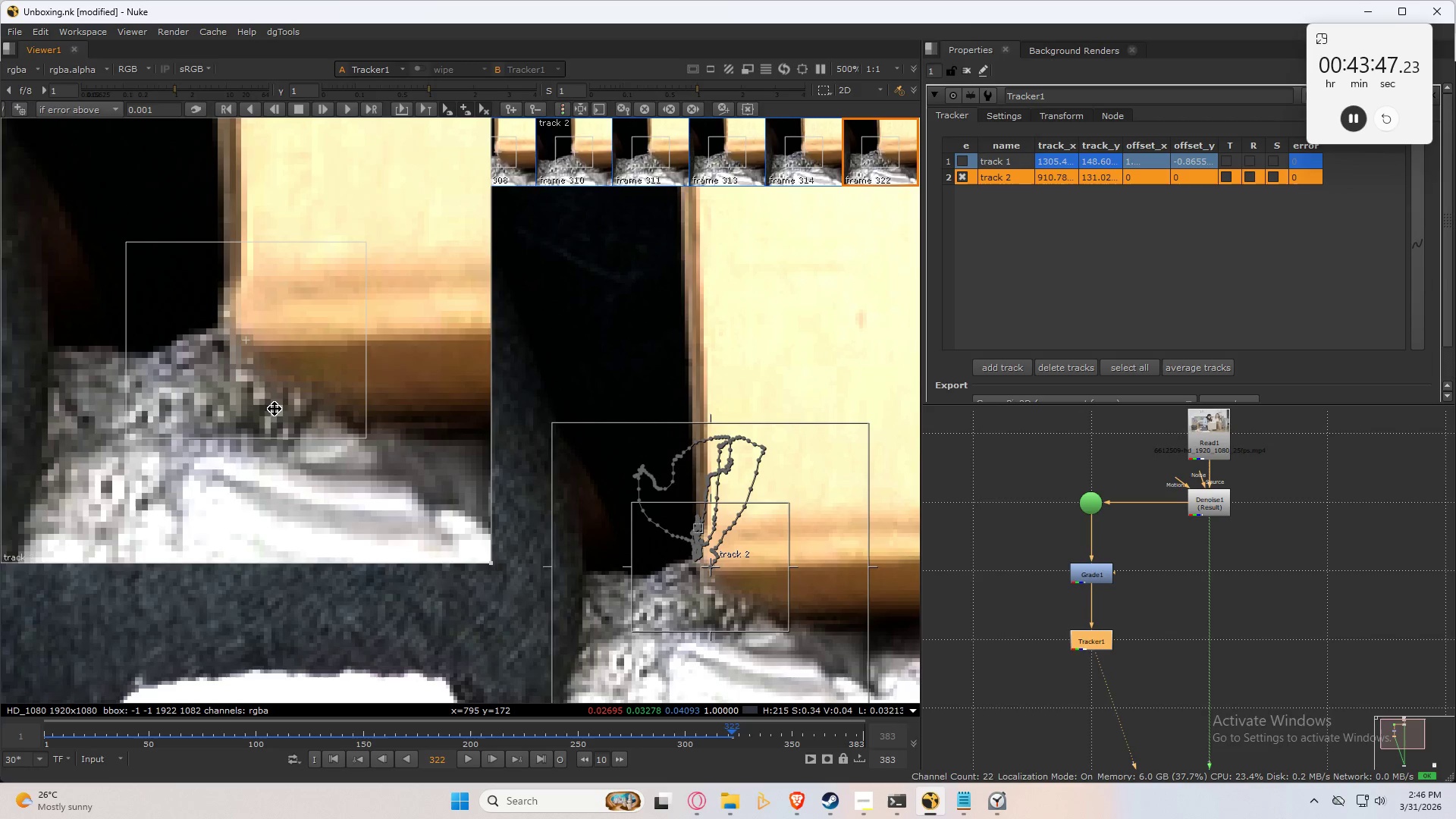 
key(Control+Numpad2)
 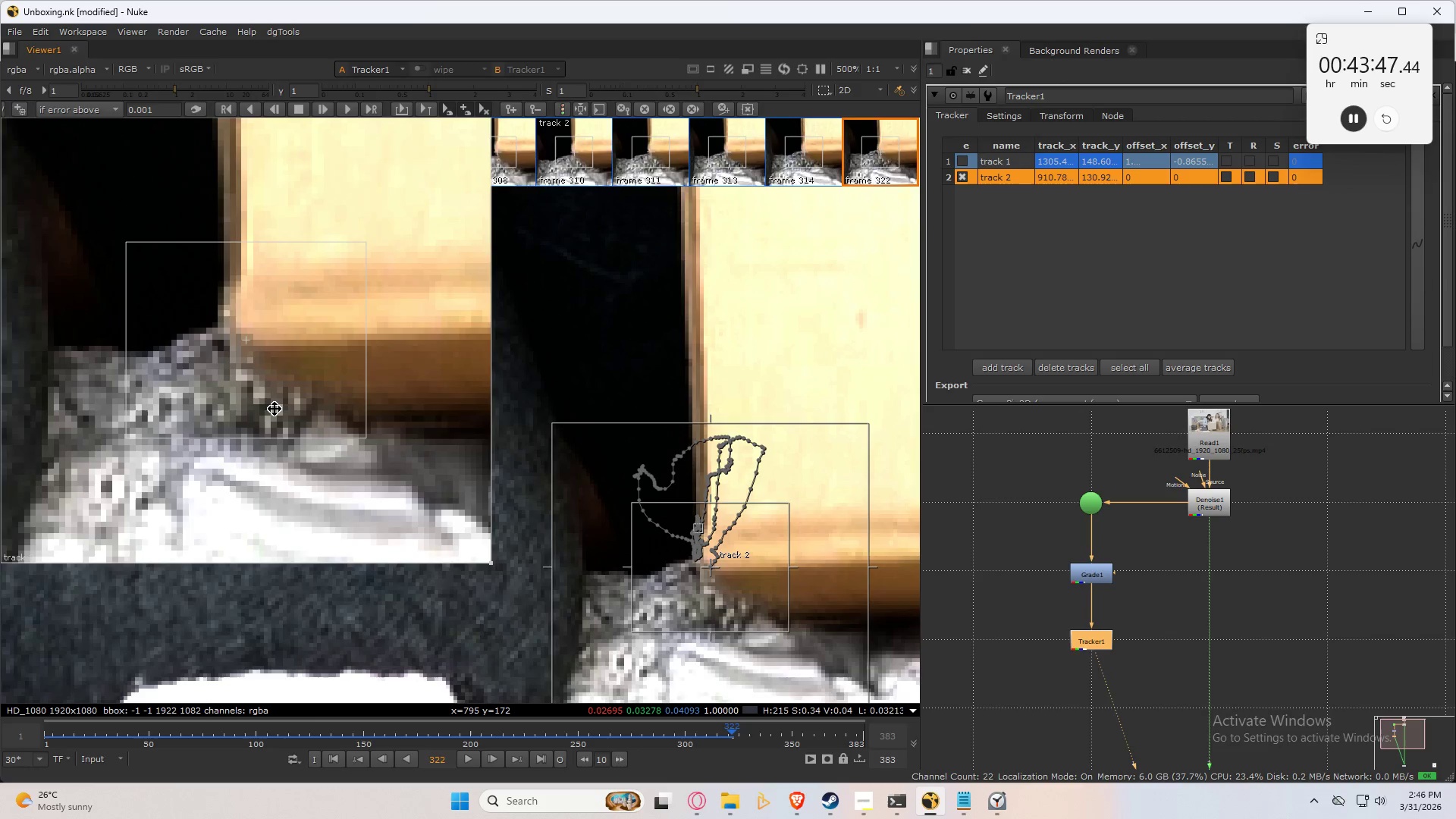 
key(Control+Numpad2)
 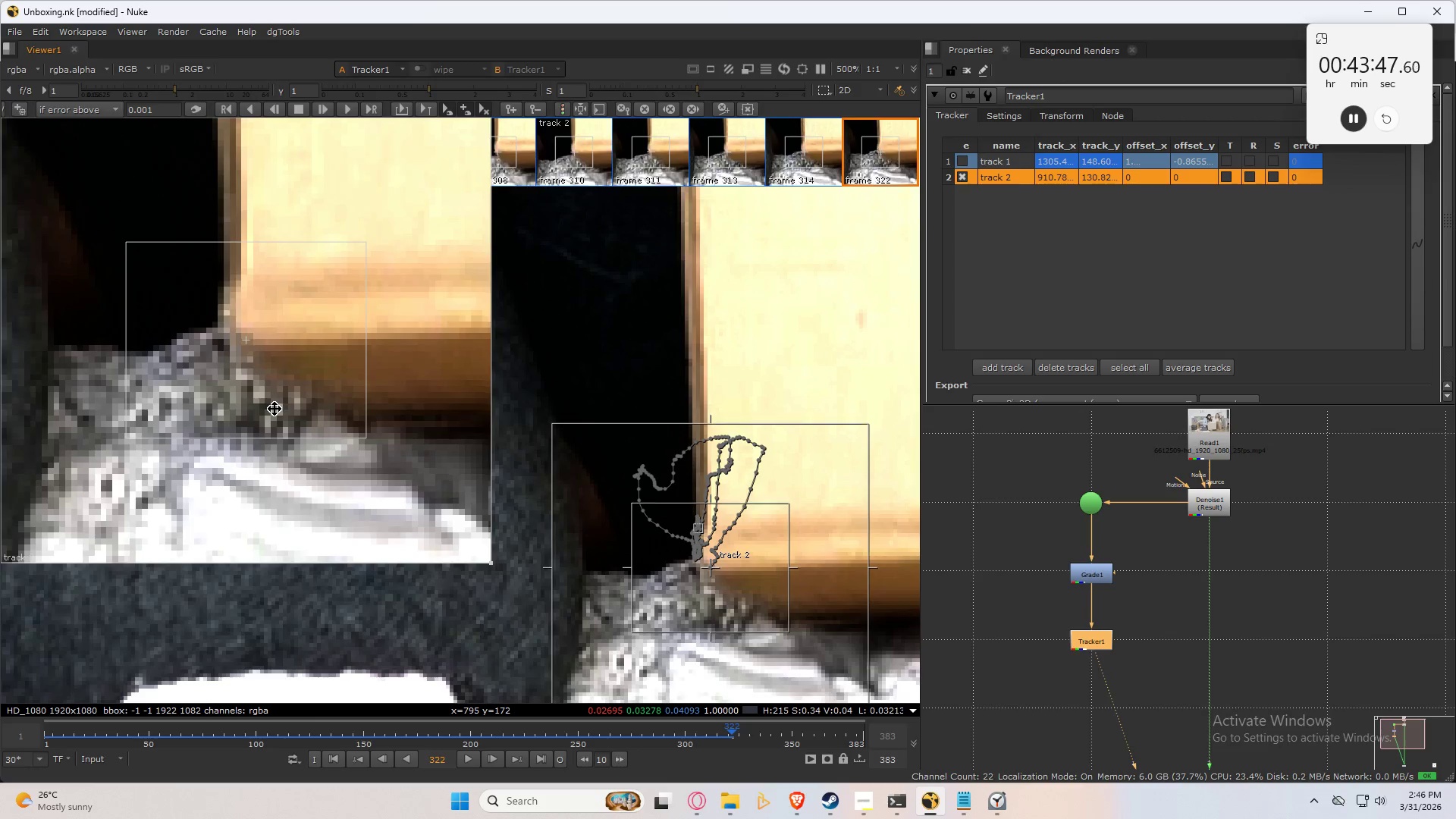 
key(Control+Numpad2)
 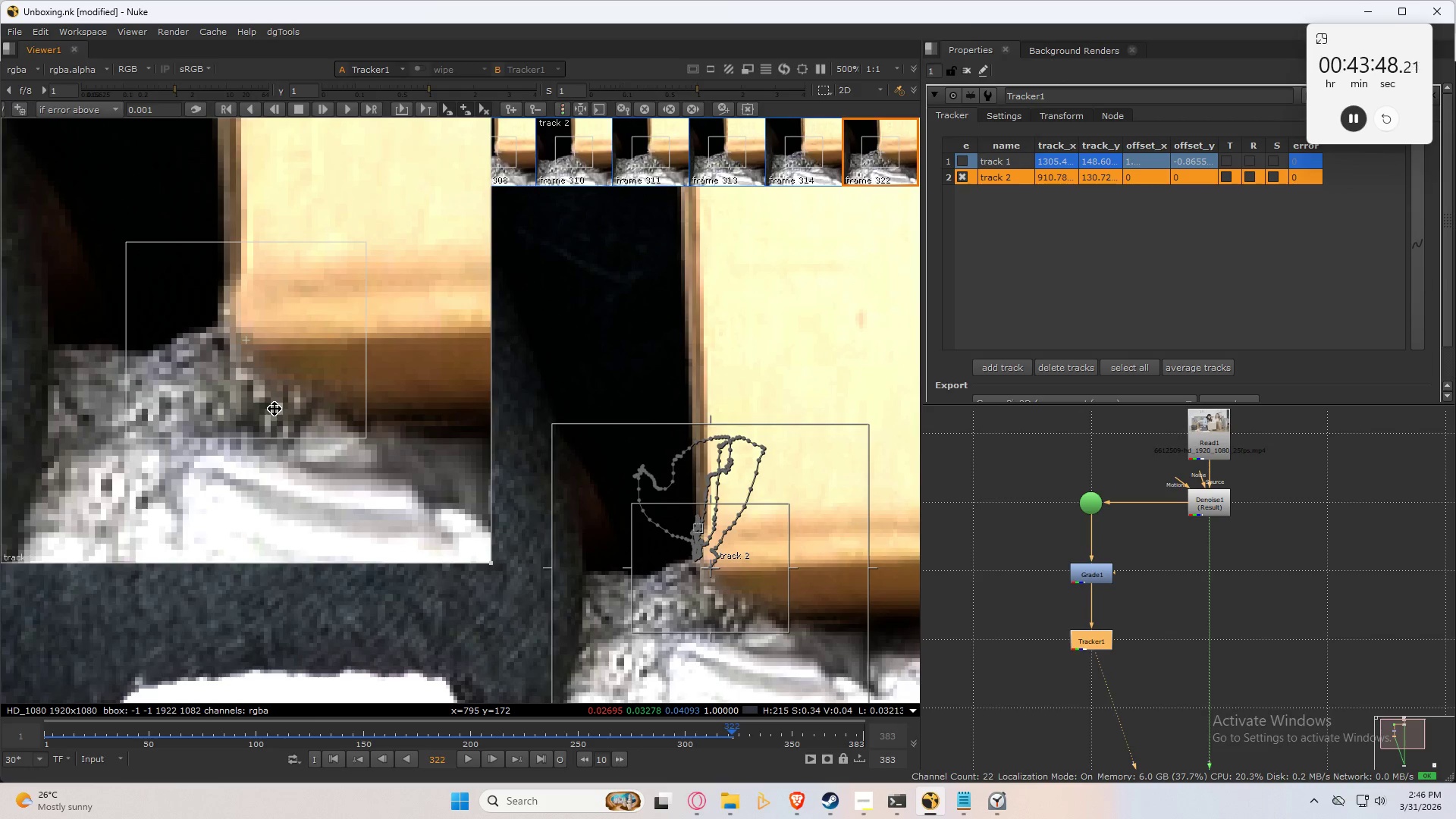 
key(ArrowLeft)
 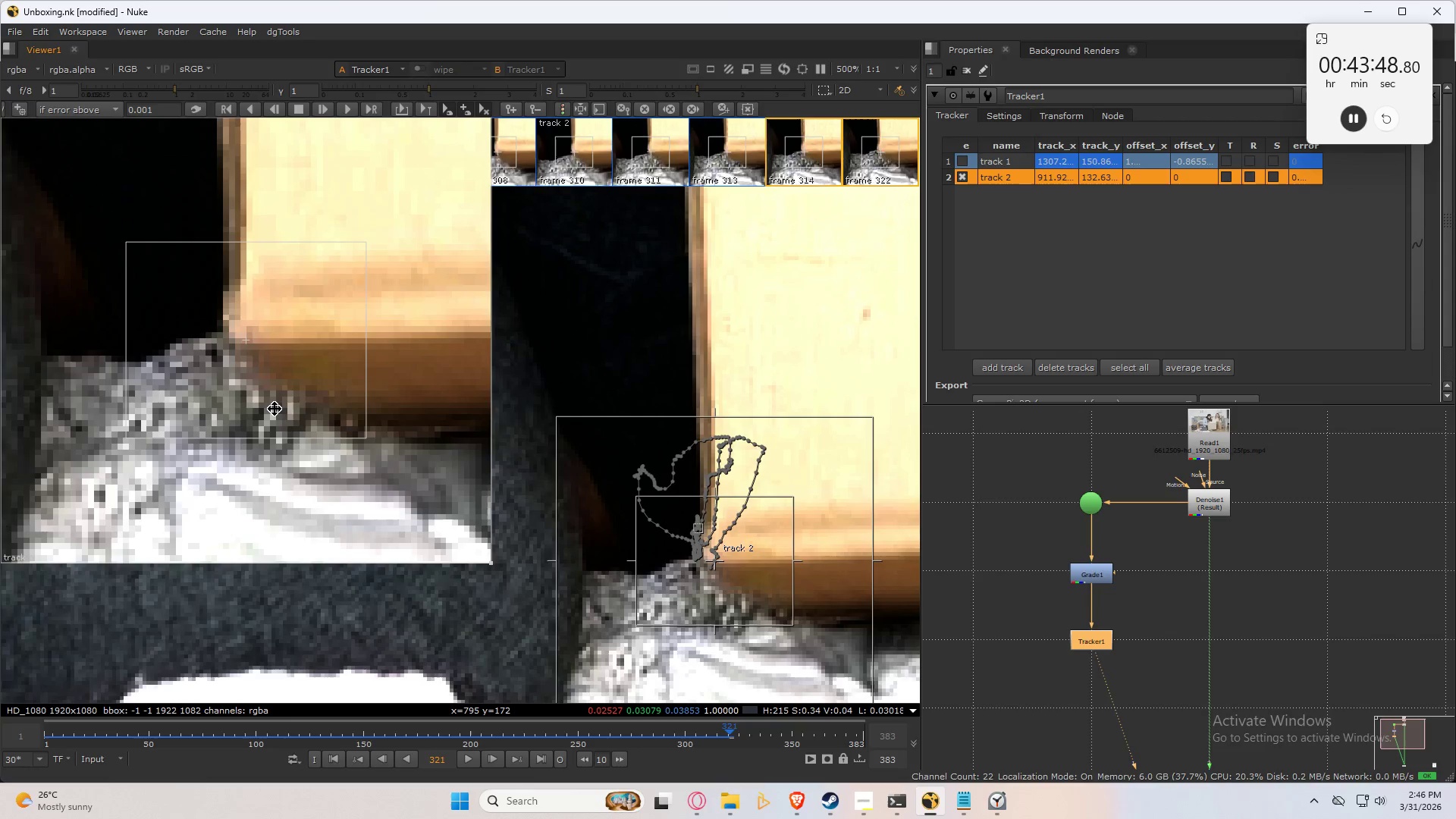 
key(ArrowRight)
 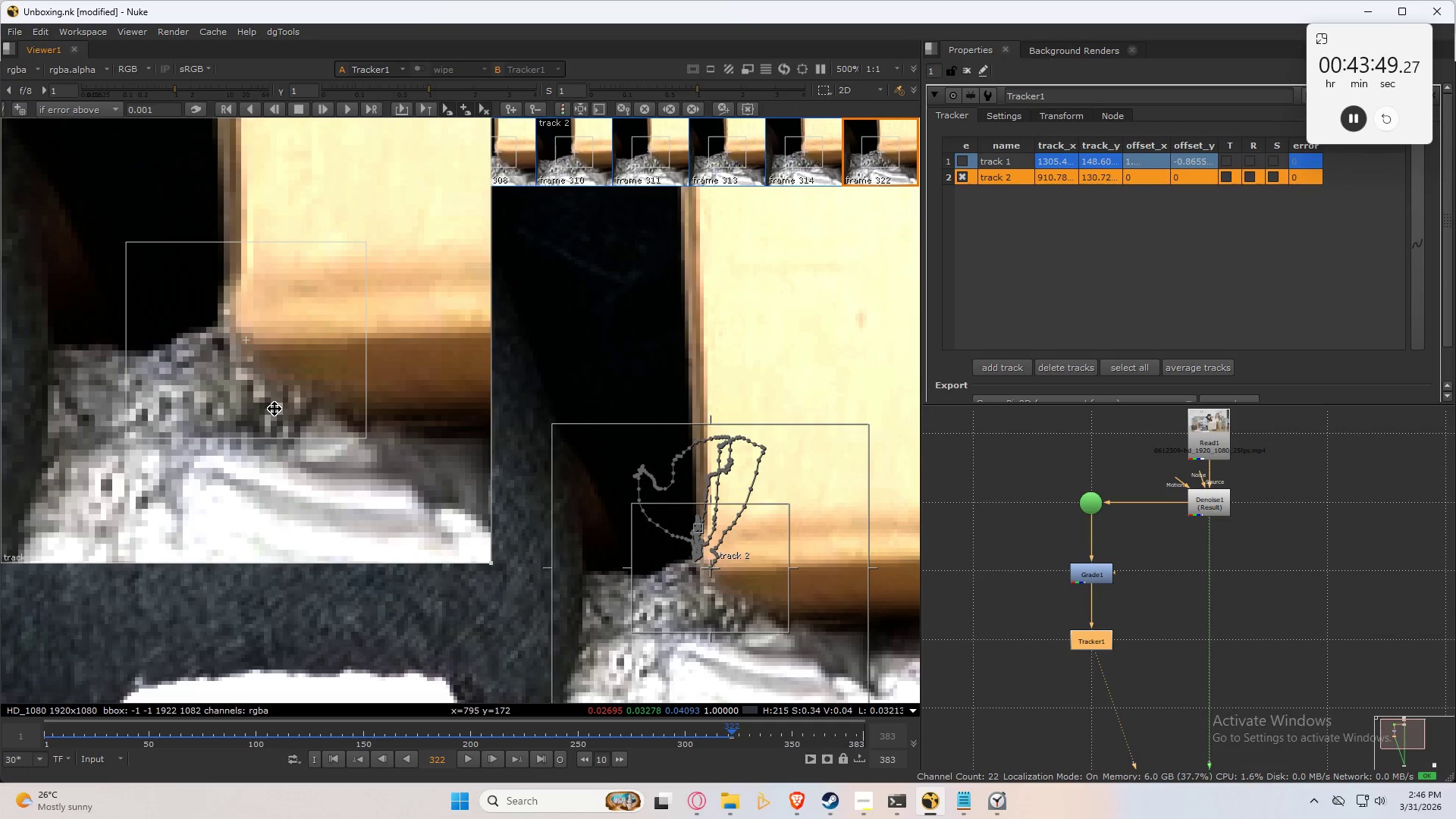 
key(ArrowLeft)
 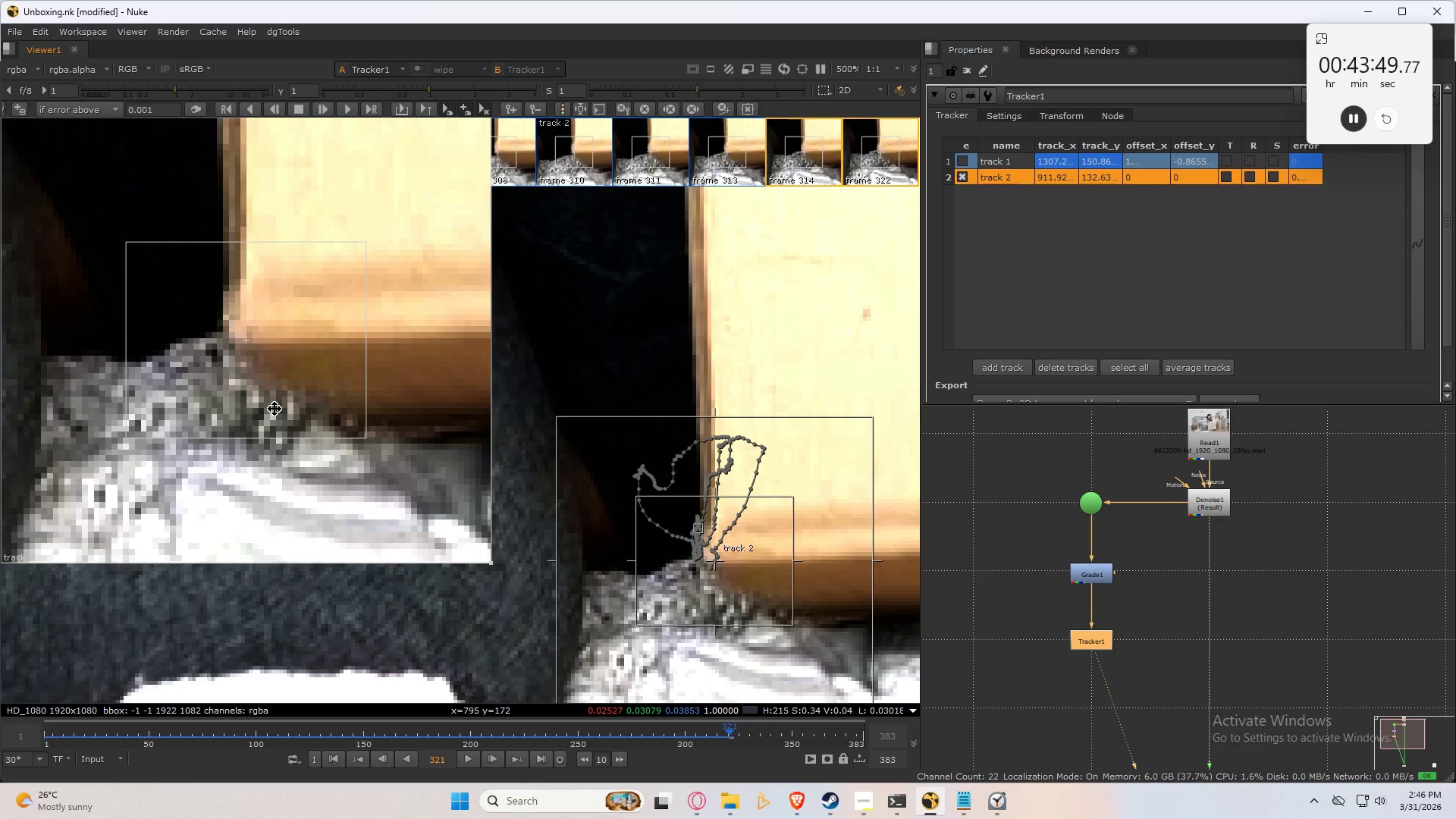 
key(ArrowRight)
 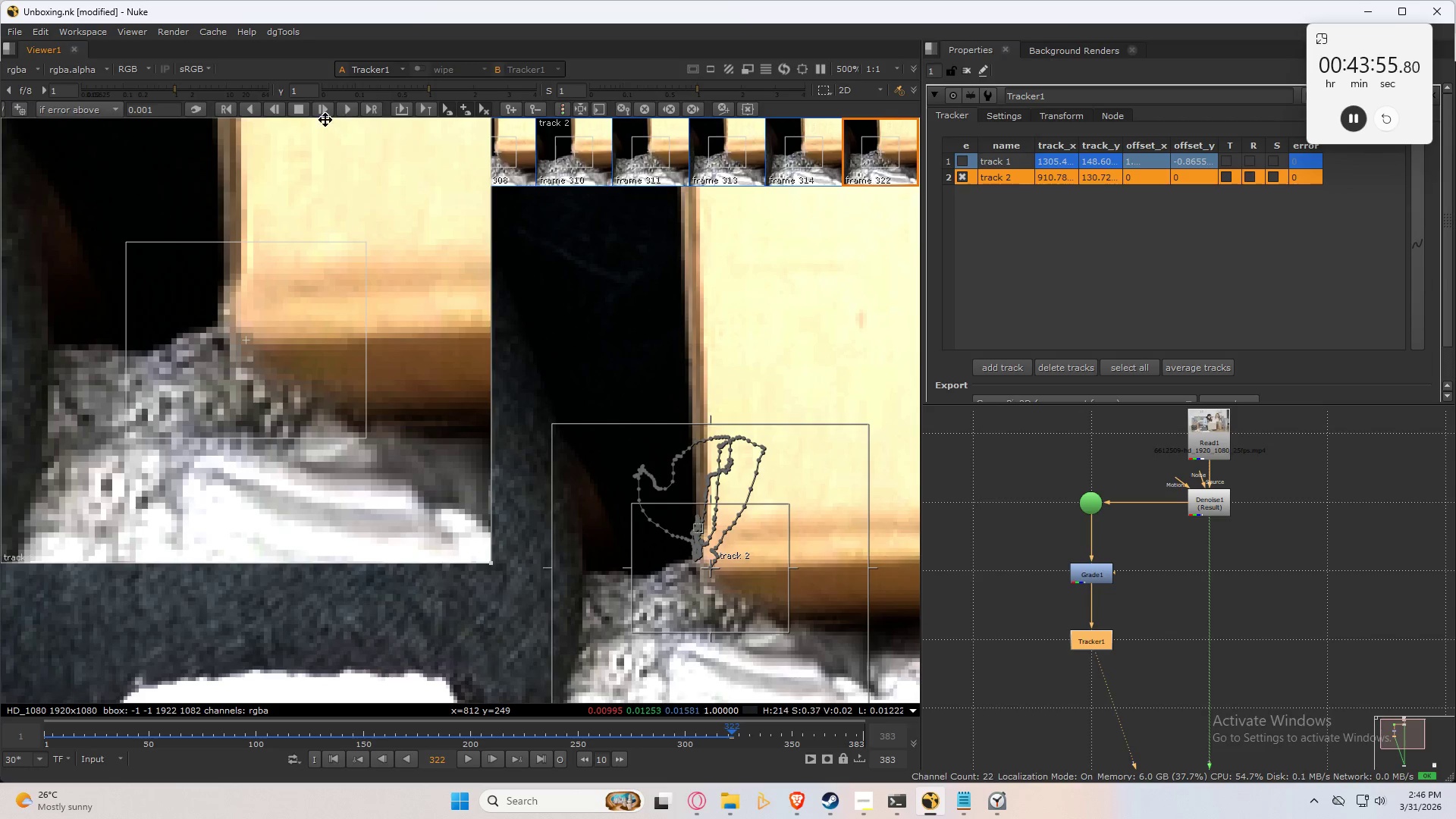 
wait(7.88)
 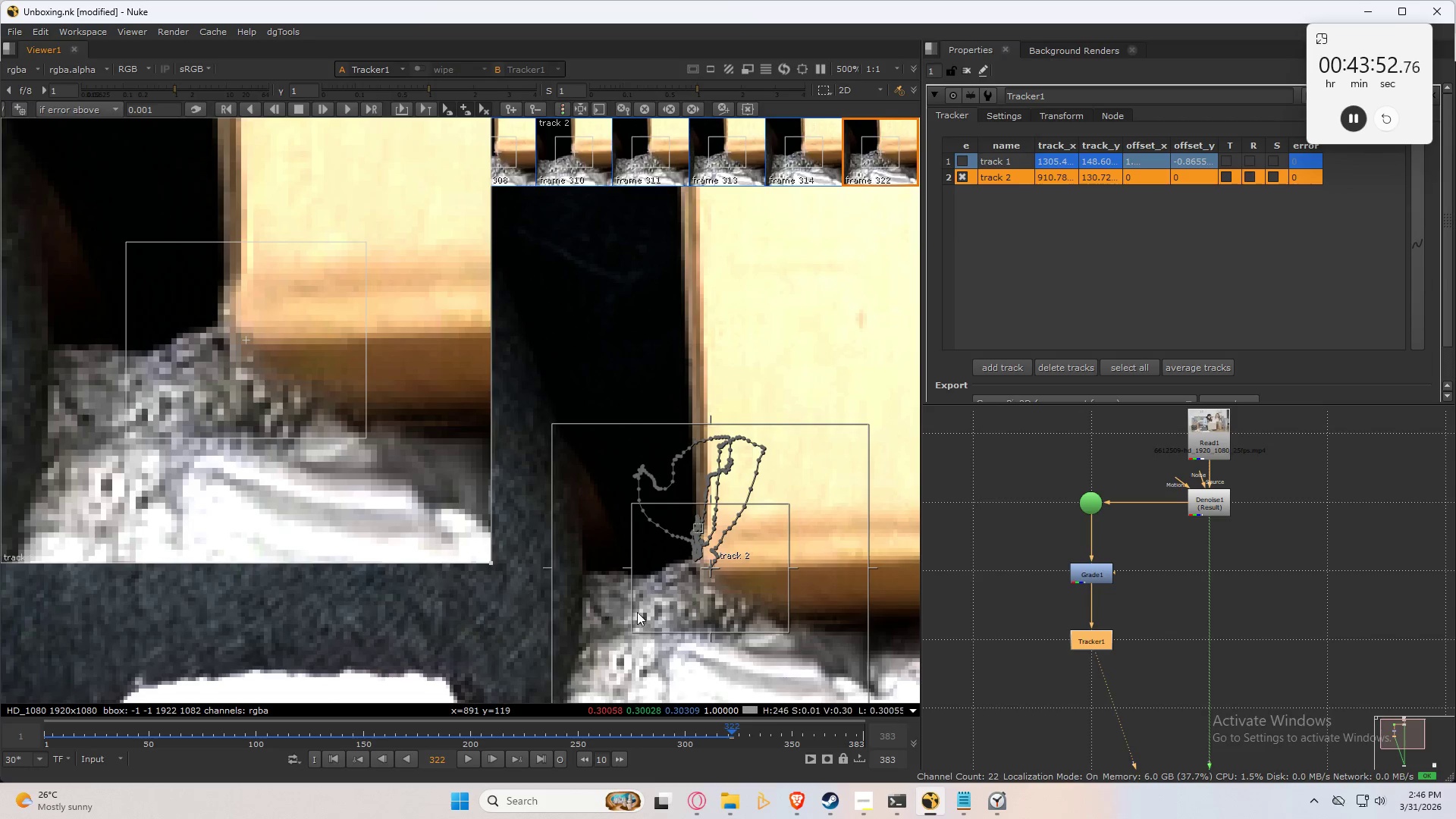 
mouse_move([450, 403])
 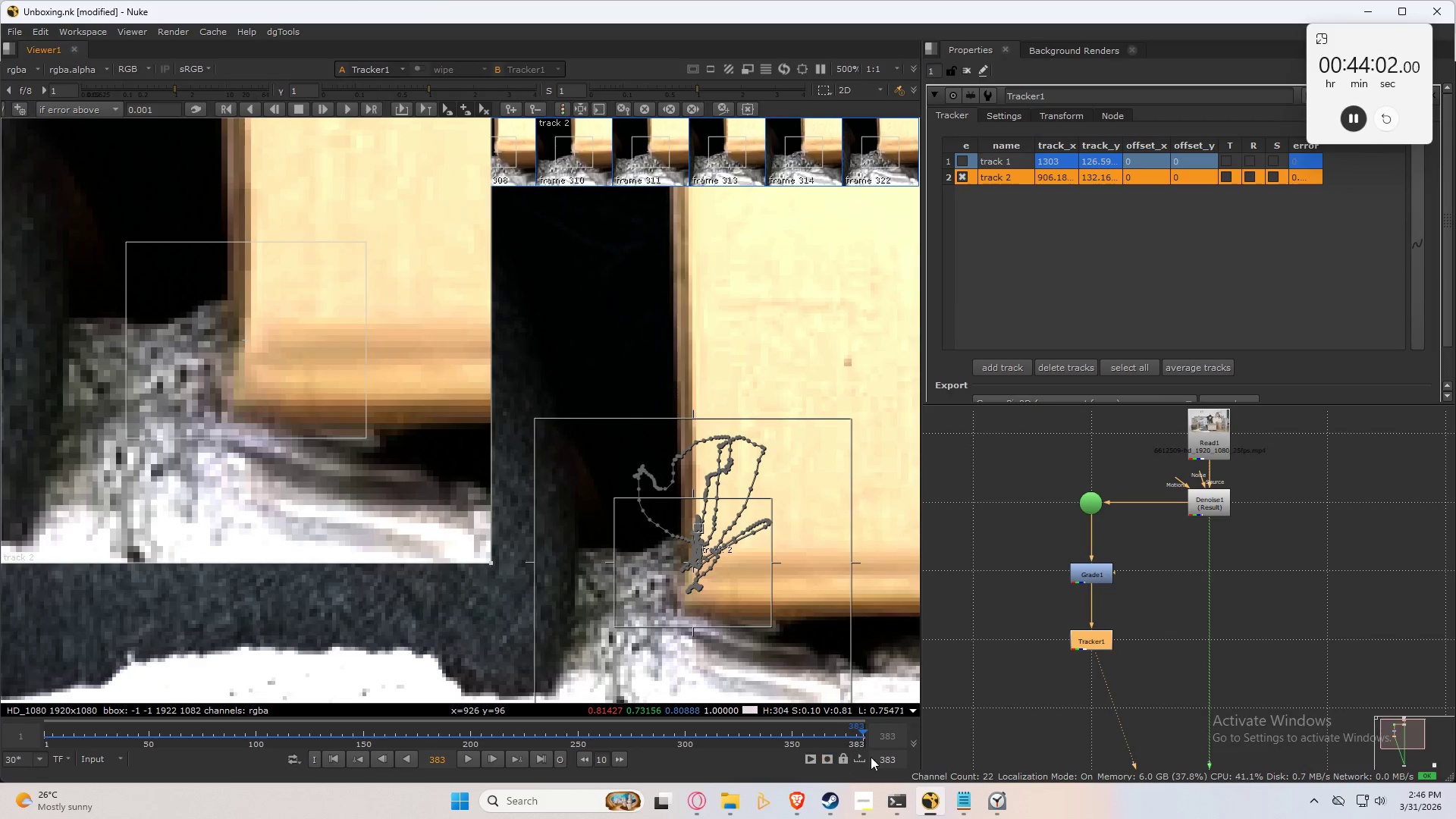 
left_click_drag(start_coordinate=[859, 734], to_coordinate=[748, 722])
 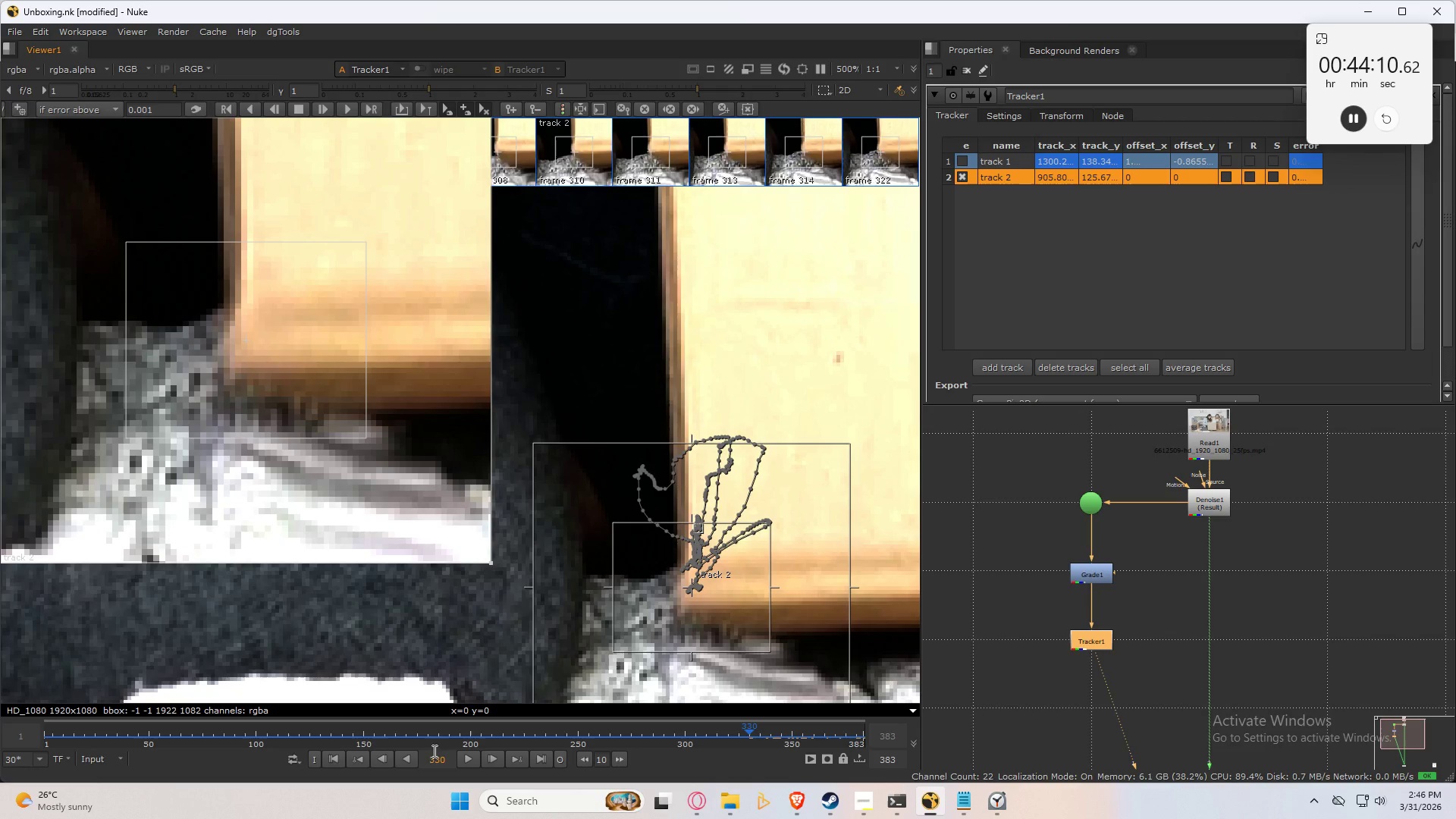 
left_click([442, 756])
 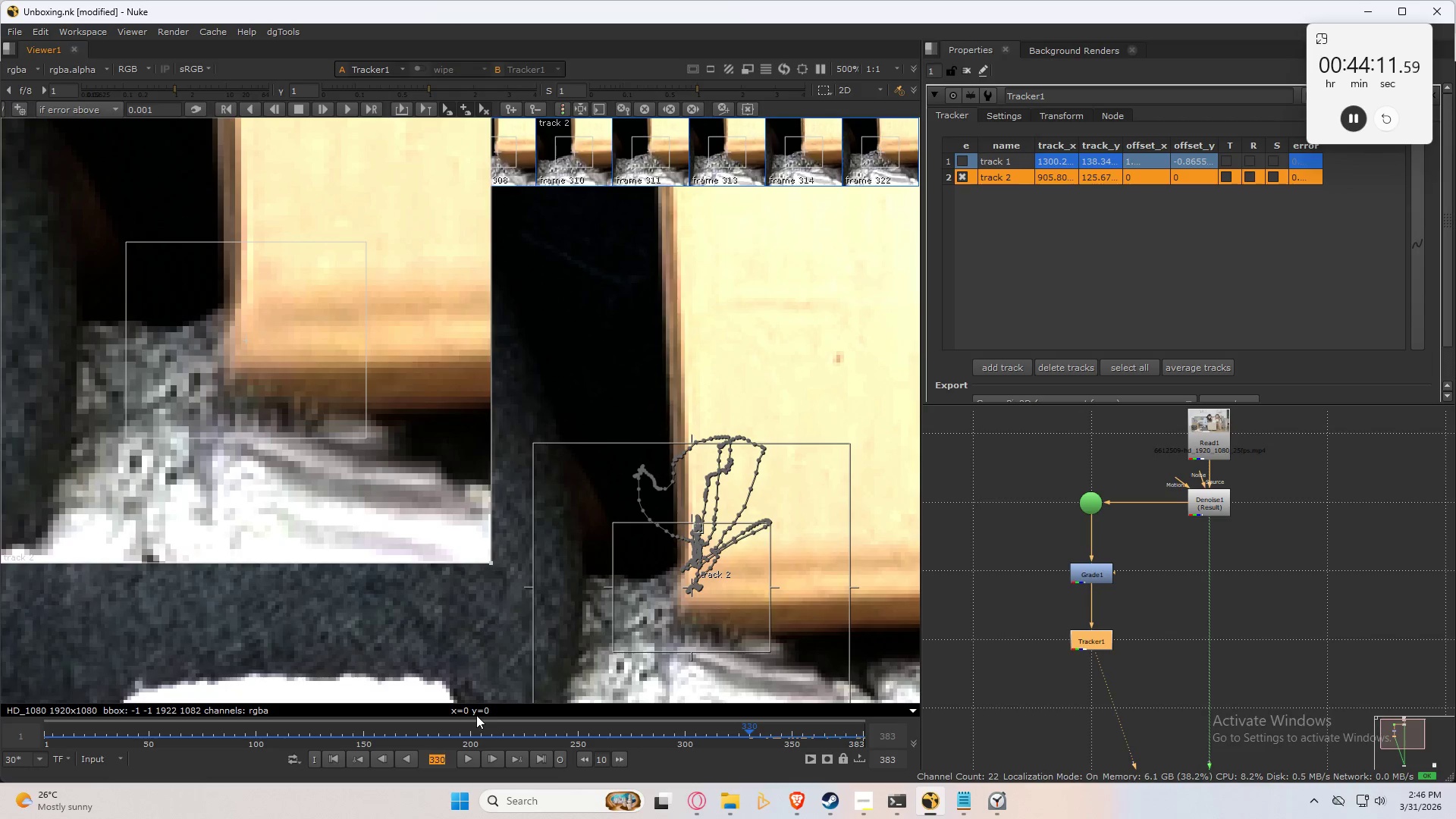 
key(Numpad3)
 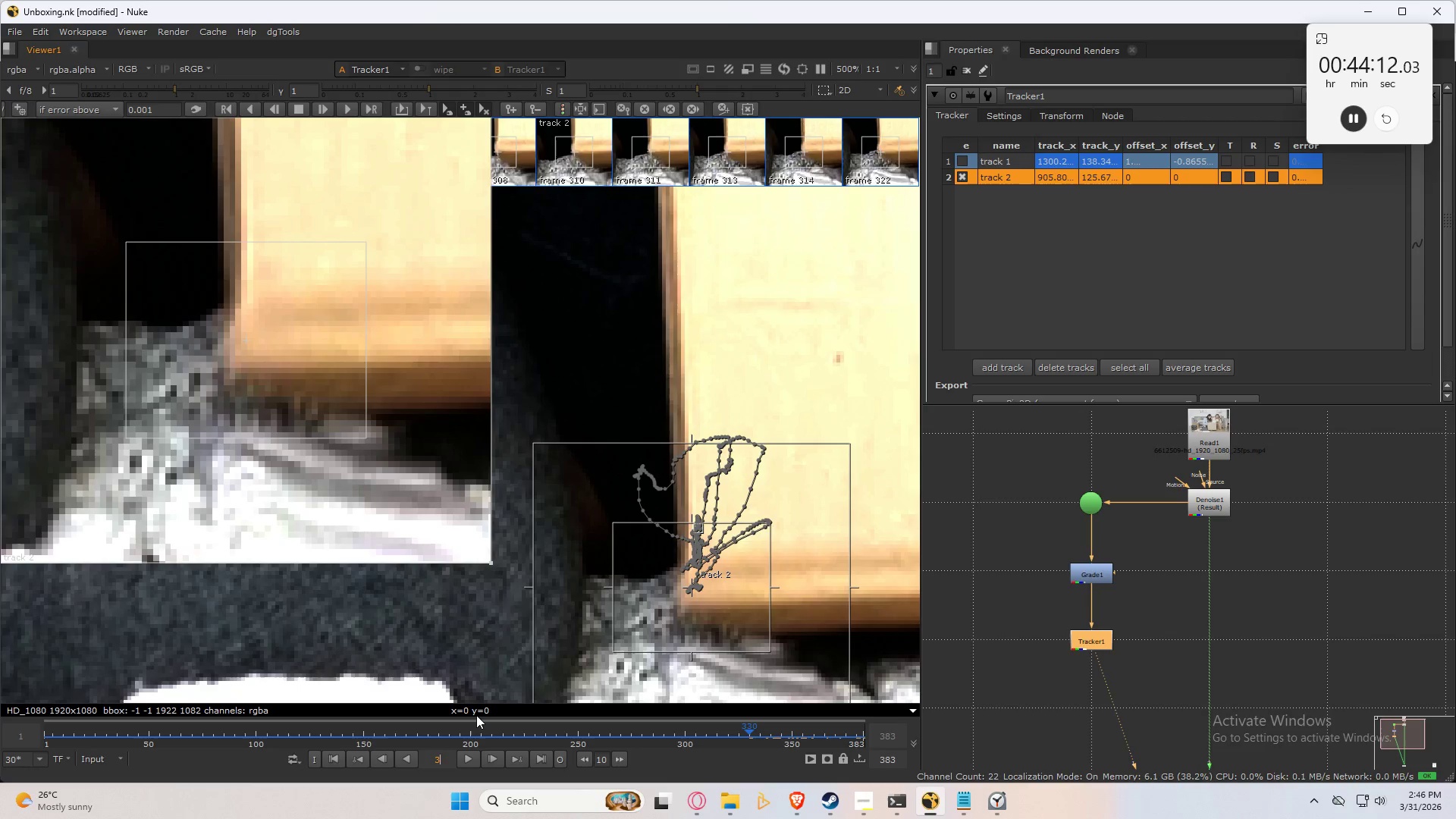 
key(Numpad2)
 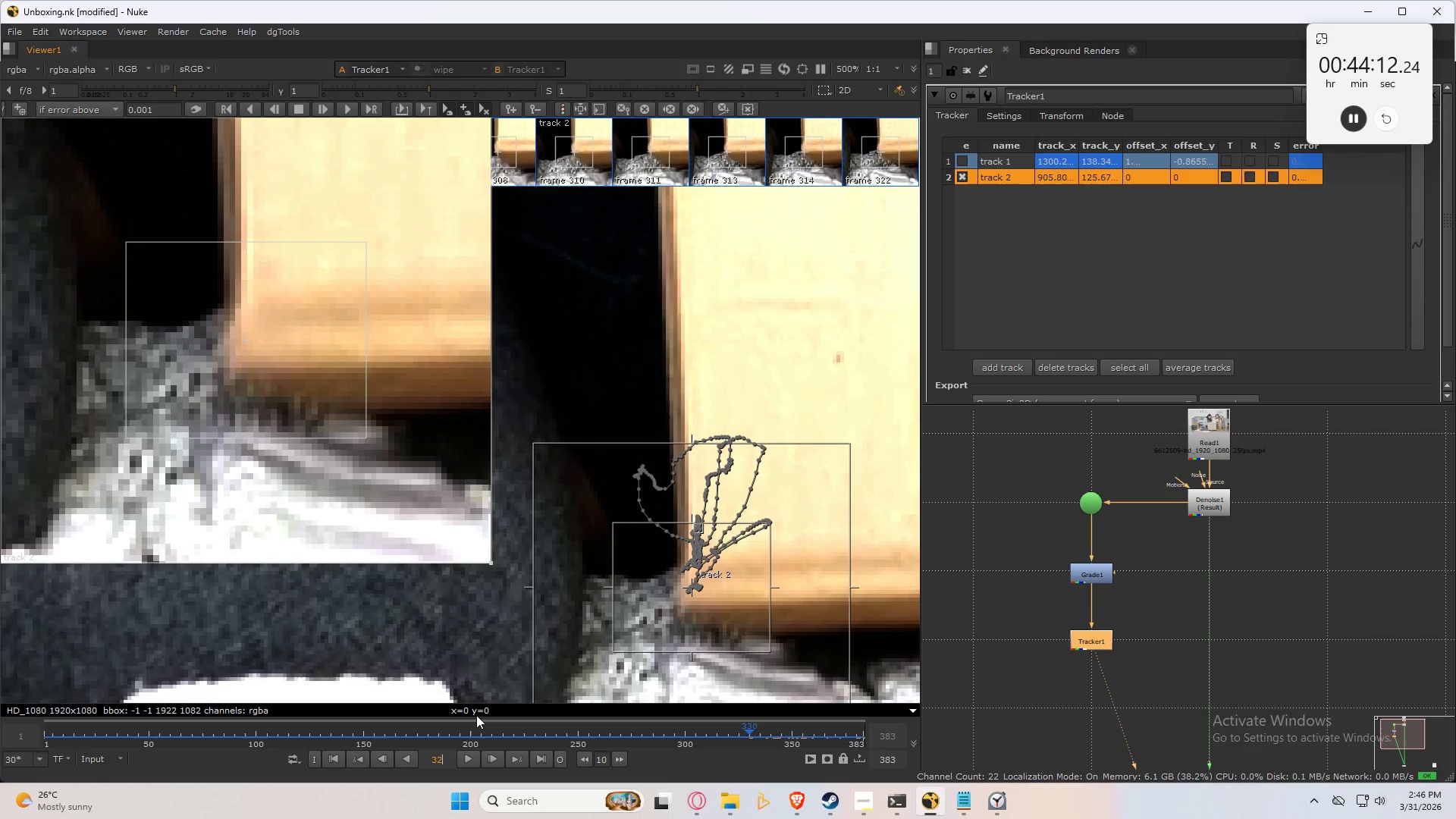 
key(Numpad2)
 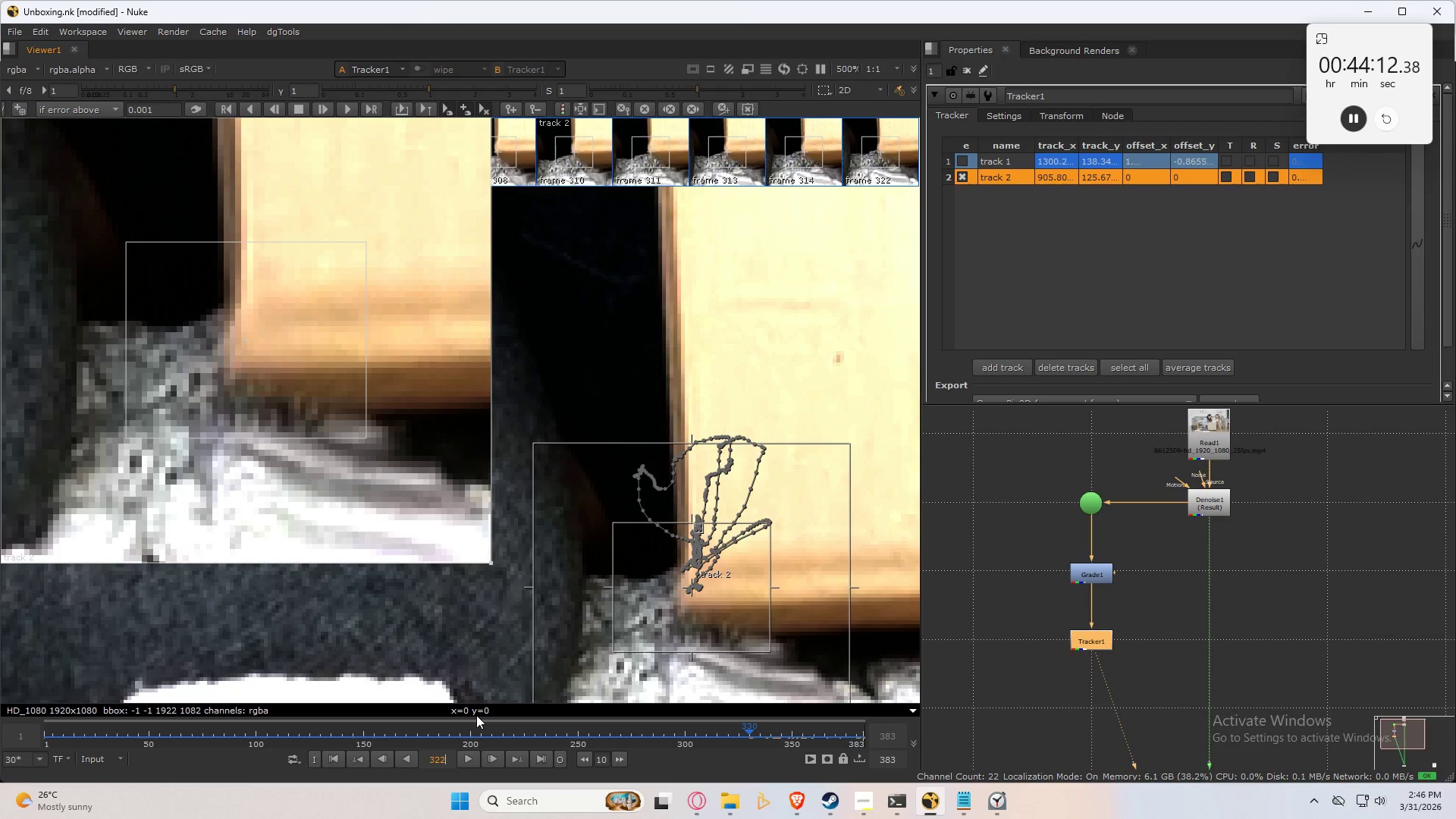 
key(NumpadEnter)
 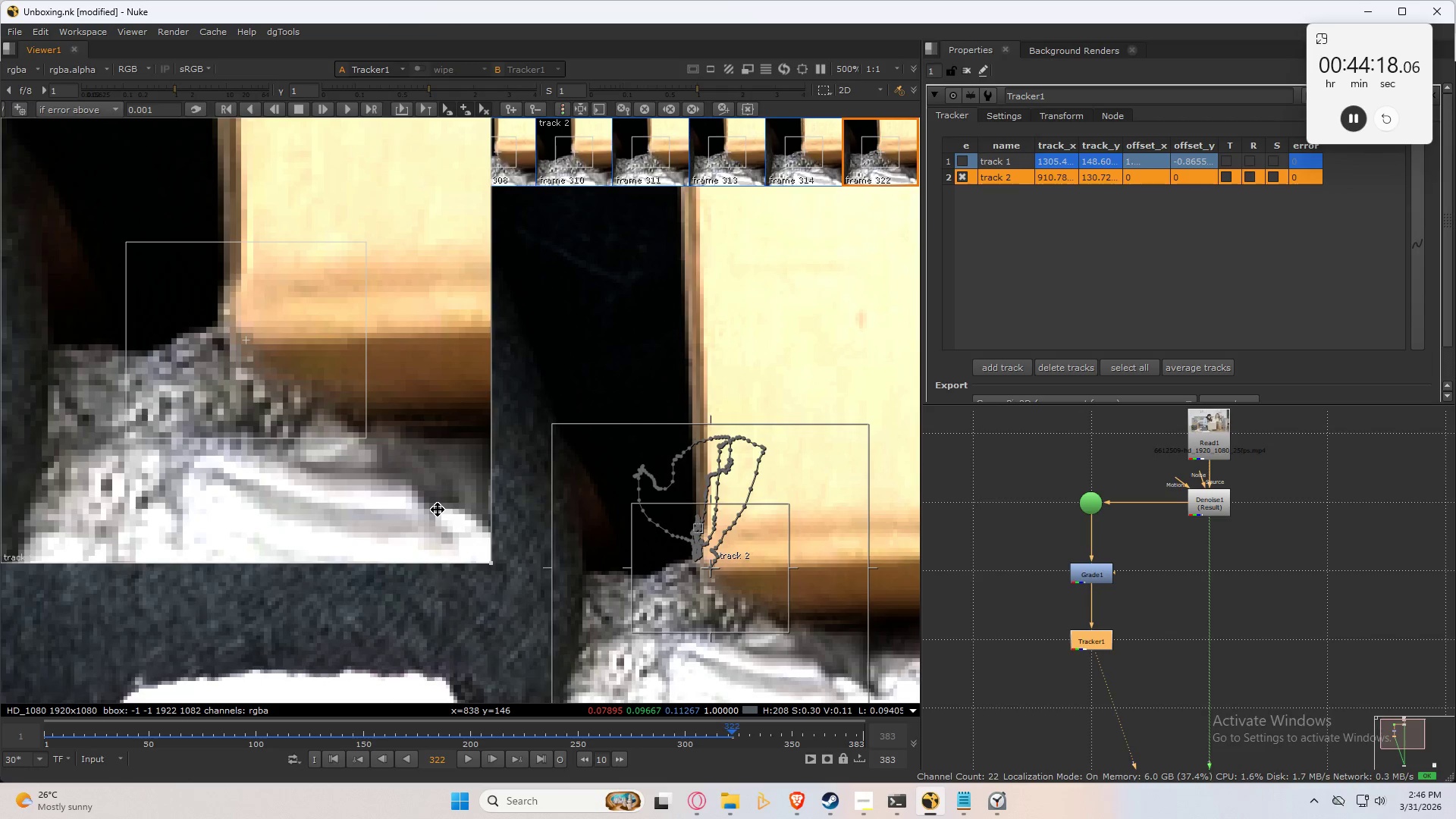 
wait(10.67)
 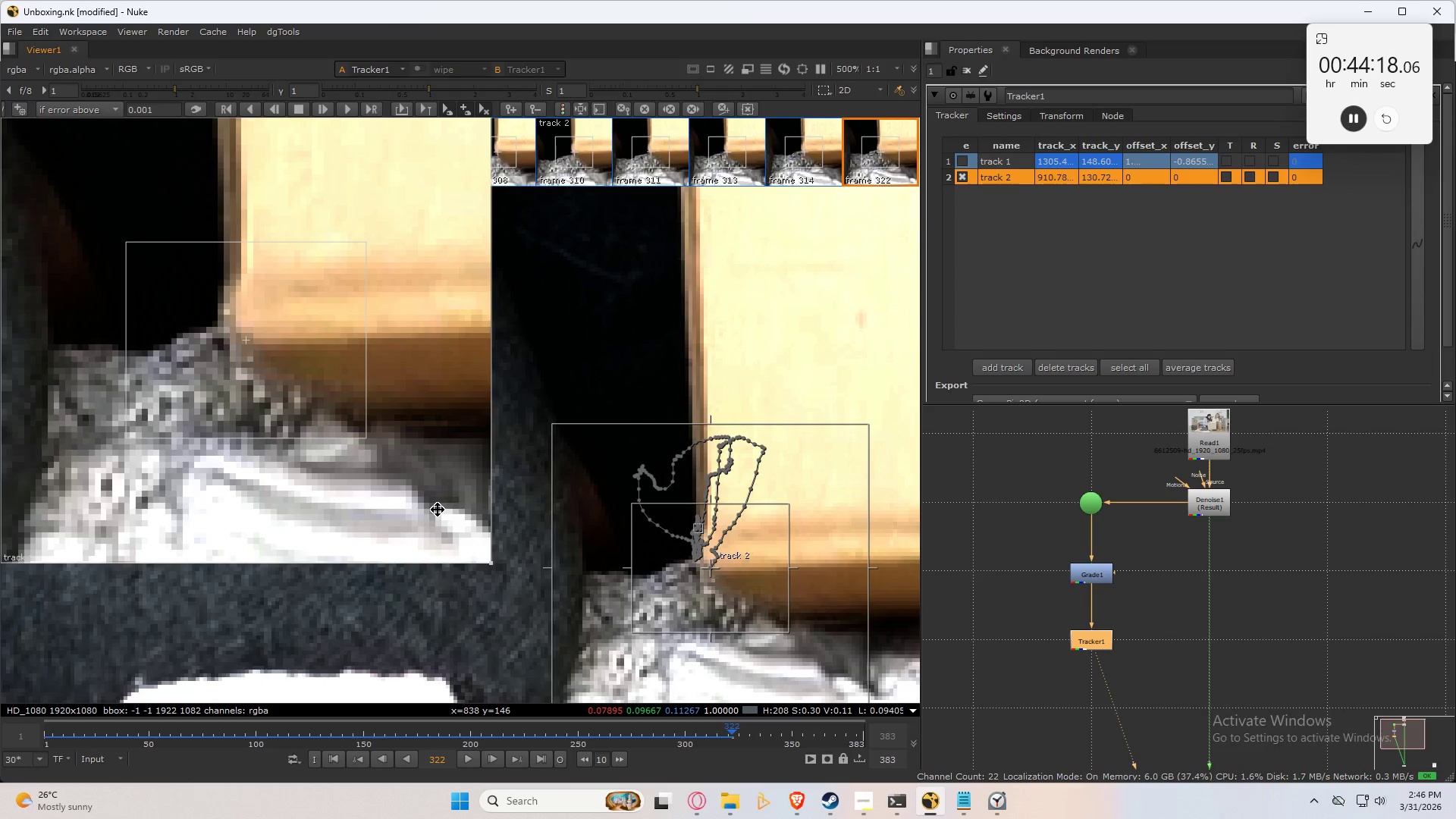 
key(C)
 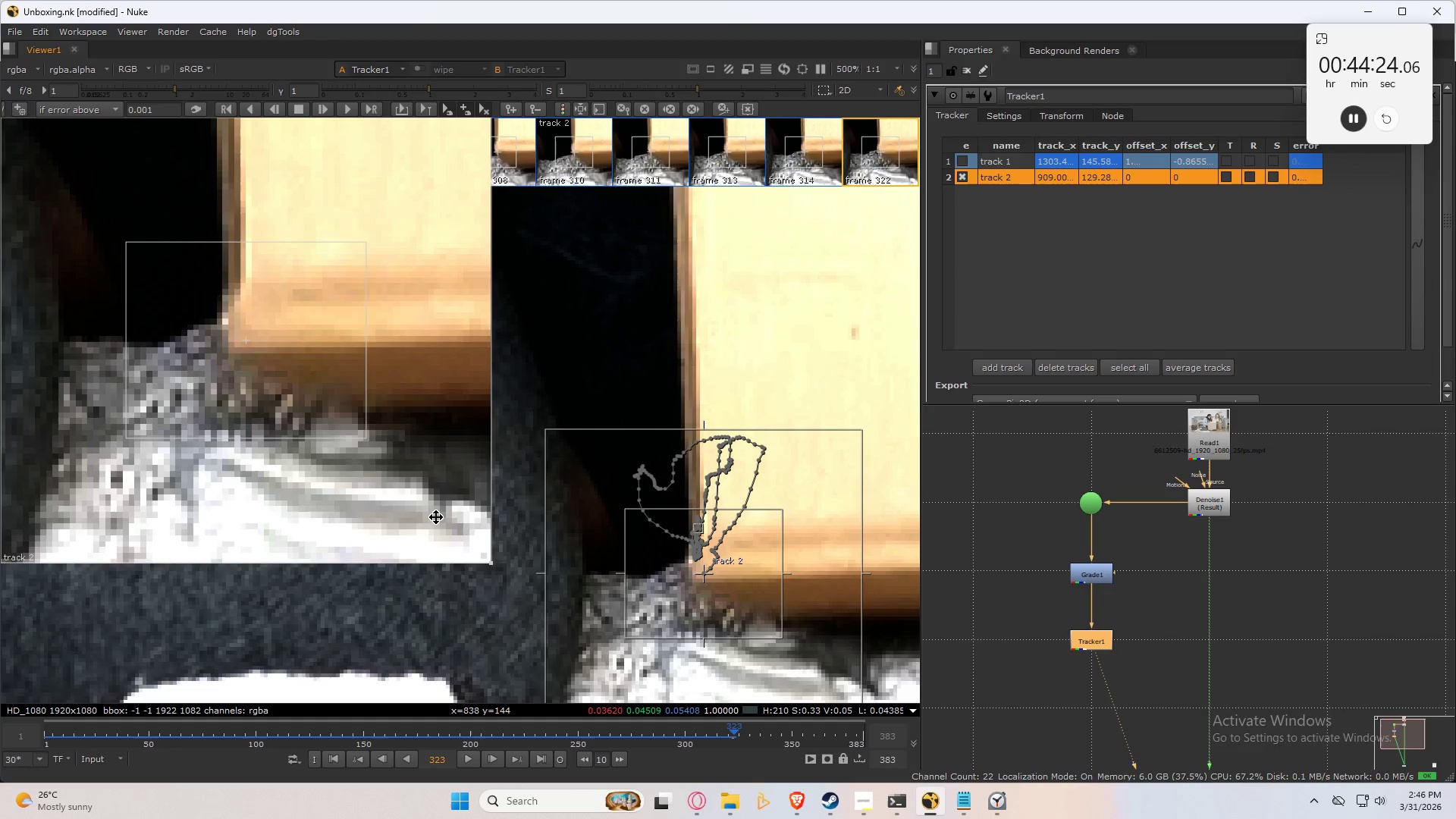 
key(Control+Numpad1)
 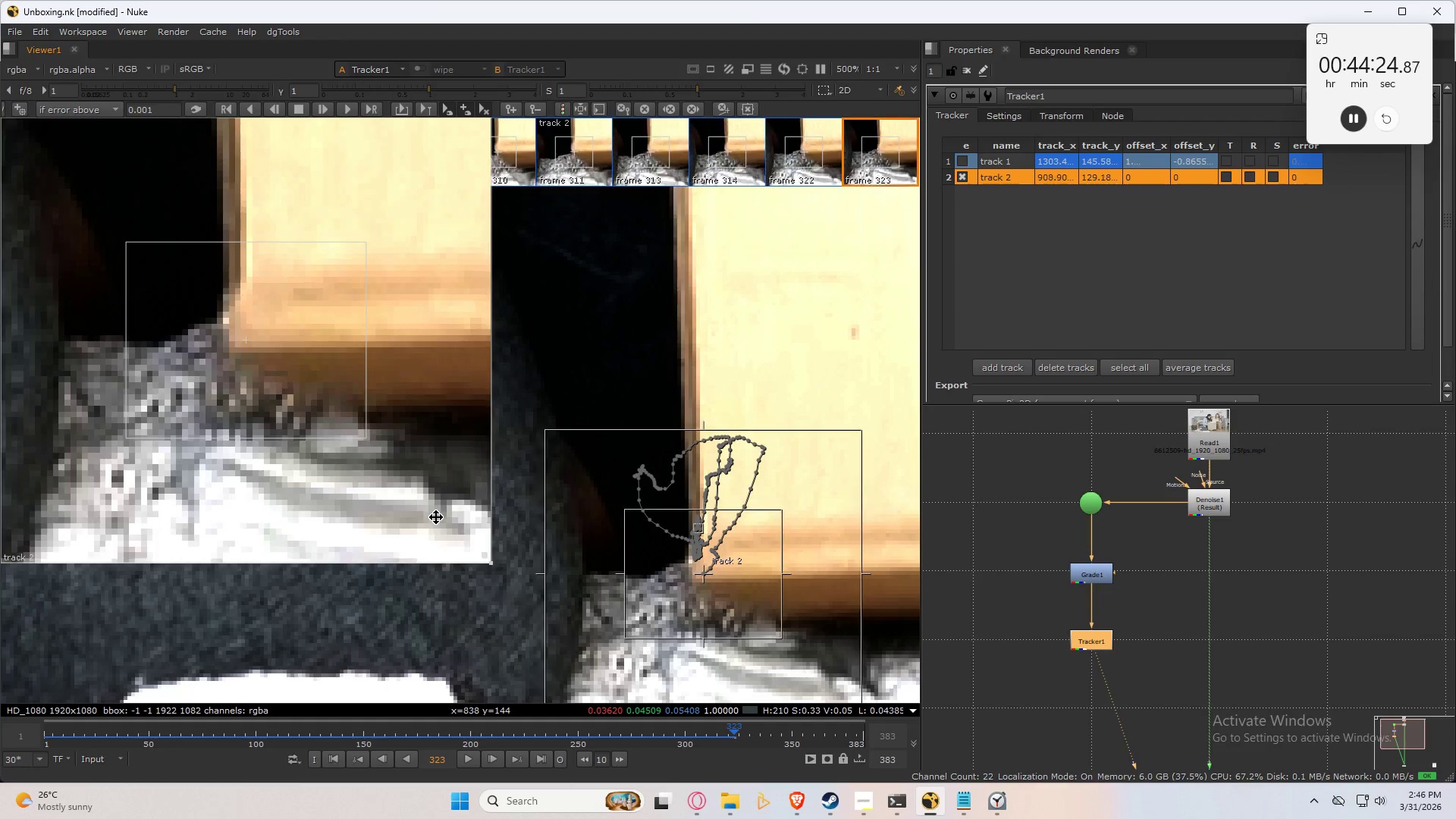 
key(Control+Numpad1)
 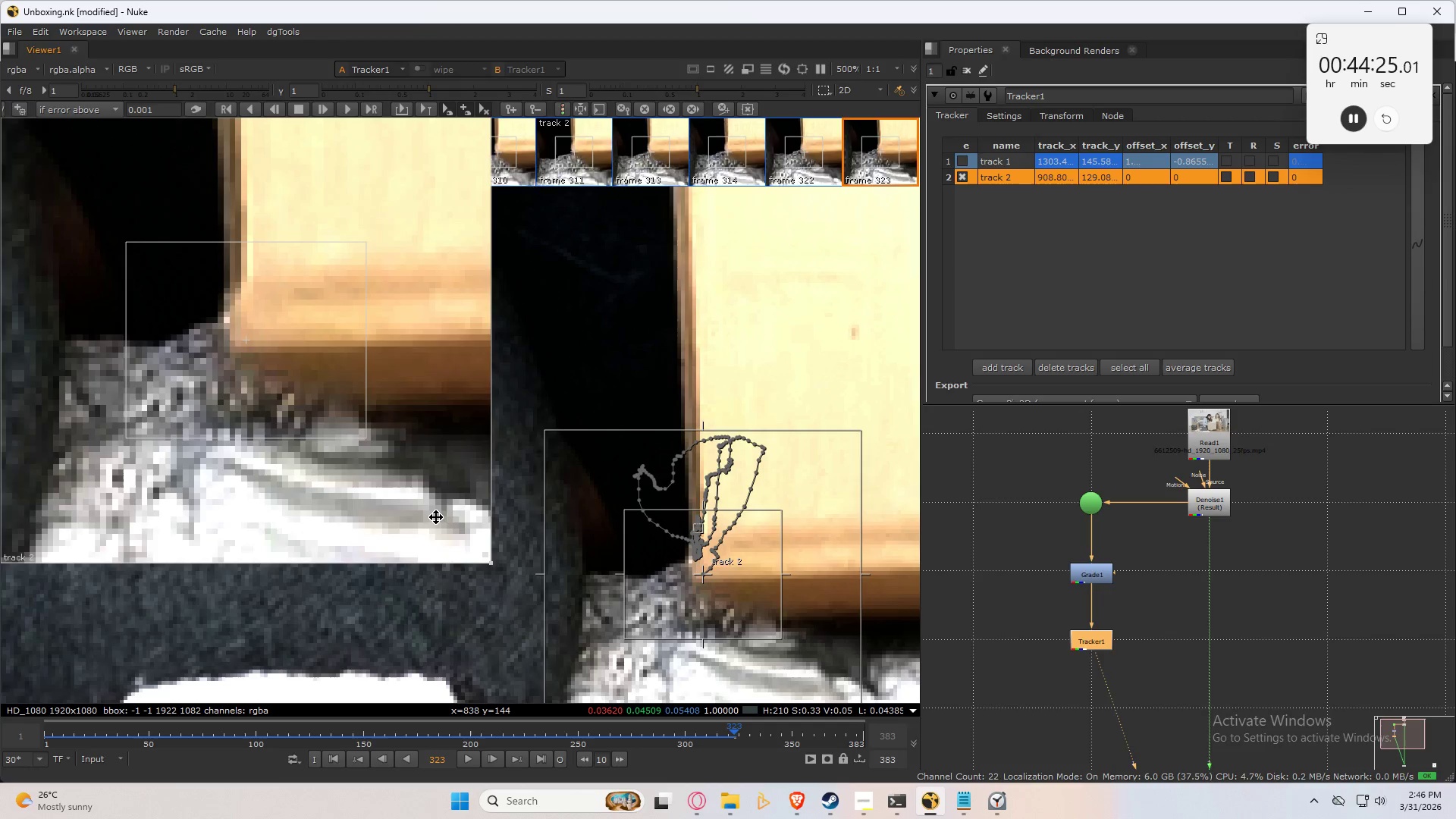 
key(Control+Numpad1)
 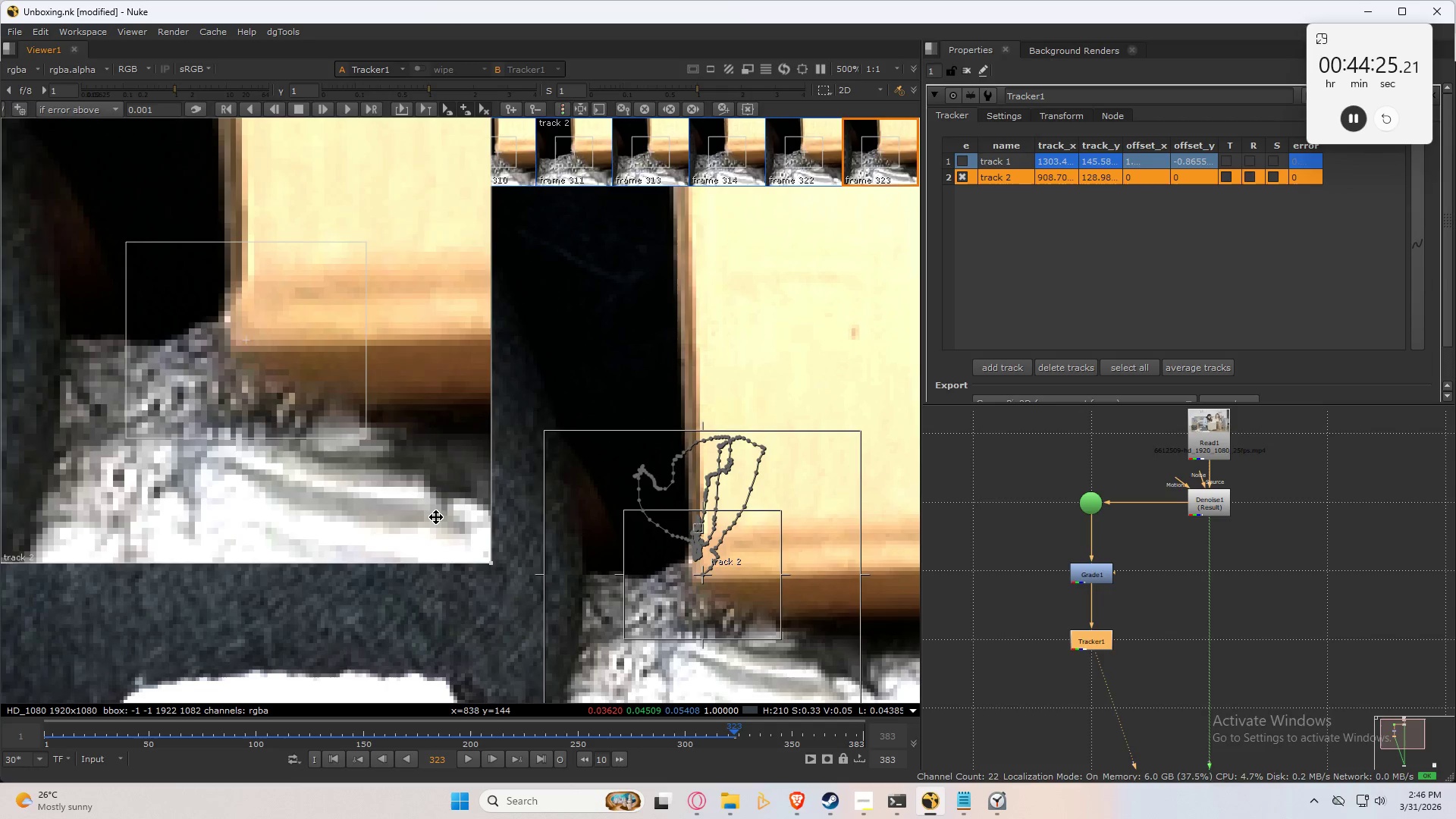 
key(Control+Numpad1)
 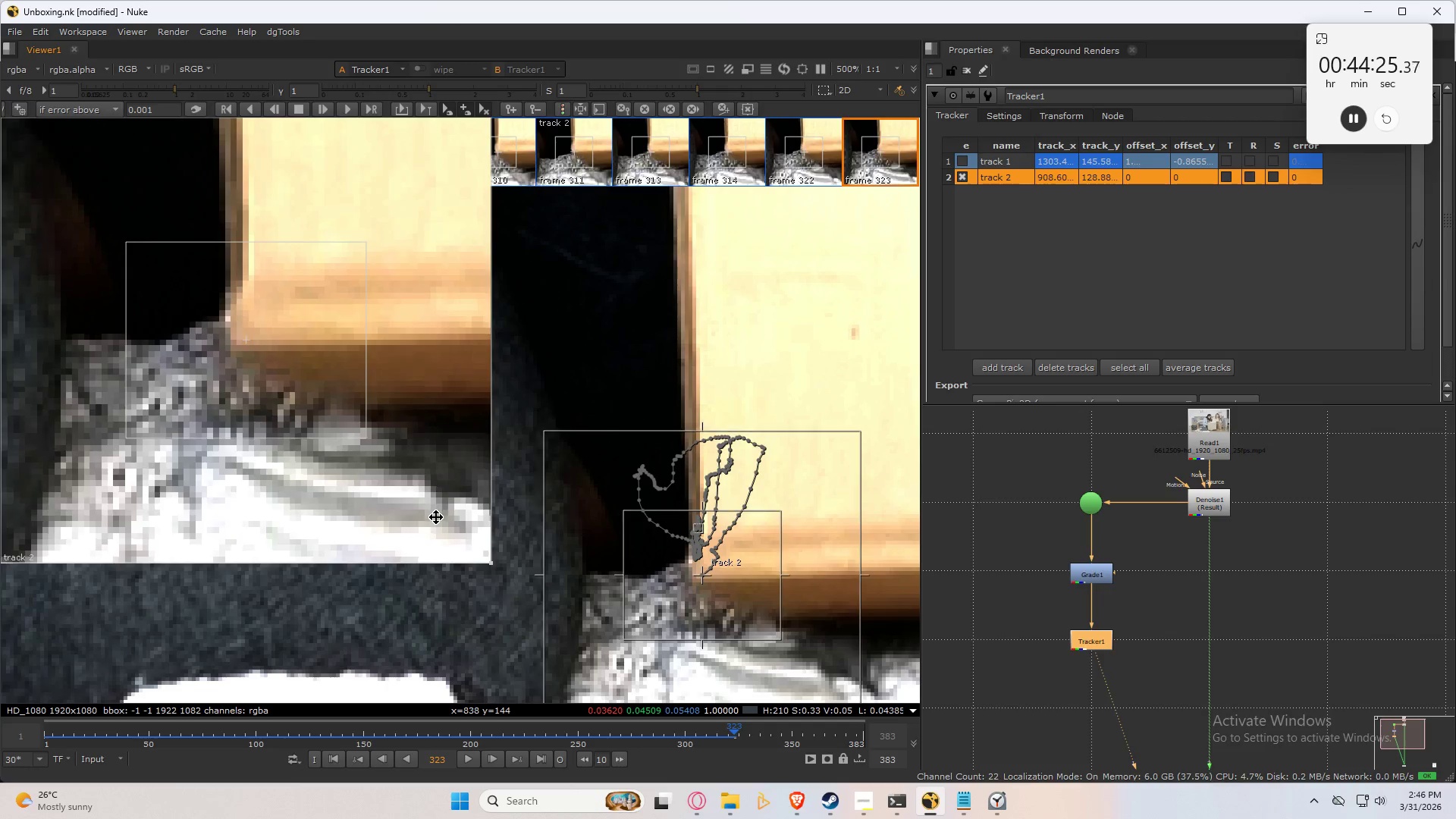 
key(Control+Numpad5)
 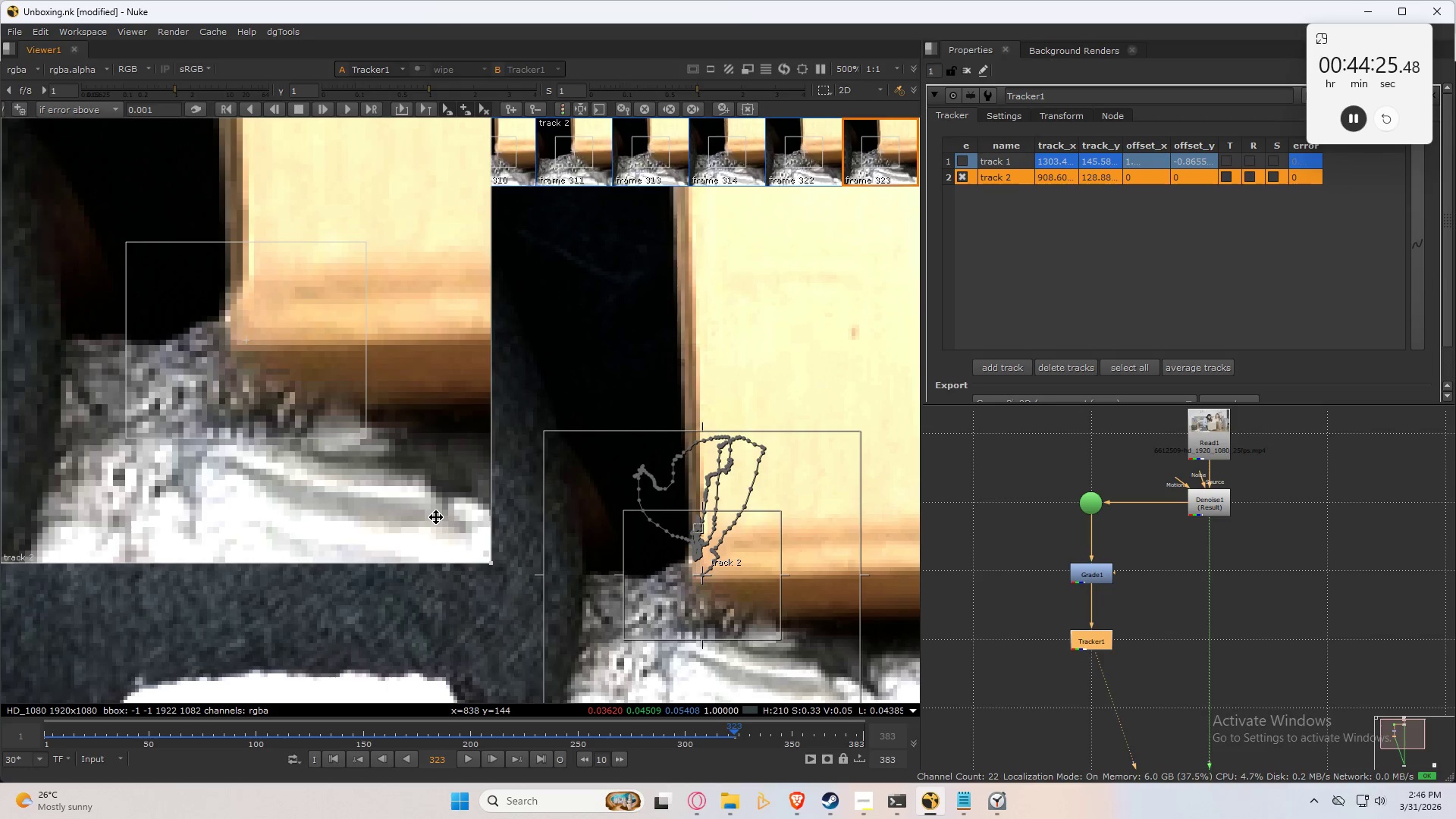 
key(Control+Numpad1)
 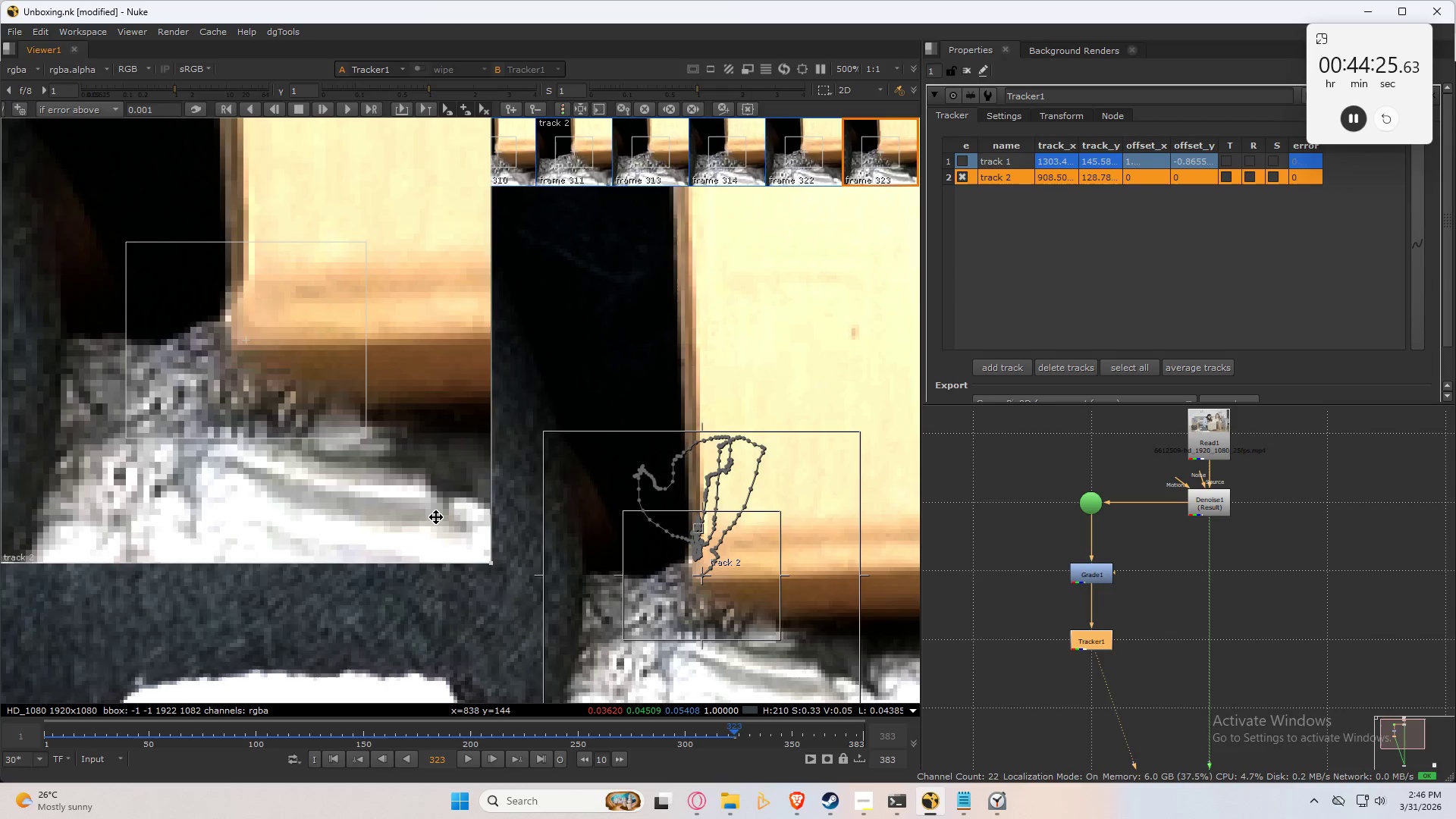 
key(Control+Numpad5)
 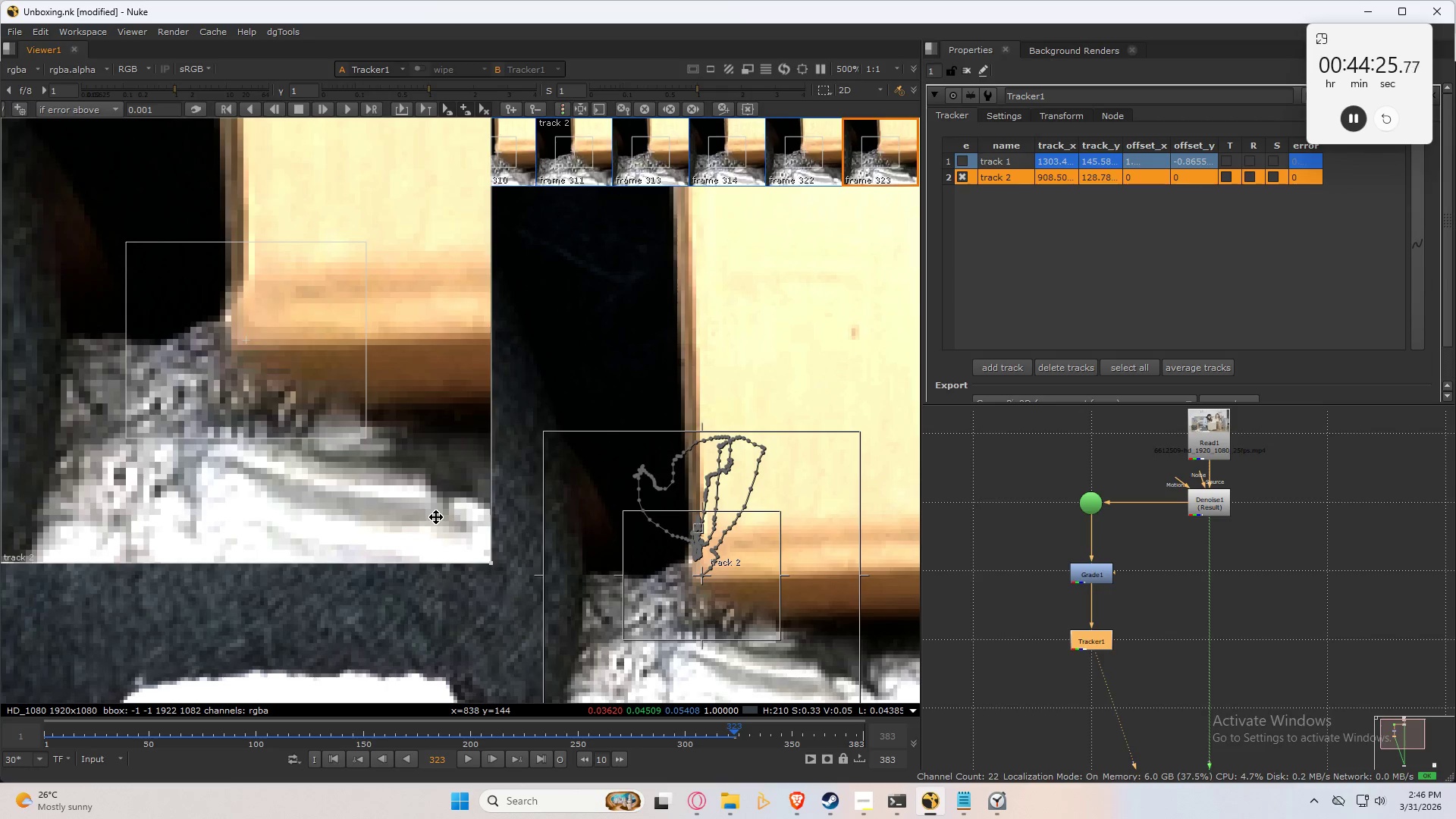 
key(Control+Numpad1)
 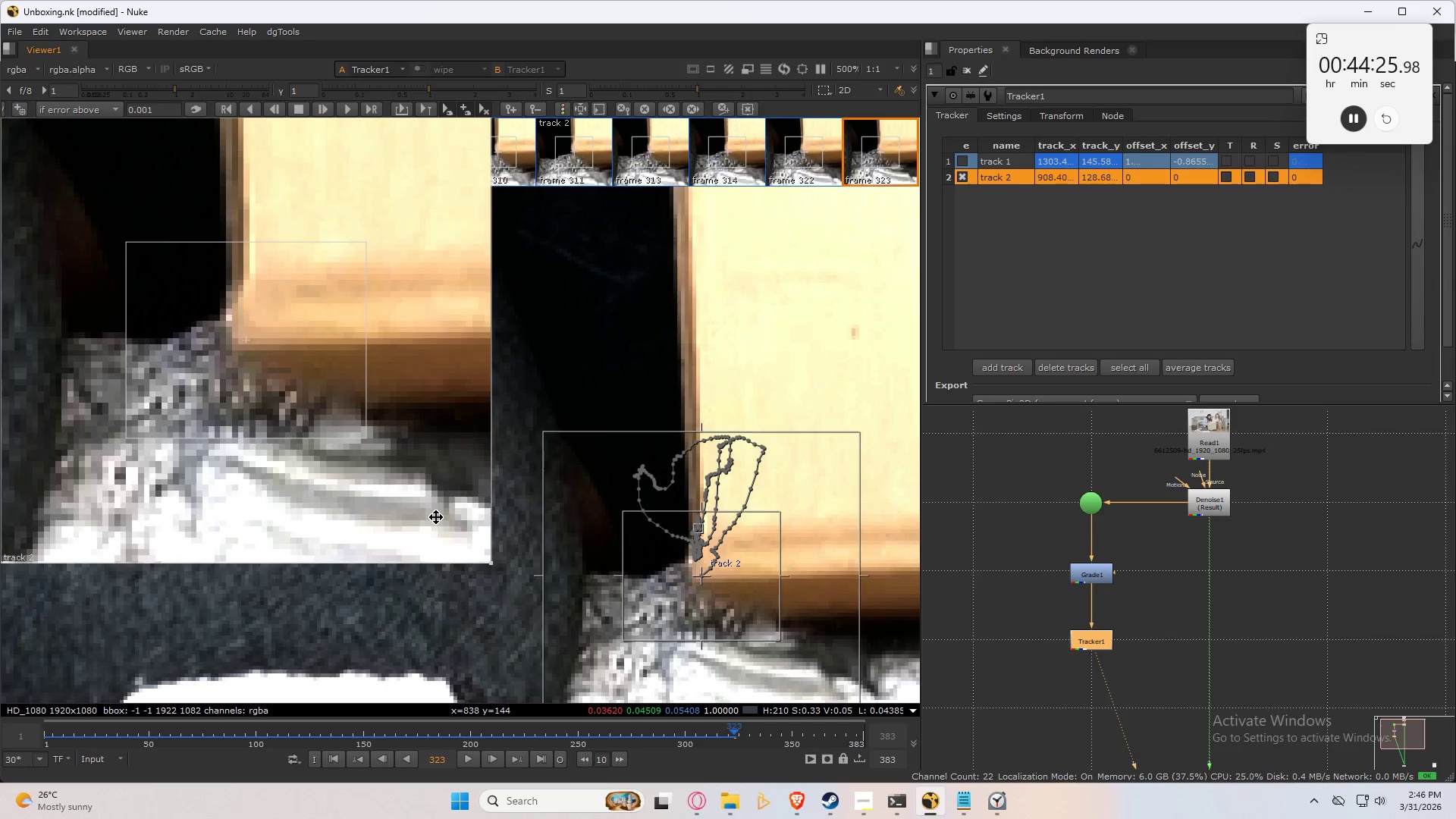 
key(Control+Numpad1)
 